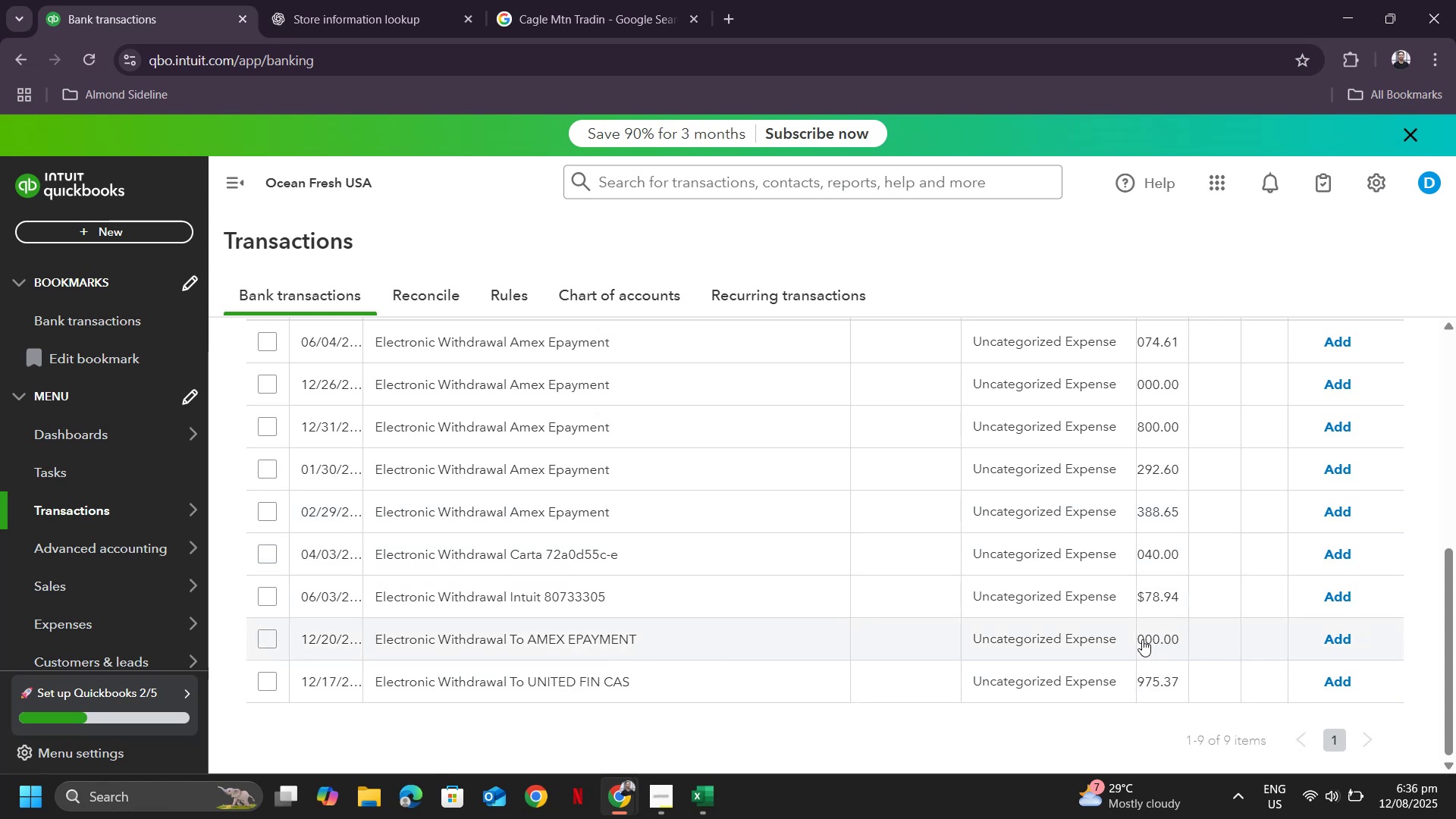 
scroll: coordinate [794, 496], scroll_direction: up, amount: 1.0
 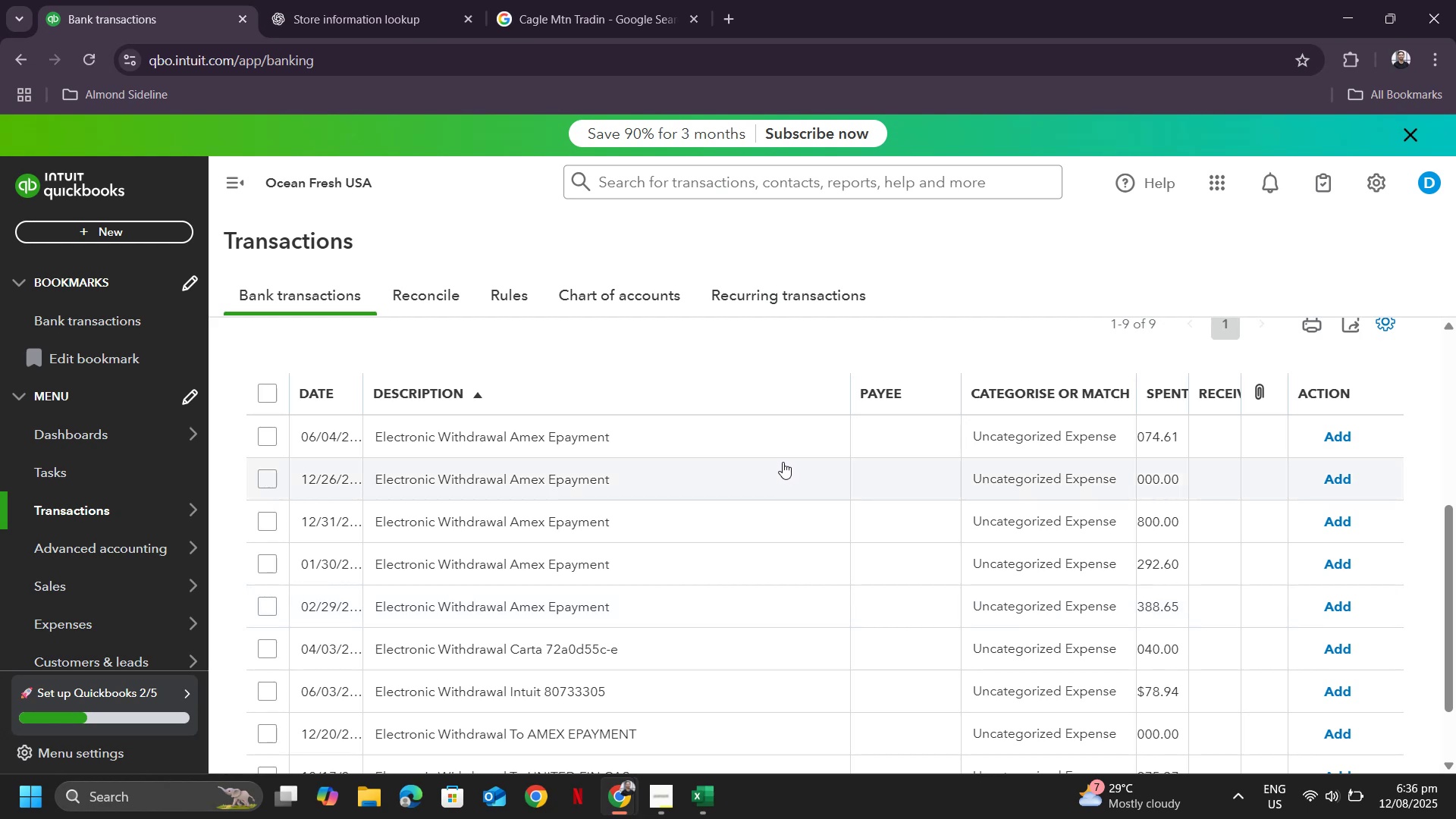 
wait(5.78)
 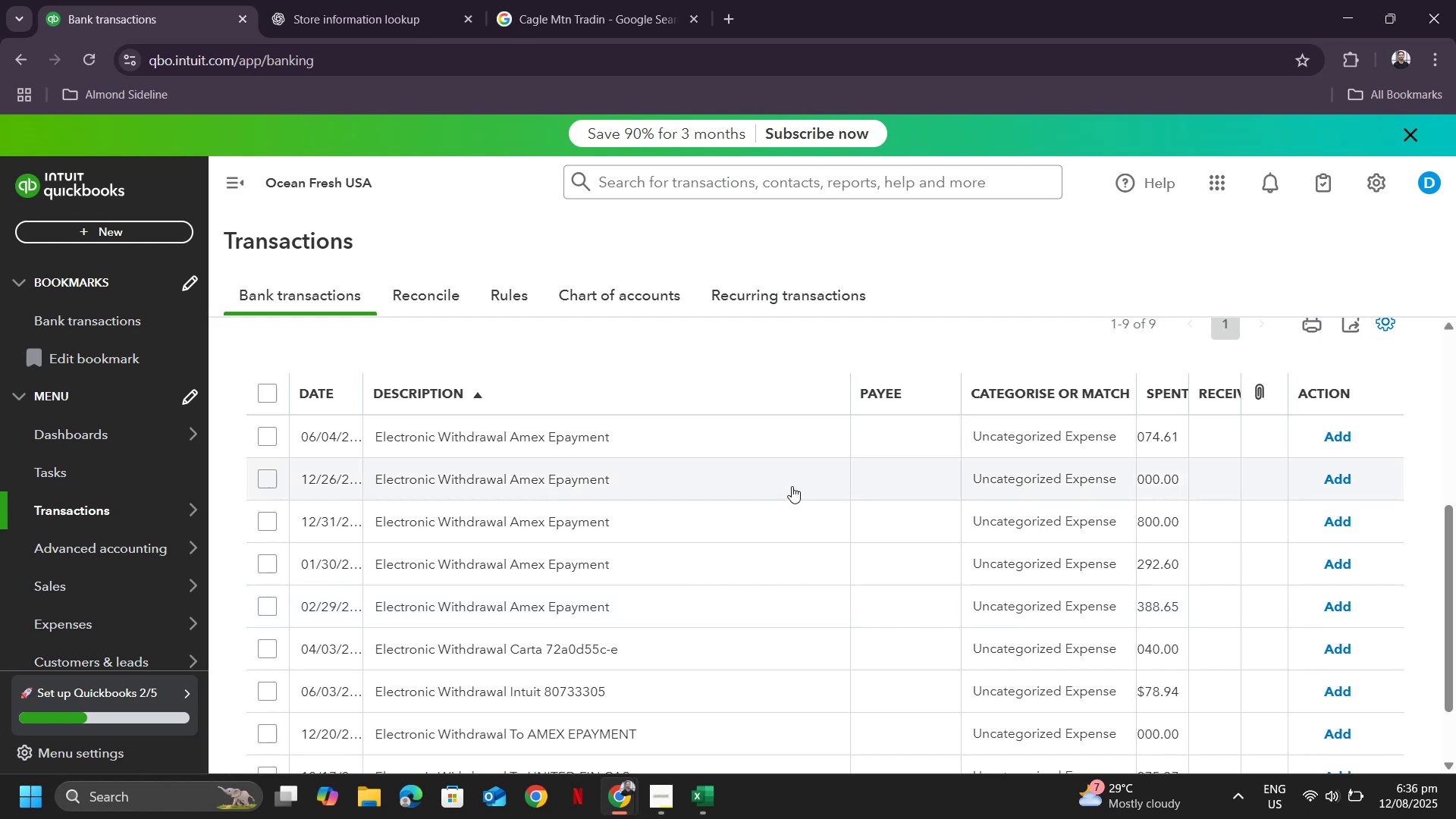 
left_click([1155, 439])
 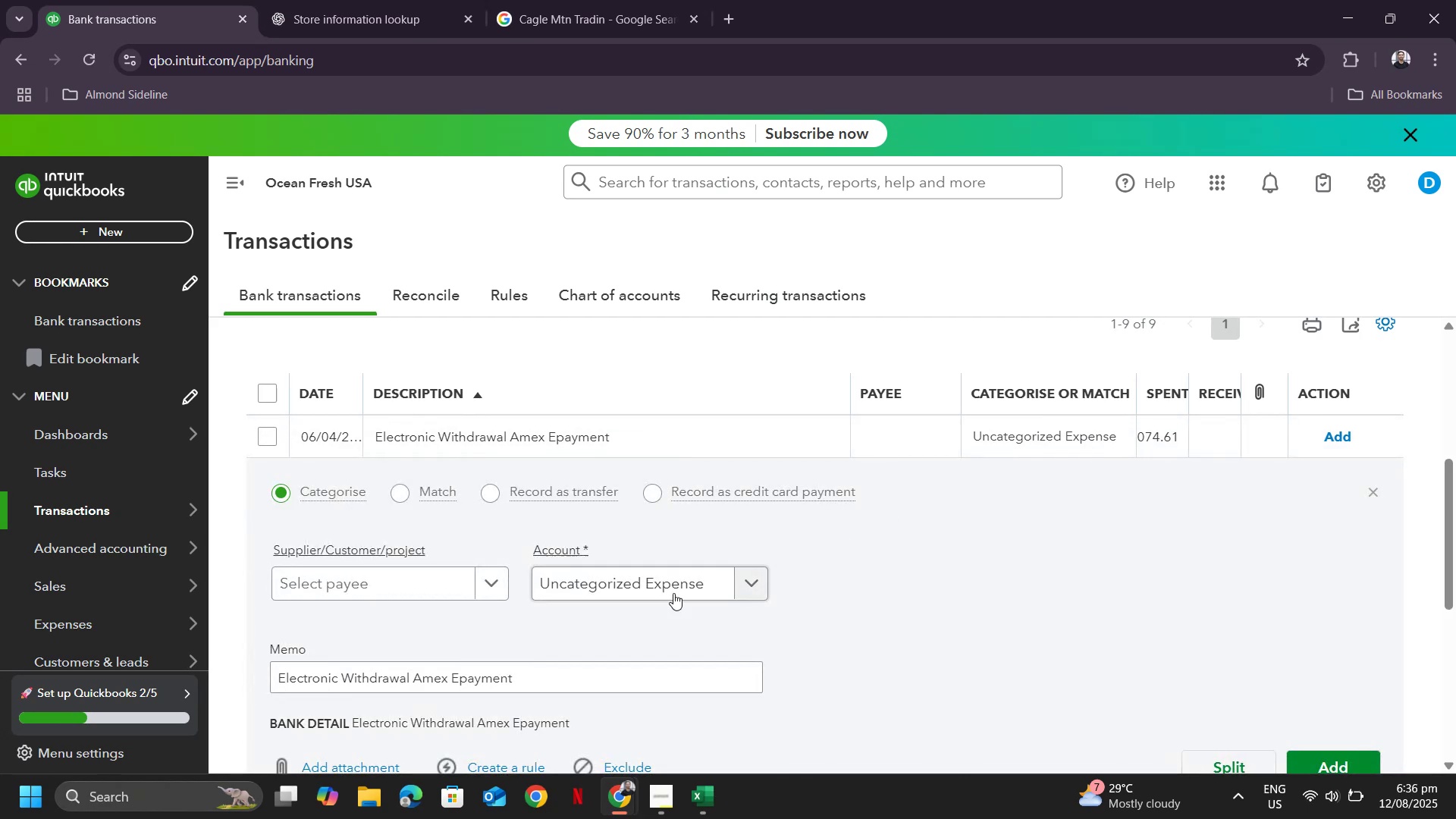 
scroll: coordinate [849, 476], scroll_direction: none, amount: 0.0
 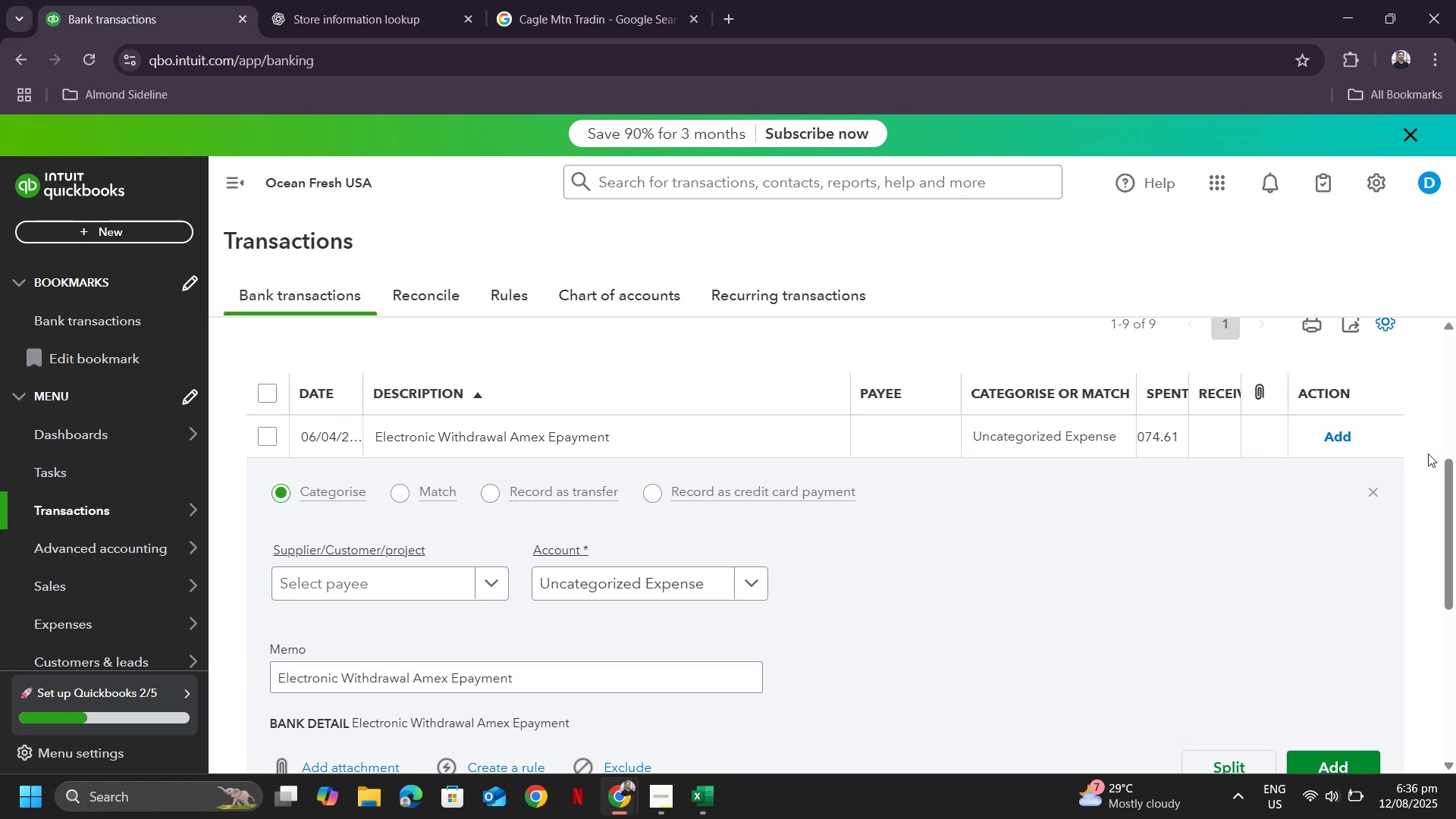 
left_click([1370, 494])
 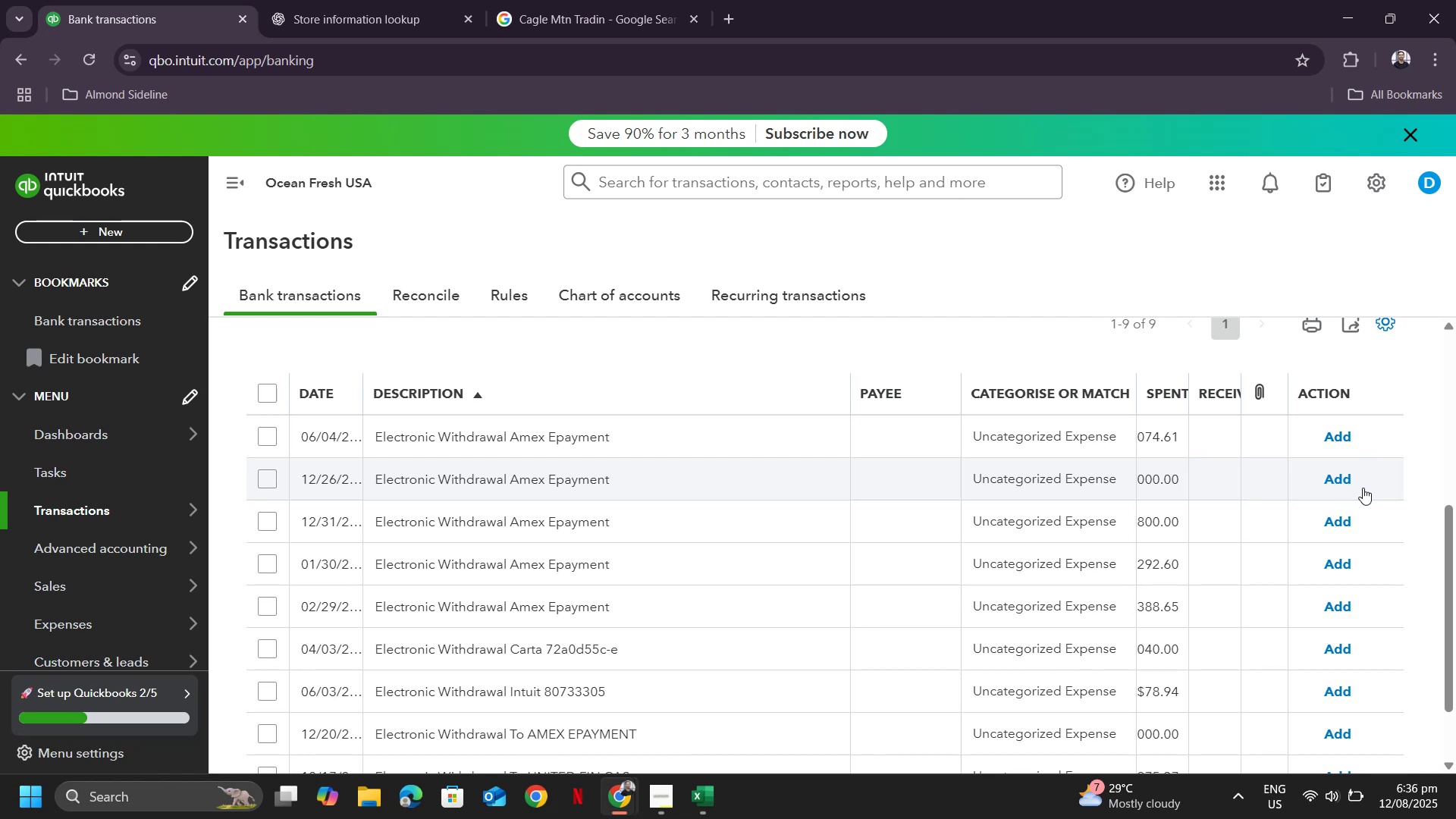 
wait(25.43)
 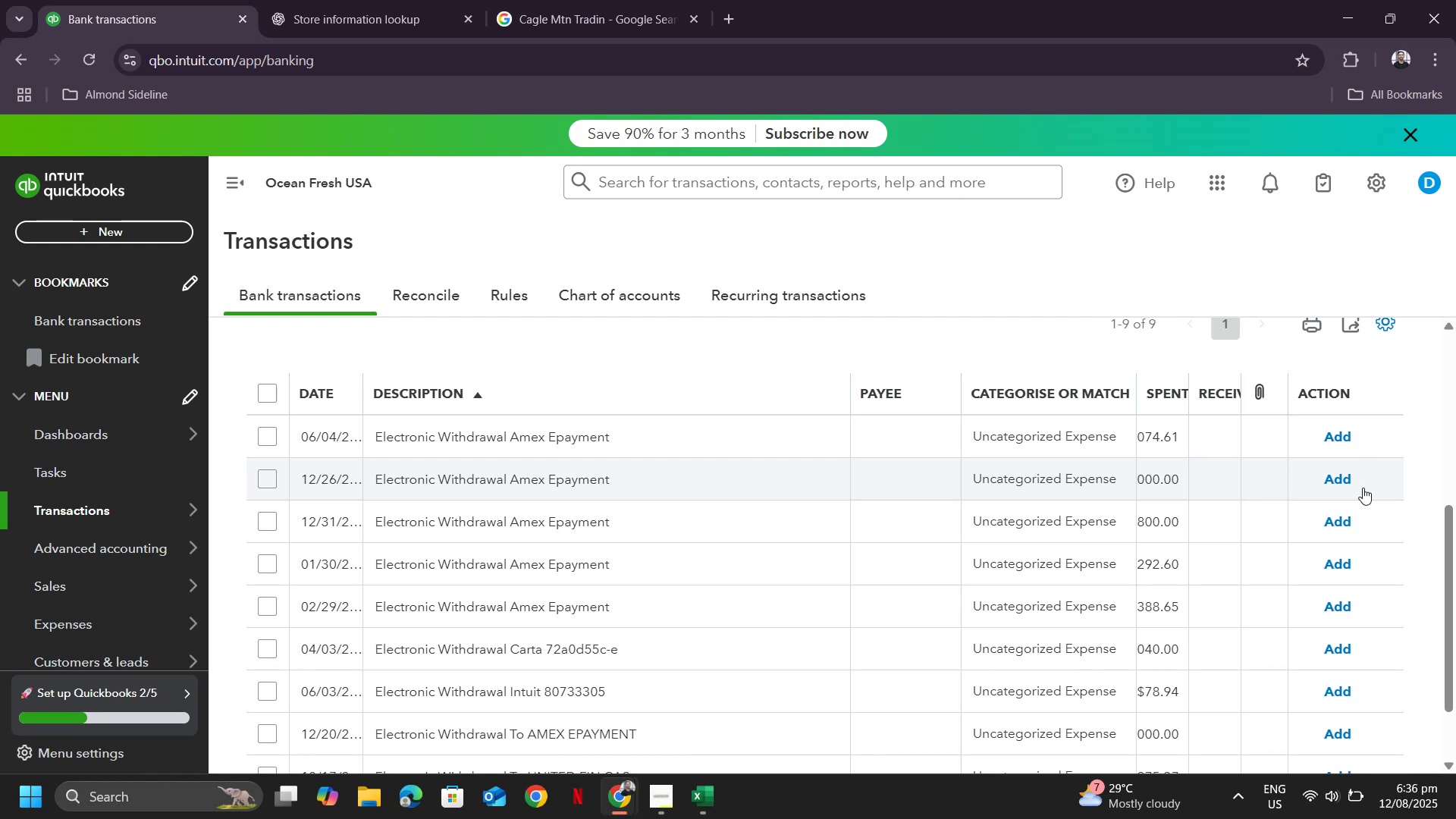 
scroll: coordinate [728, 483], scroll_direction: down, amount: 2.0
 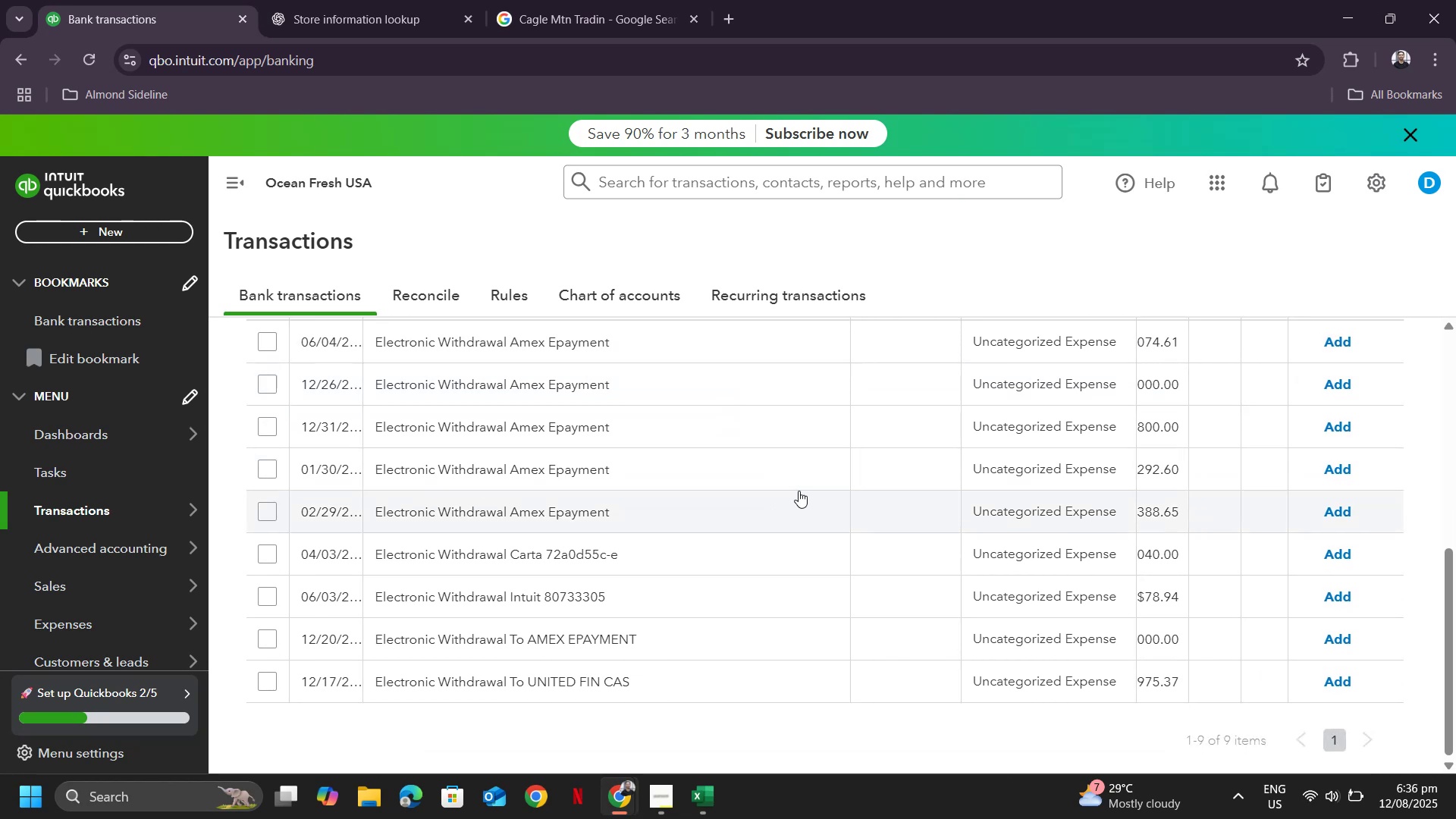 
scroll: coordinate [799, 493], scroll_direction: up, amount: 1.0
 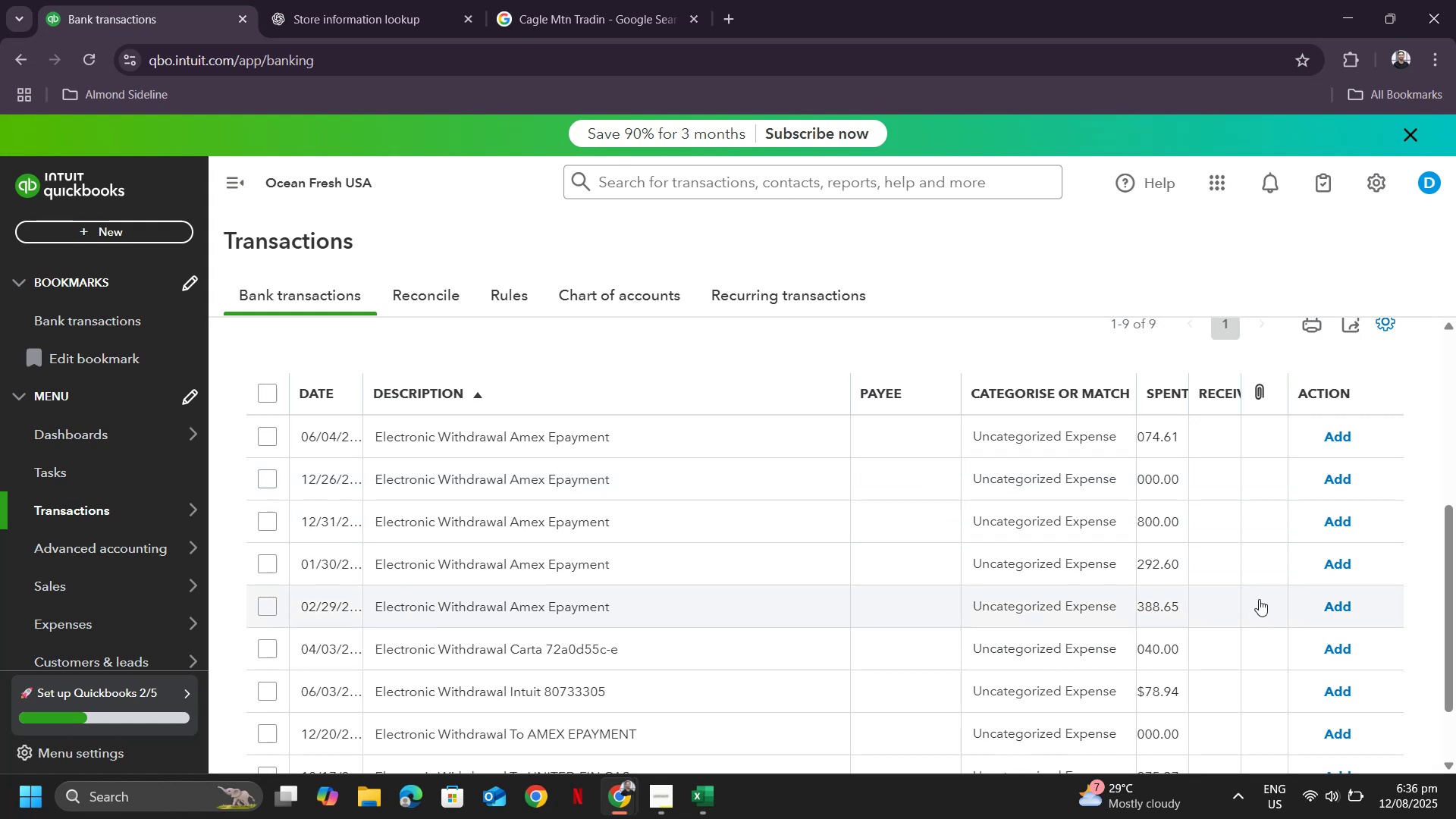 
wait(6.45)
 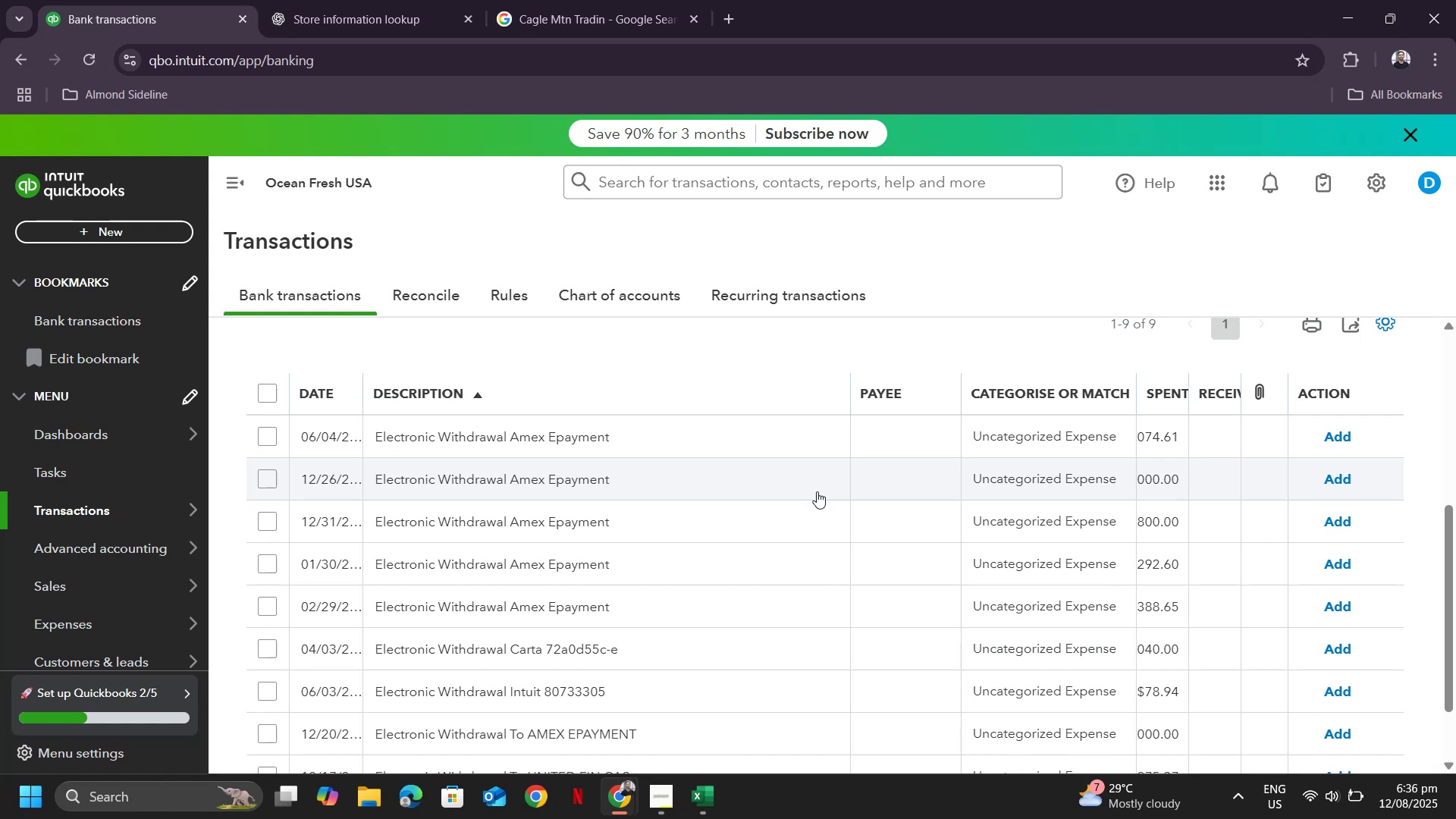 
scroll: coordinate [1222, 569], scroll_direction: down, amount: 1.0
 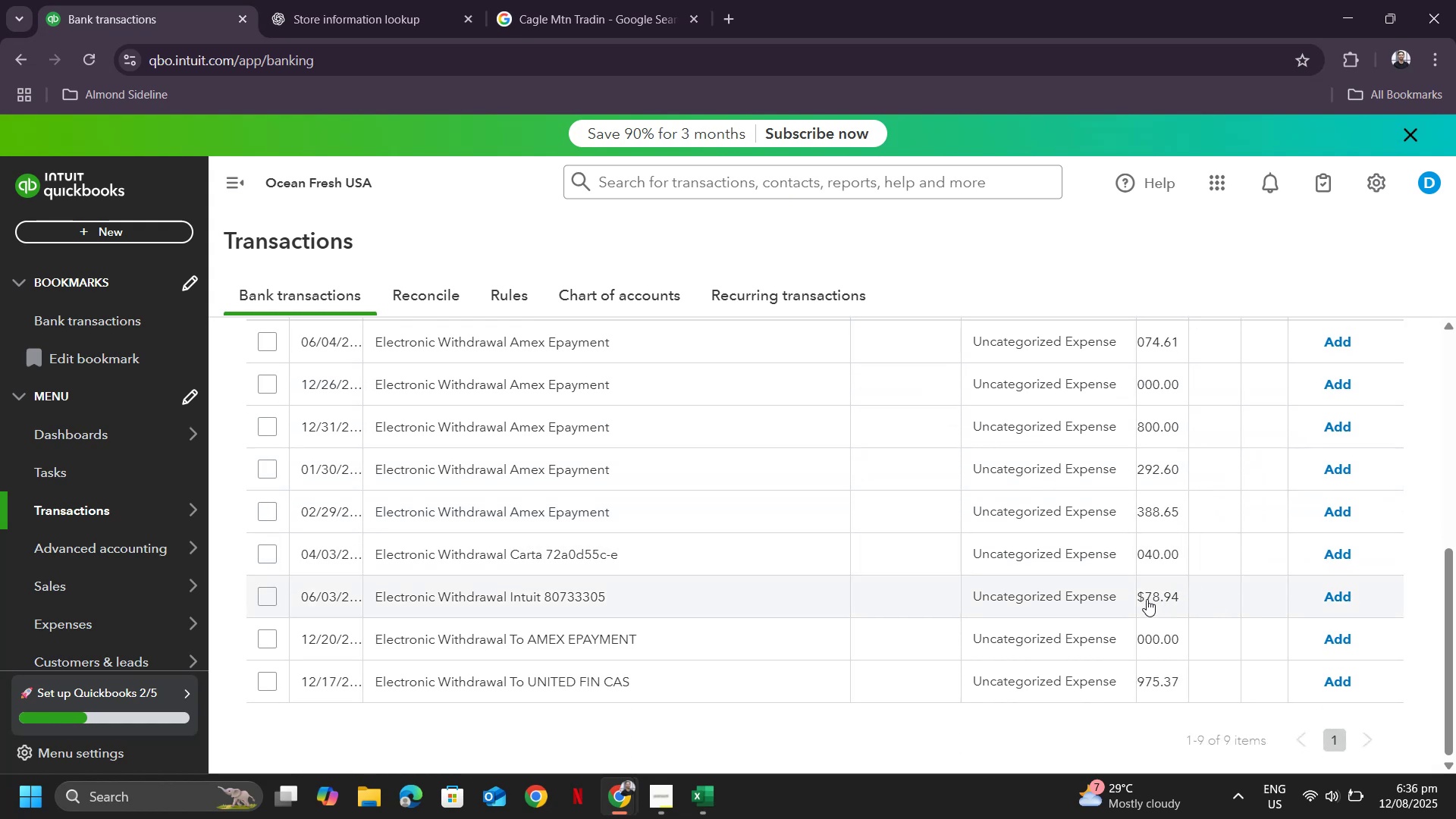 
scroll: coordinate [992, 549], scroll_direction: up, amount: 6.0
 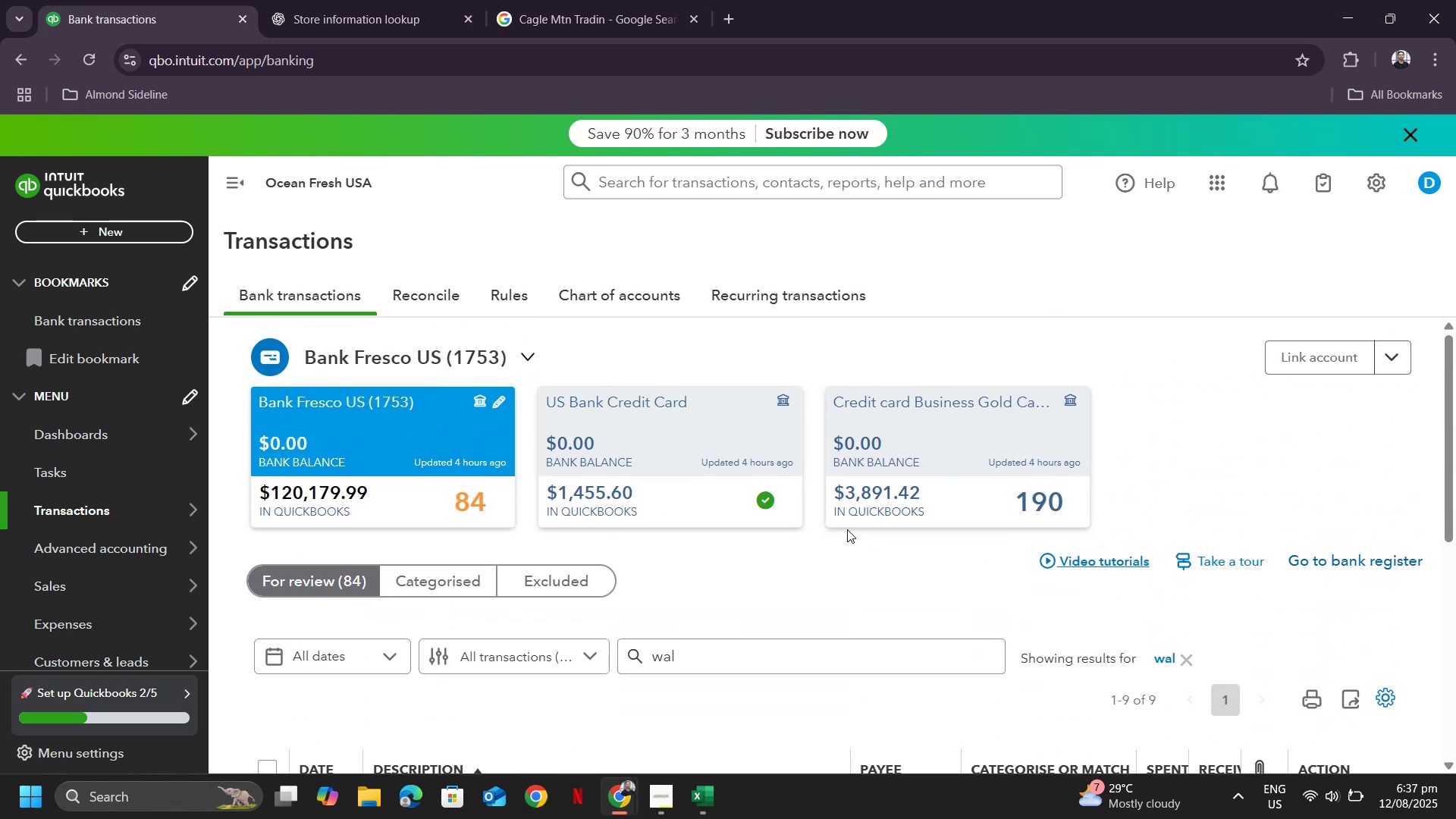 
scroll: coordinate [1167, 626], scroll_direction: down, amount: 3.0
 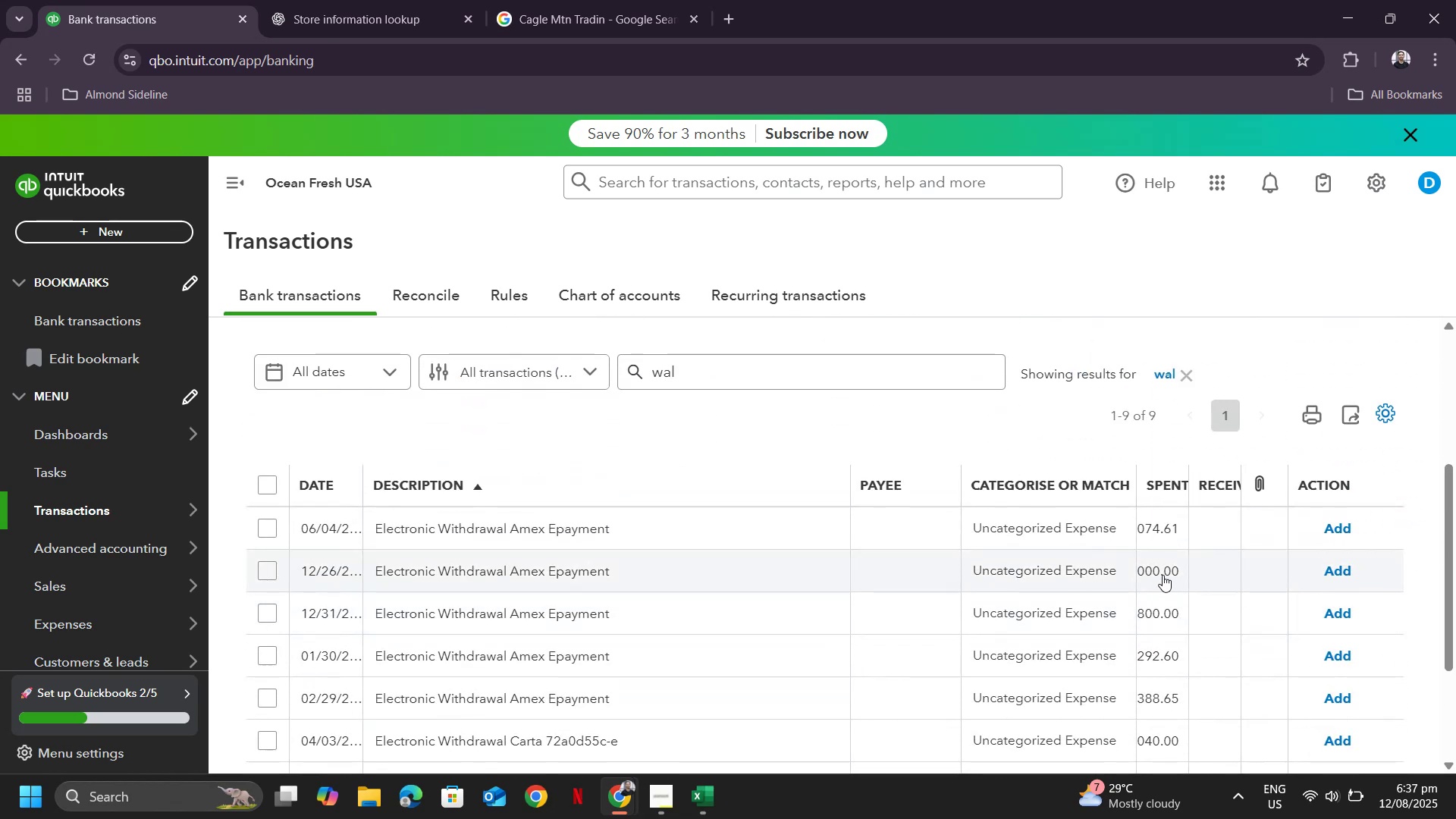 
left_click([1159, 571])
 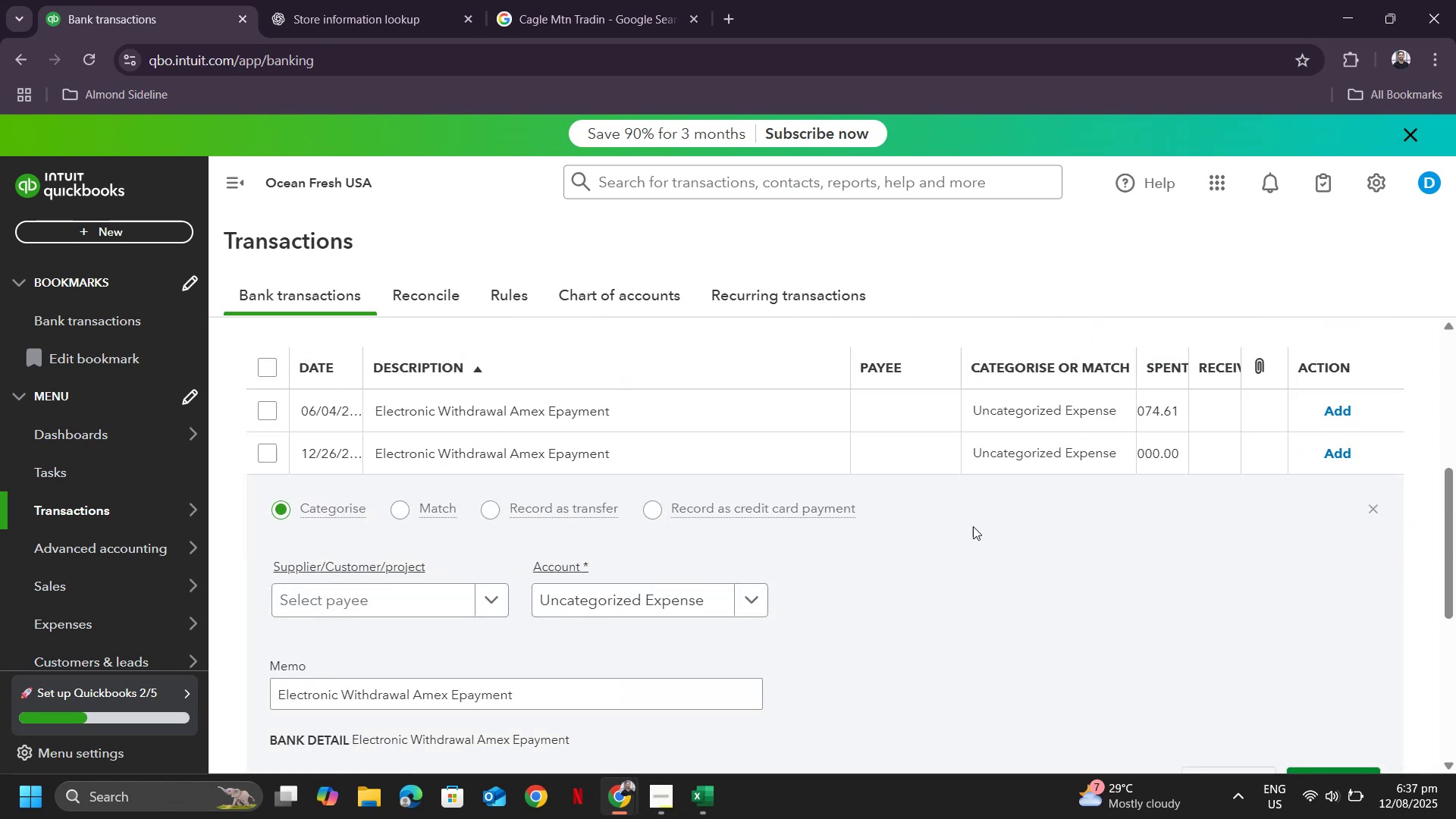 
scroll: coordinate [999, 520], scroll_direction: down, amount: 7.0
 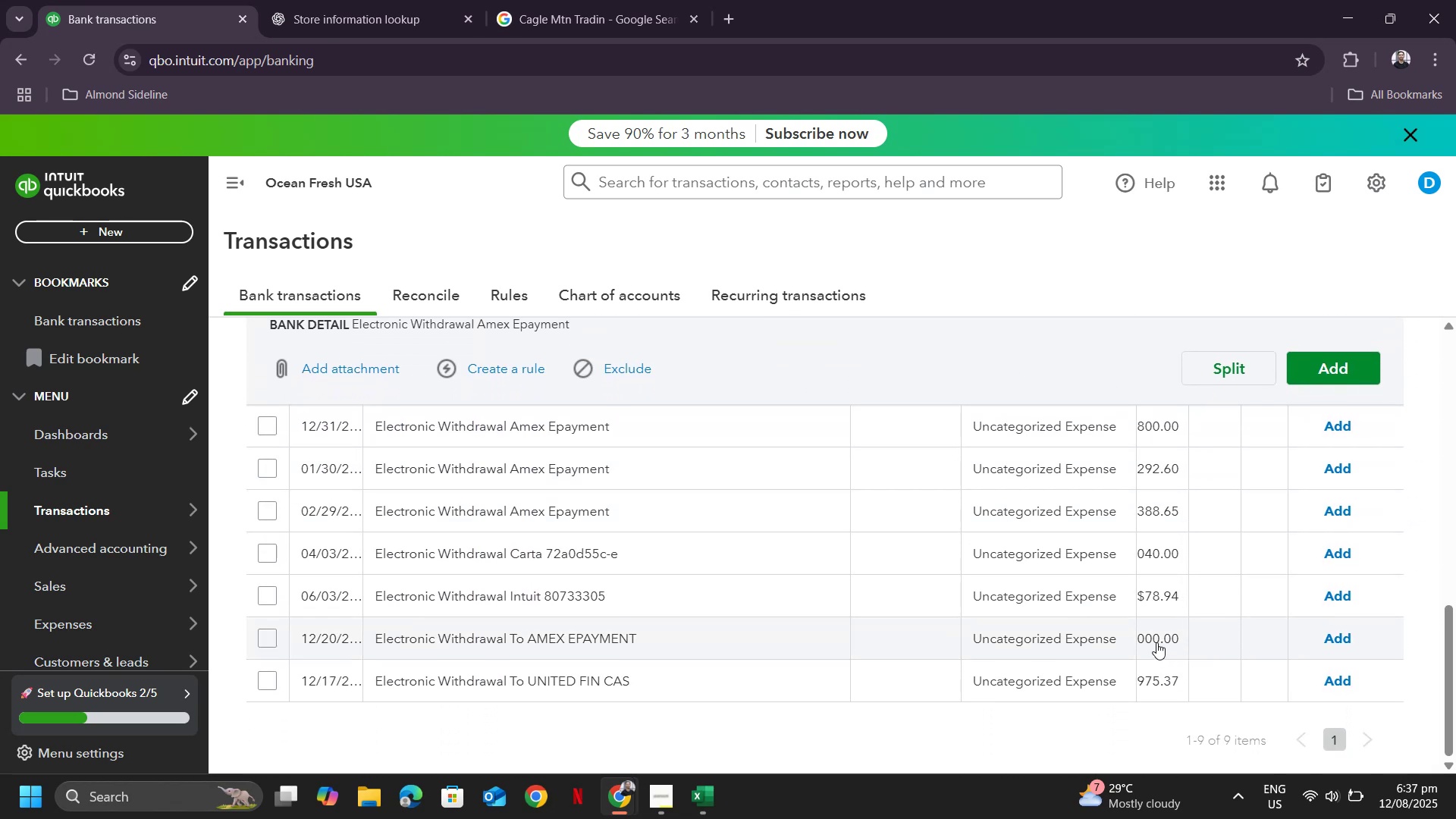 
left_click([1156, 642])
 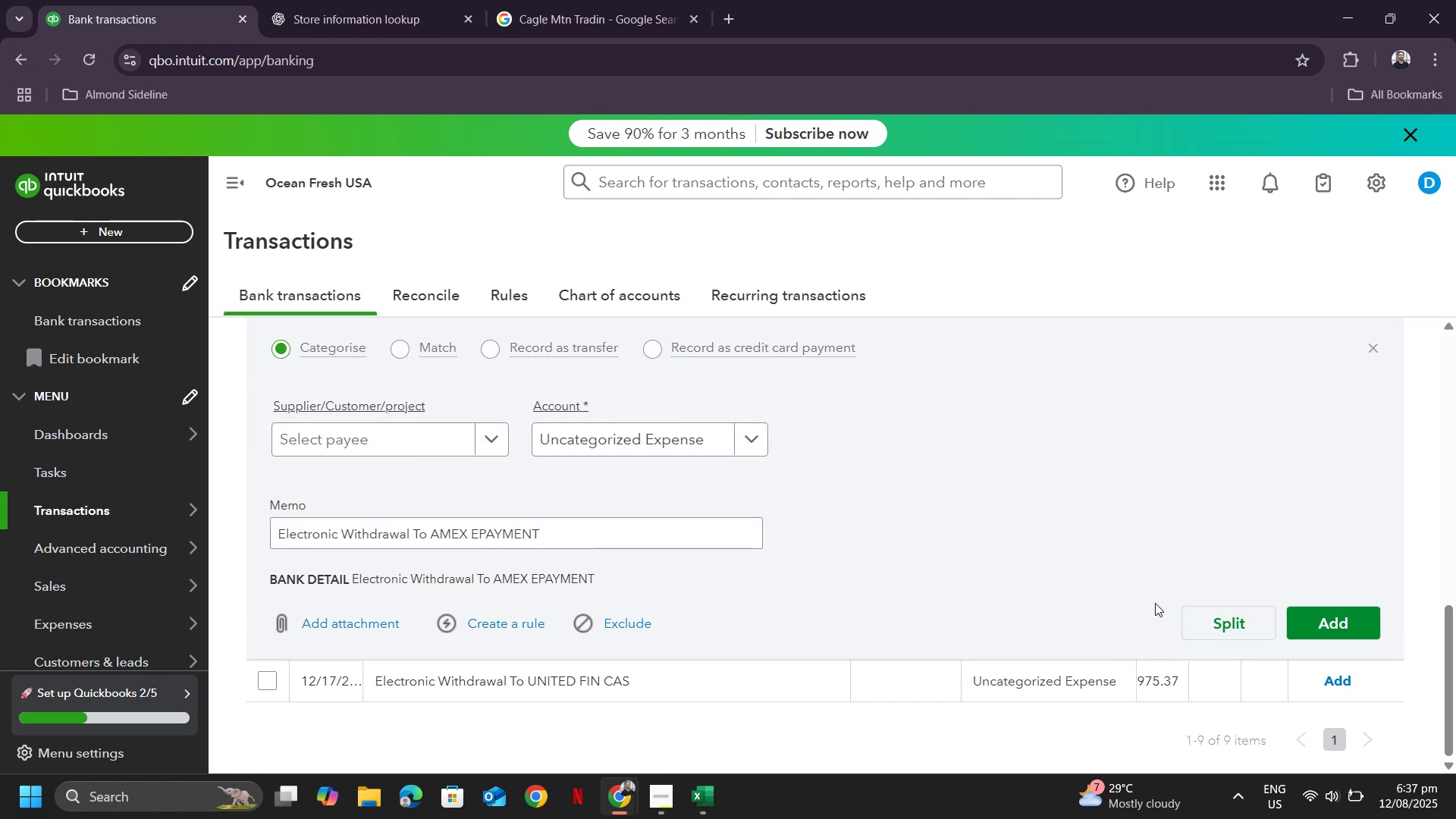 
left_click([626, 629])
 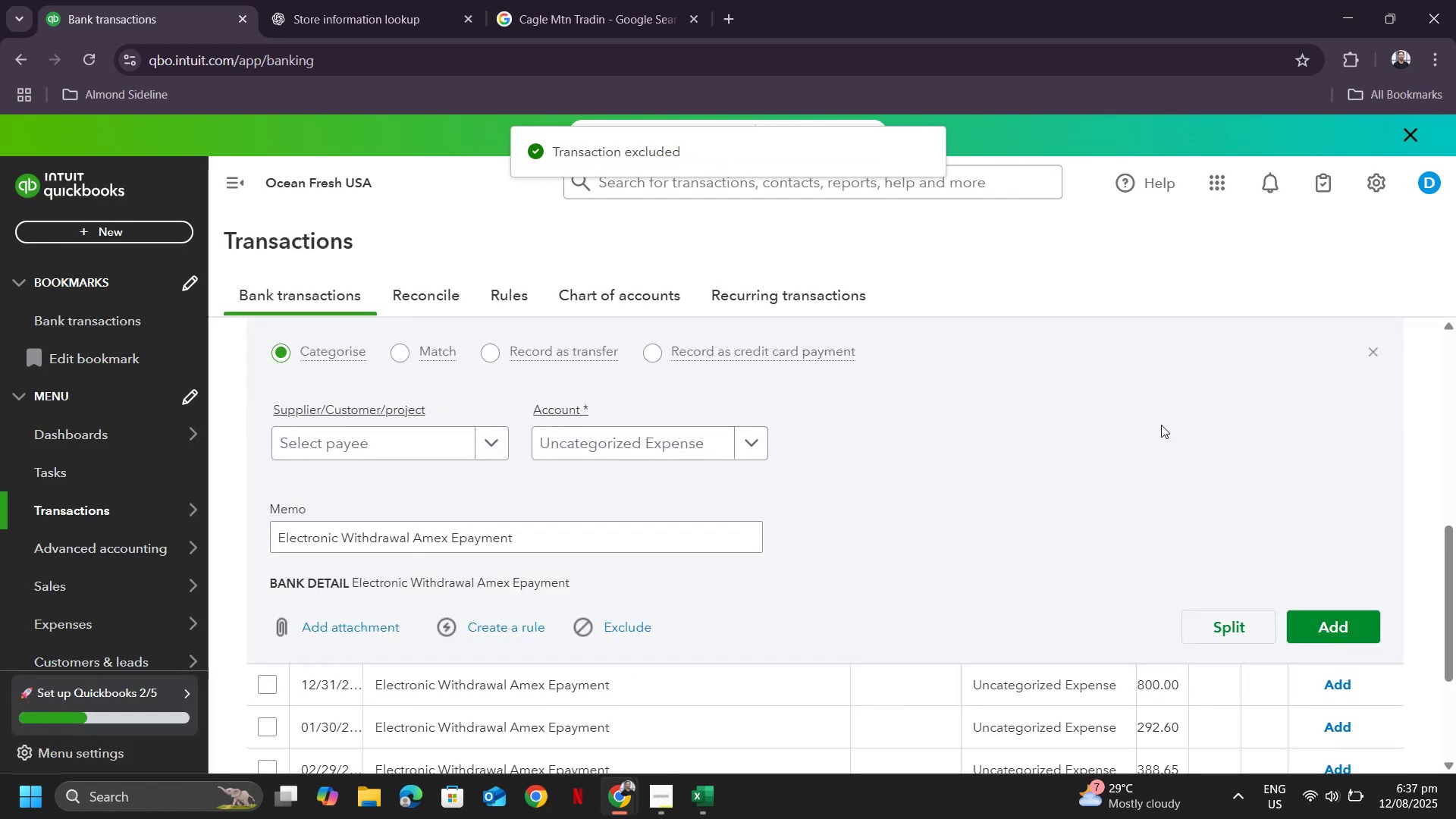 
scroll: coordinate [739, 511], scroll_direction: down, amount: 2.0
 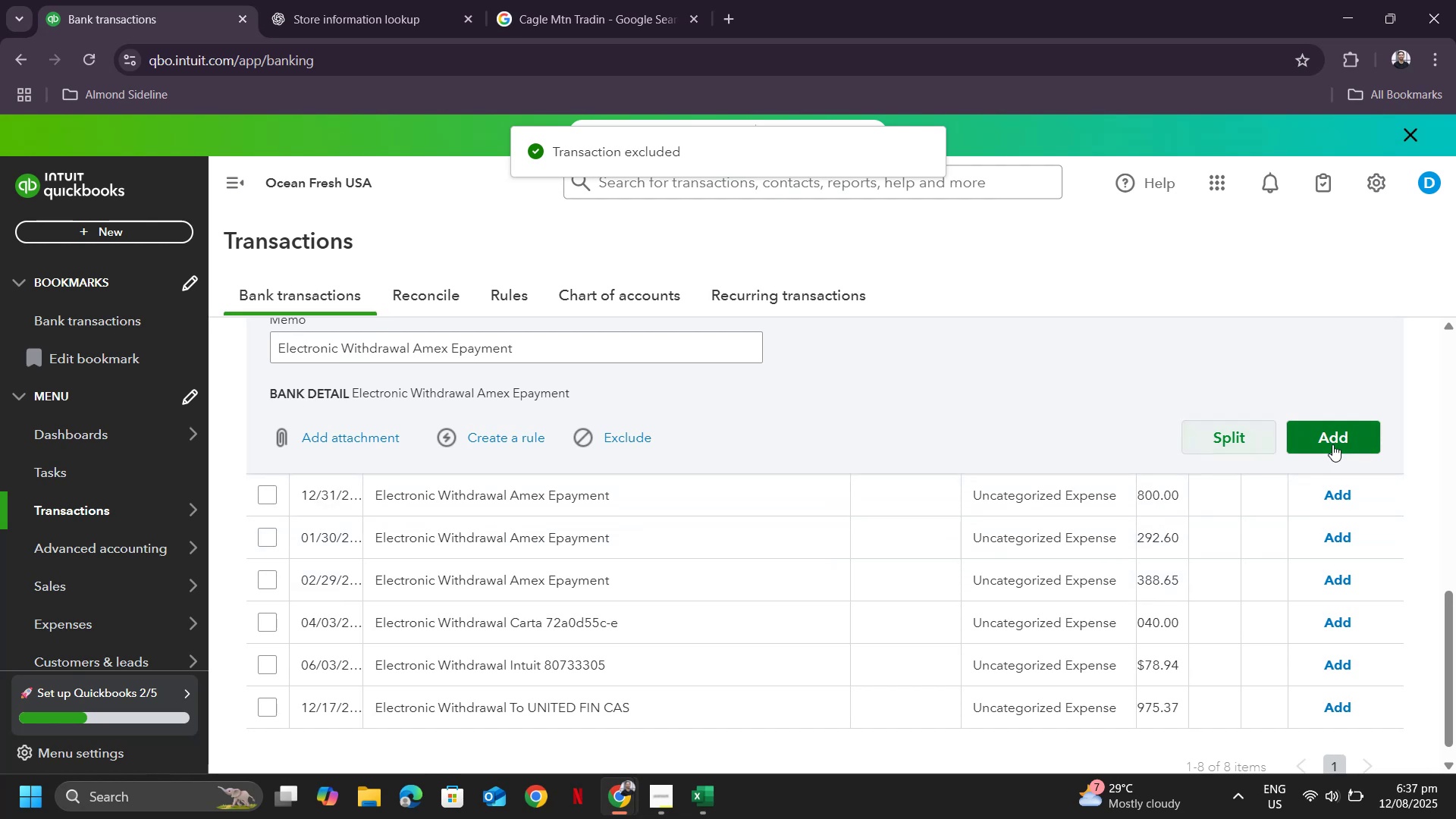 
key(Escape)
 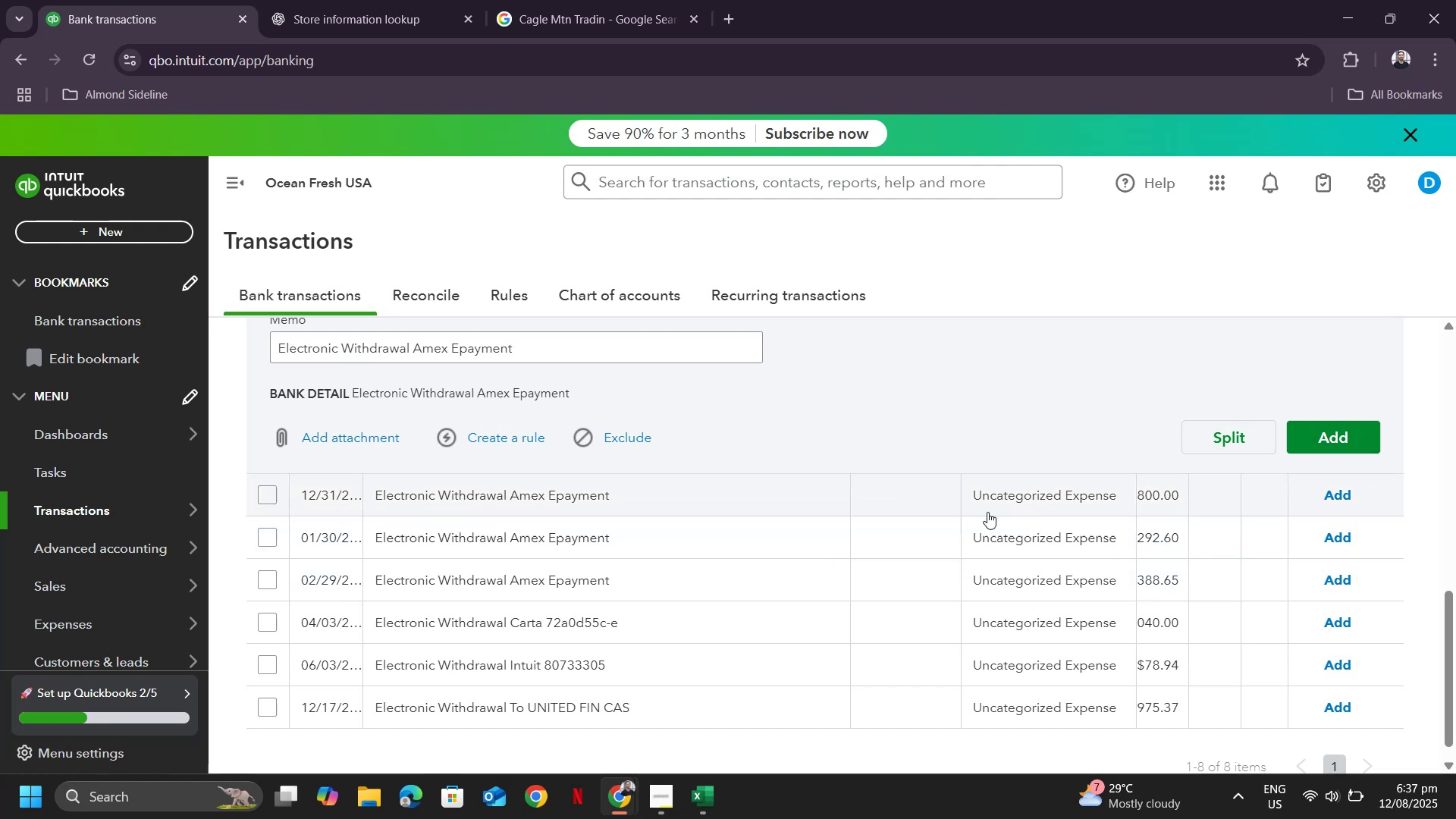 
scroll: coordinate [906, 549], scroll_direction: up, amount: 4.0
 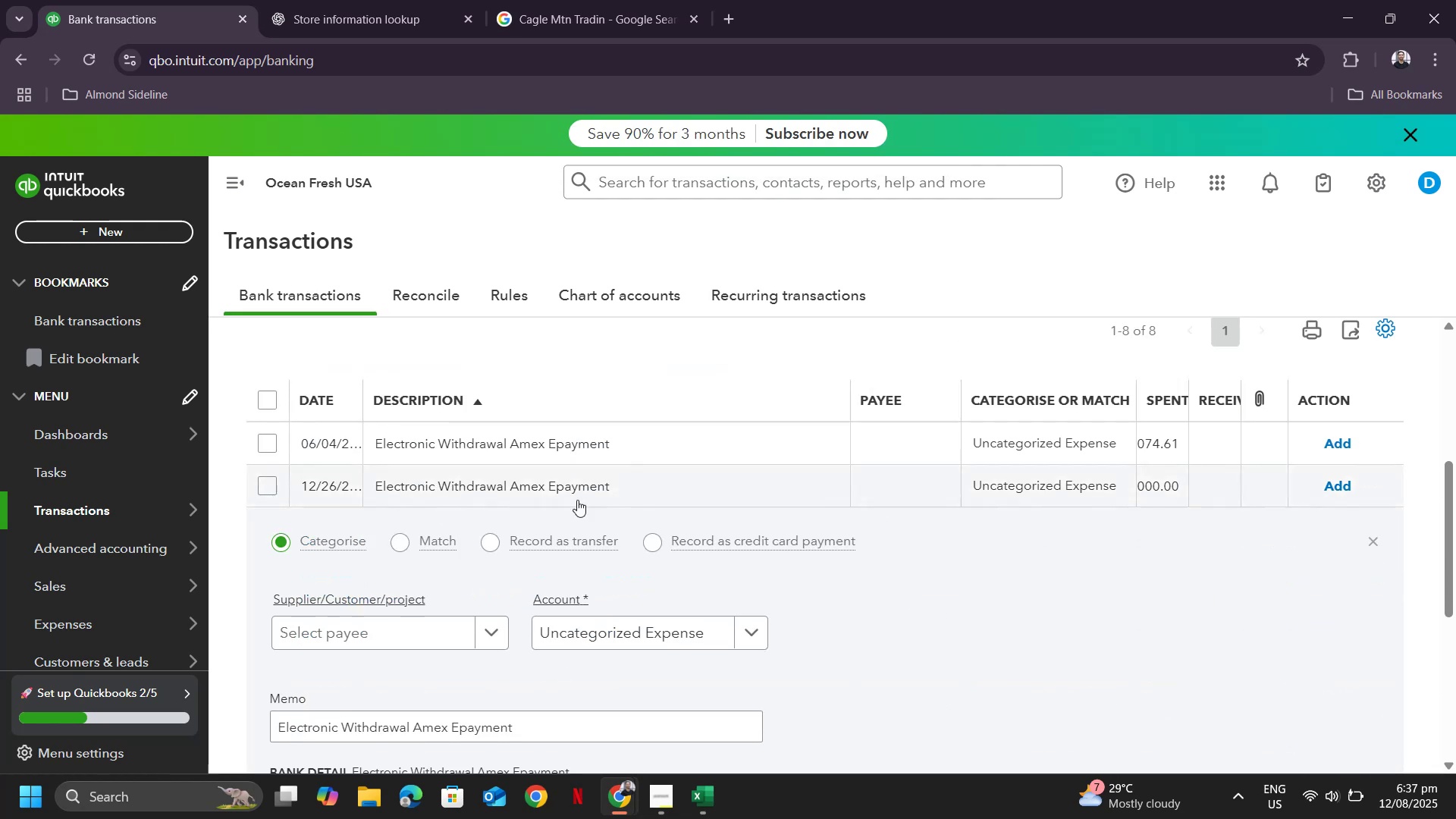 
key(Alt+Tab)
 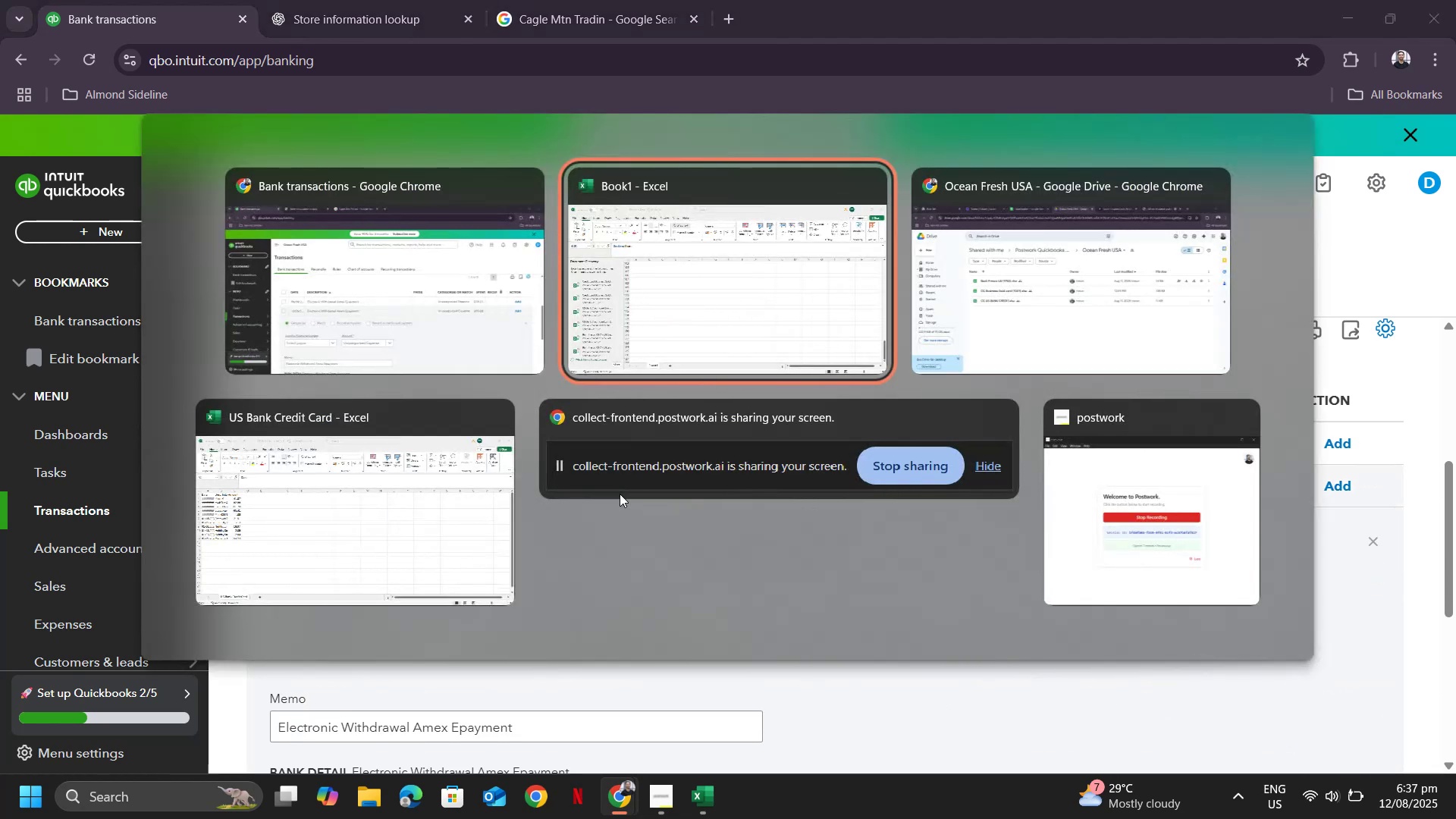 
key(Alt+Shift+Tab)
 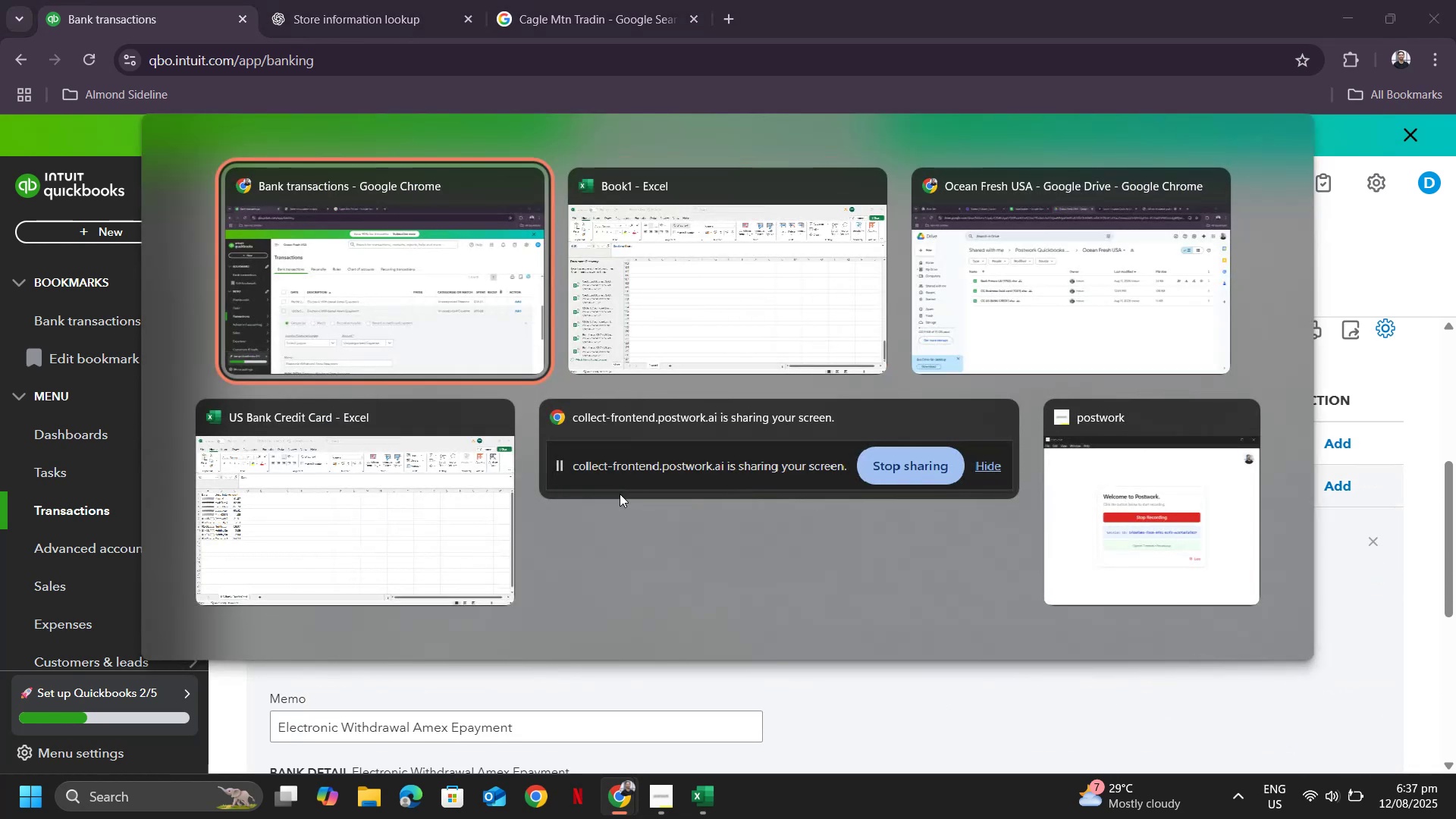 
key(Alt+Tab)
 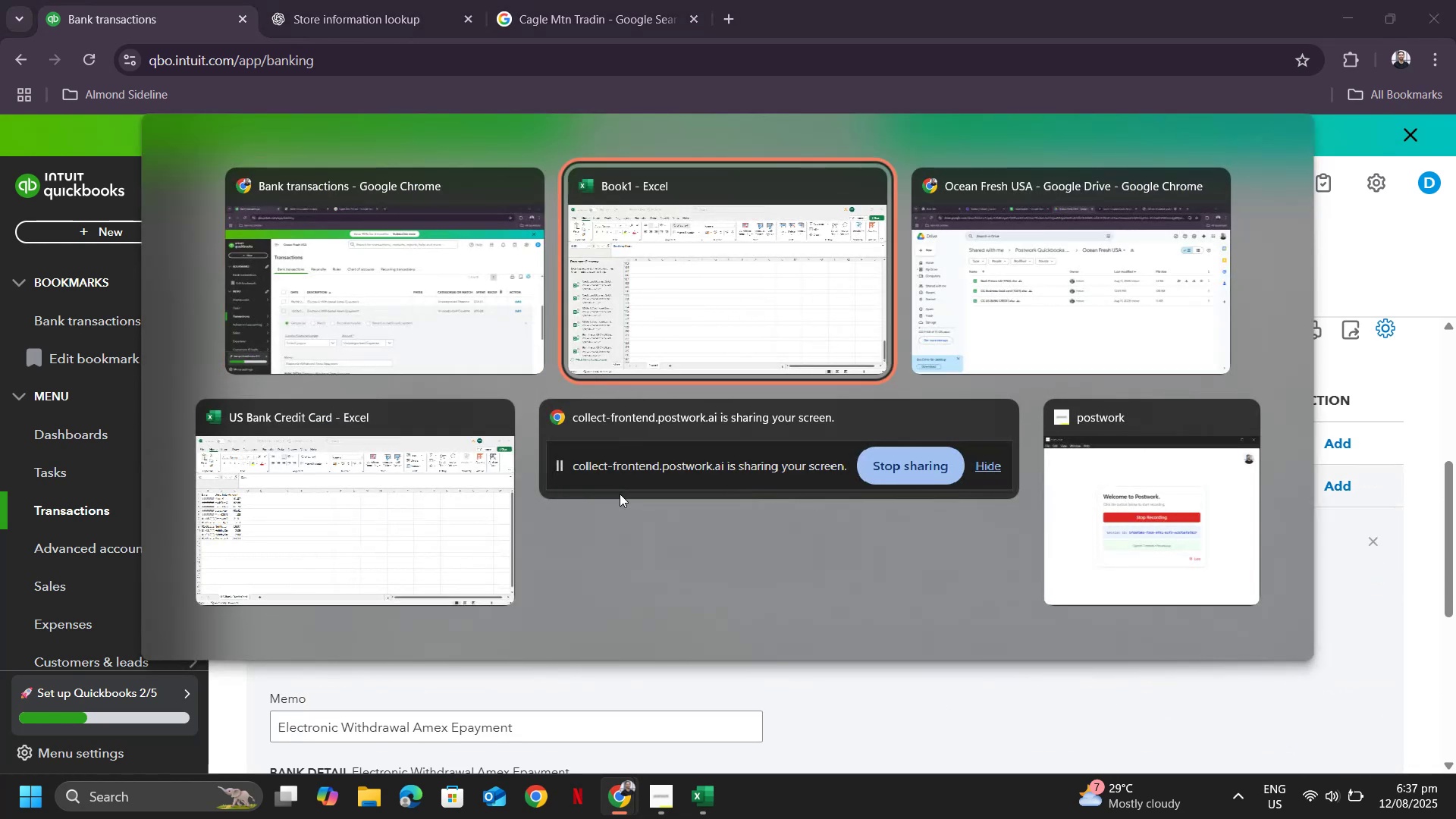 
key(Alt+Tab)
 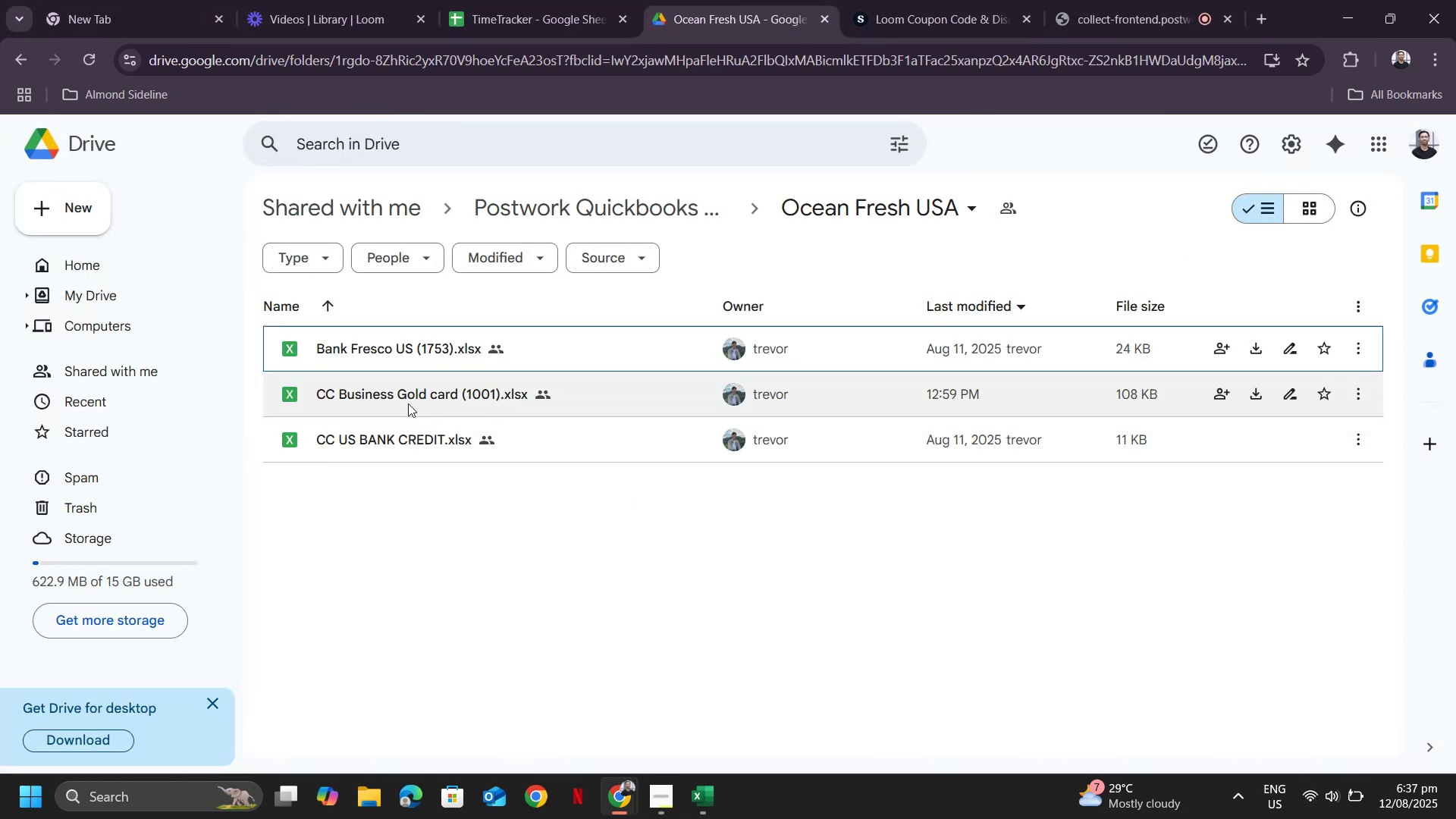 
left_click([408, 393])
 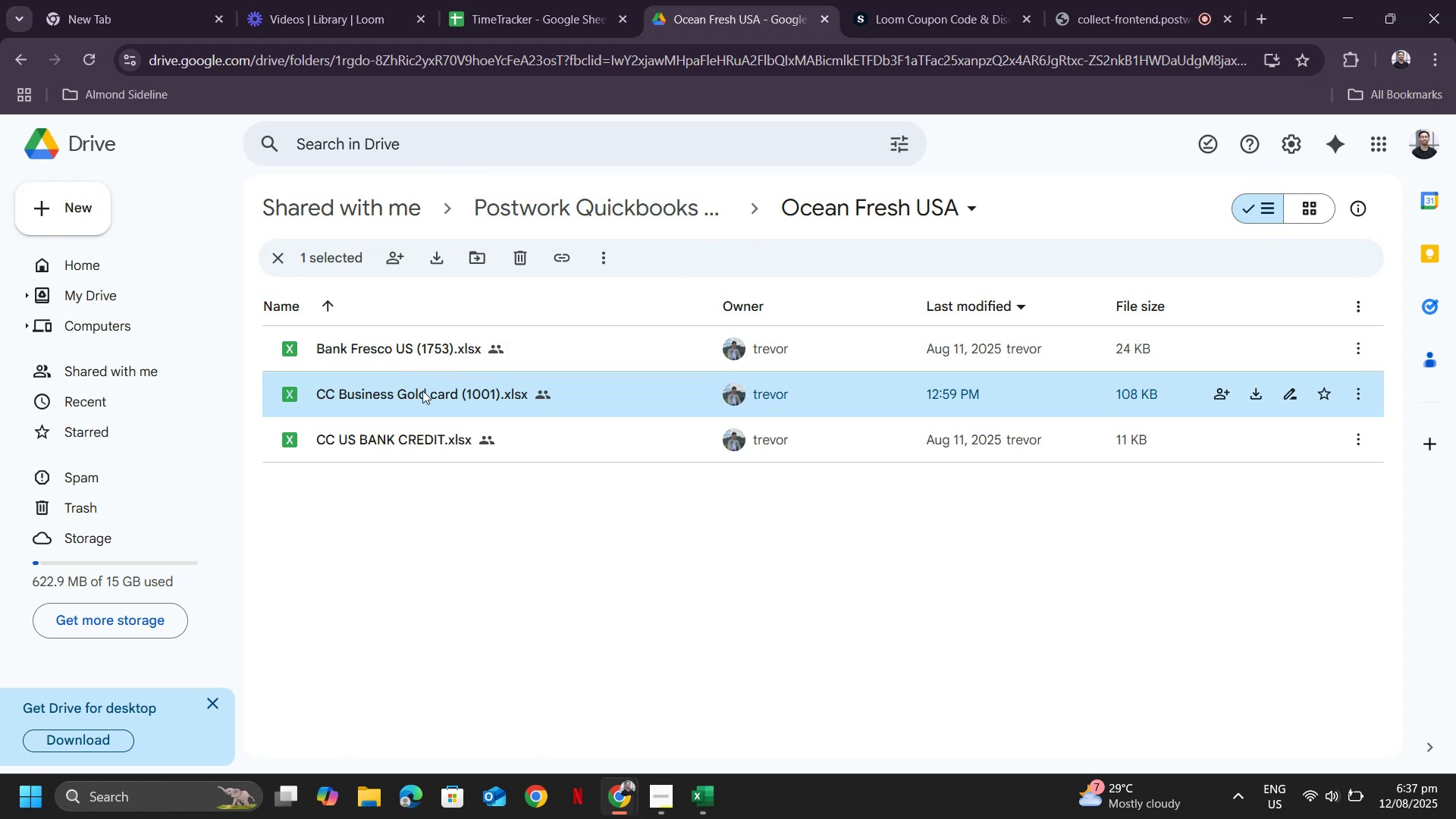 
double_click([413, 400])
 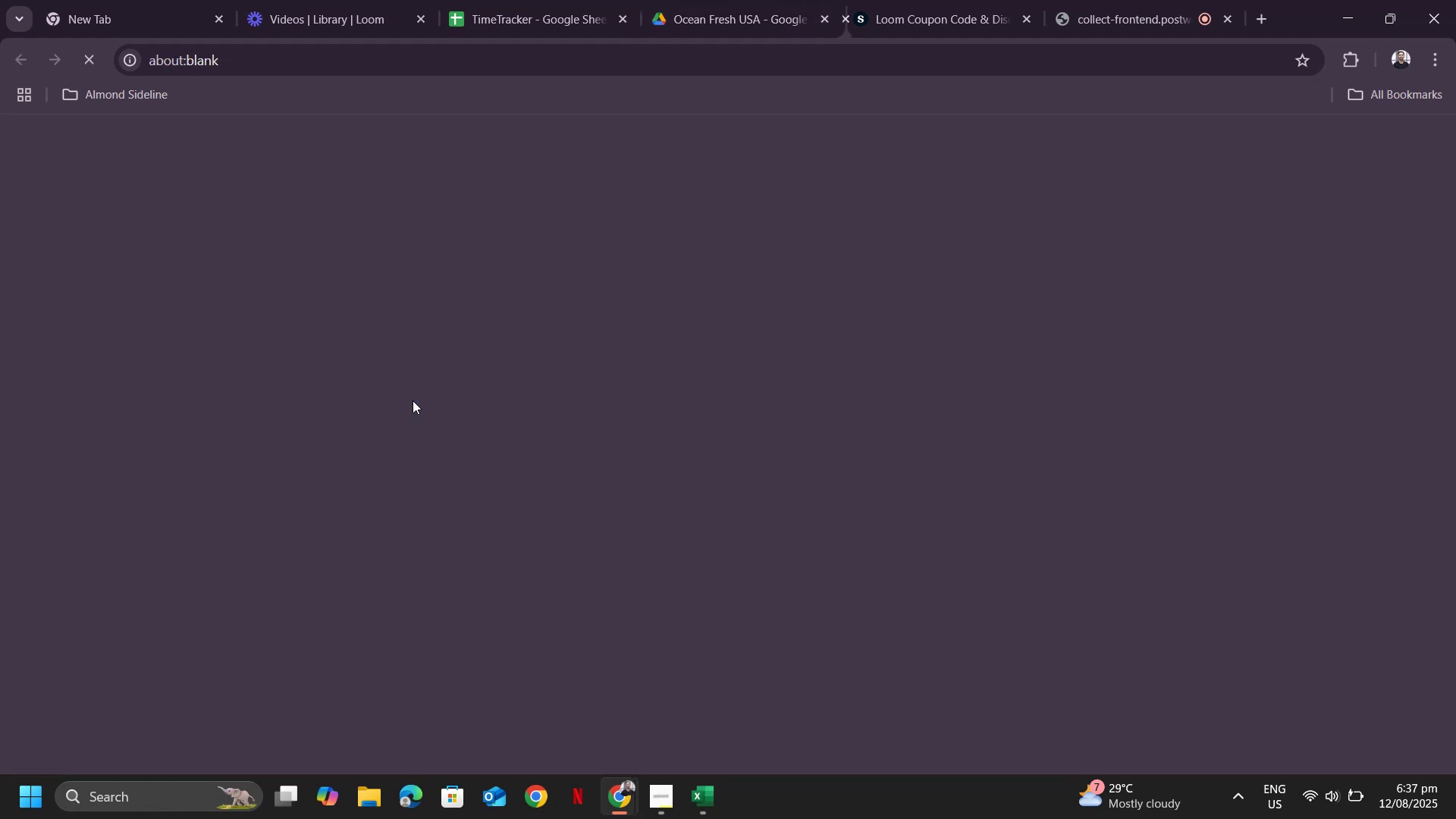 
key(Alt+AltLeft)
 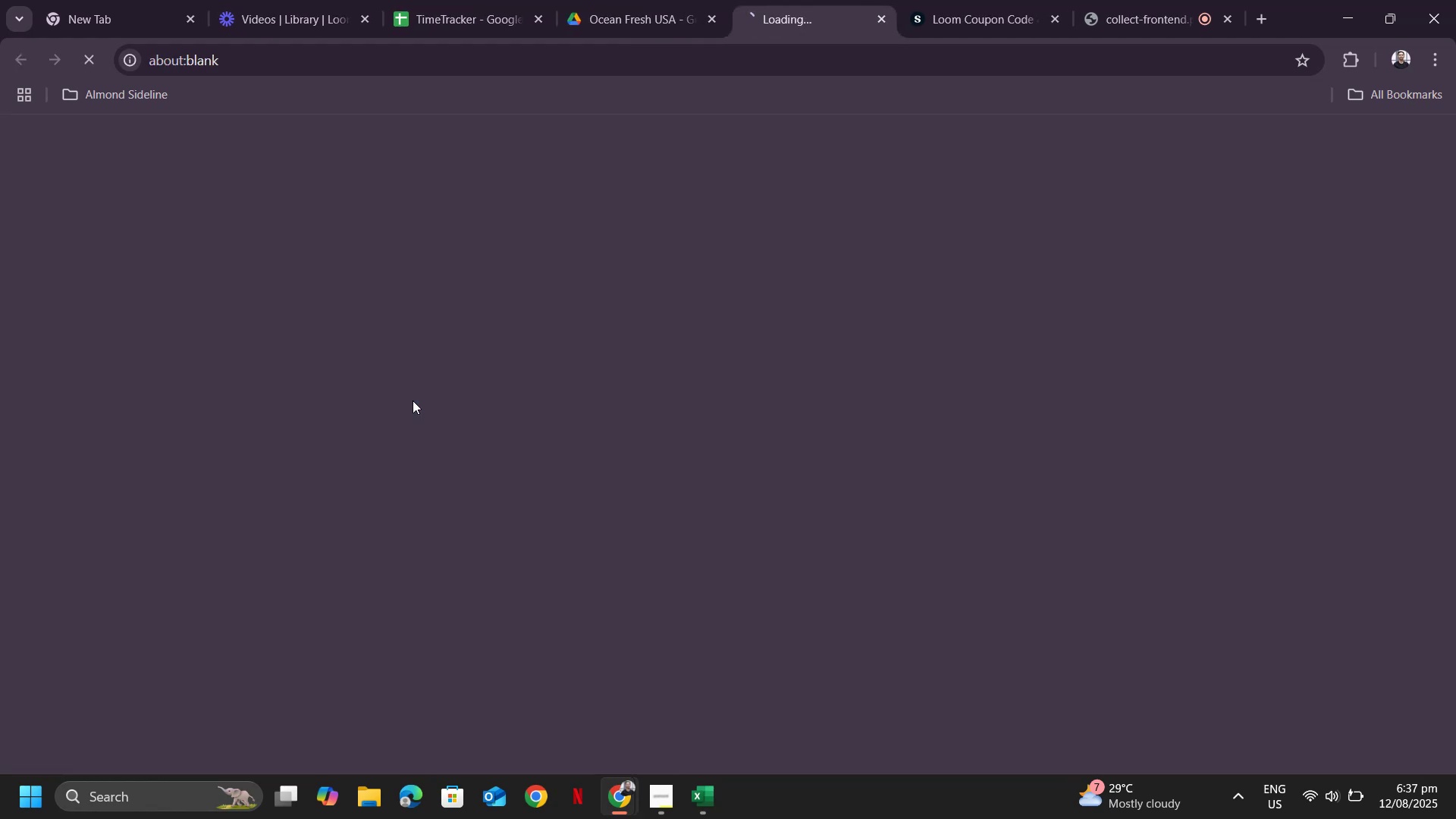 
key(Alt+Tab)
 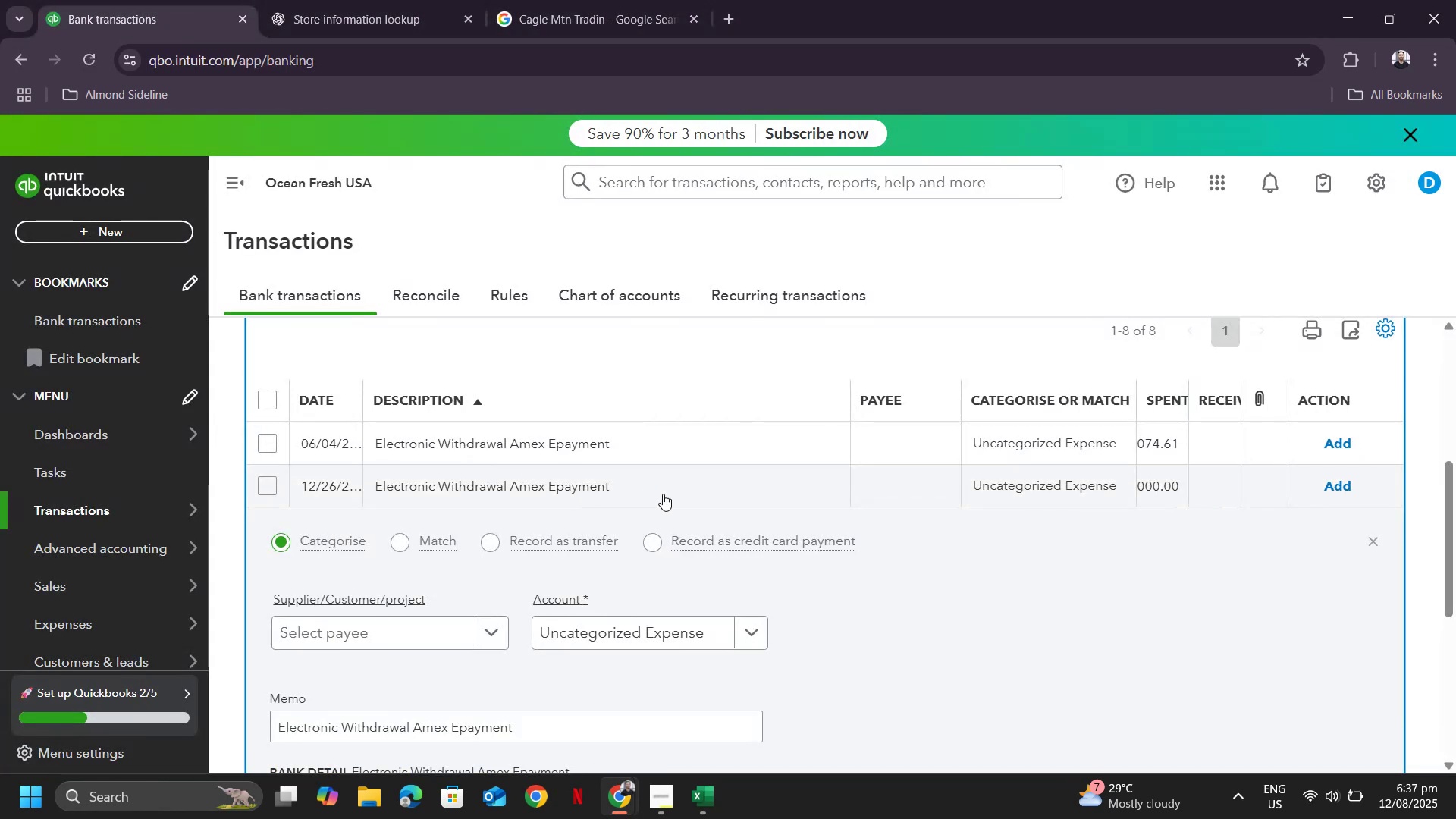 
scroll: coordinate [713, 483], scroll_direction: up, amount: 6.0
 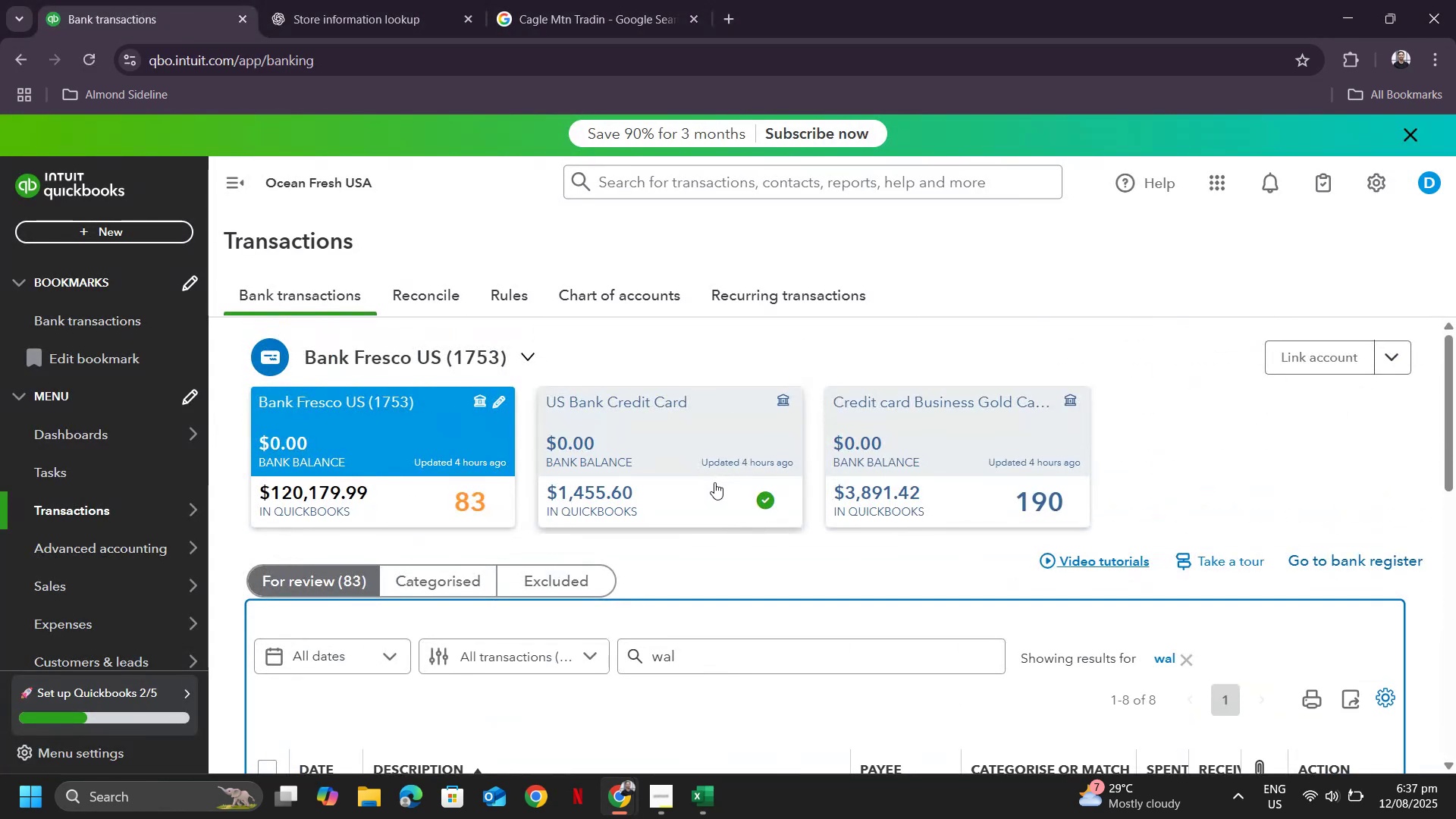 
key(Alt+AltLeft)
 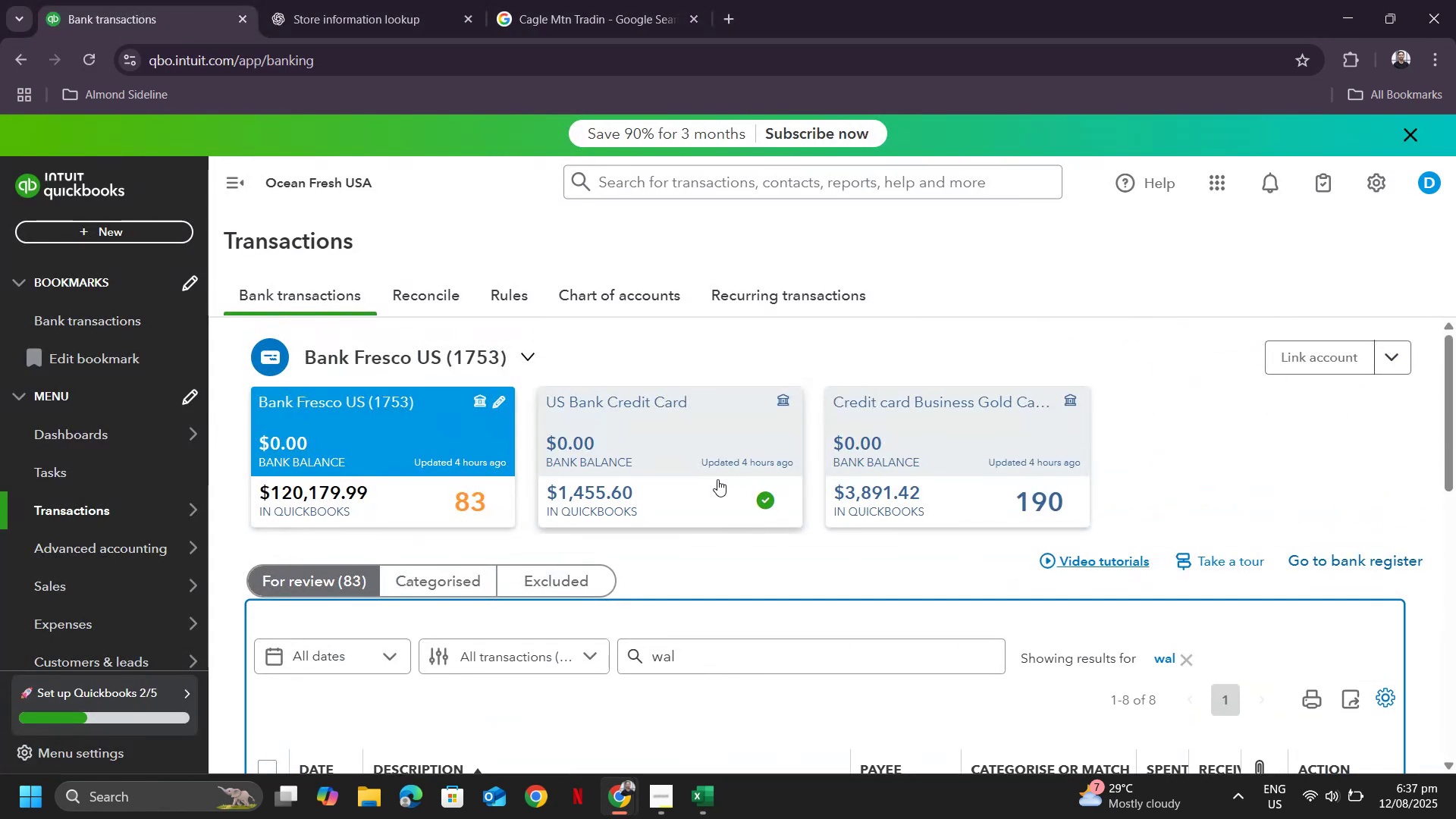 
key(Alt+Tab)
 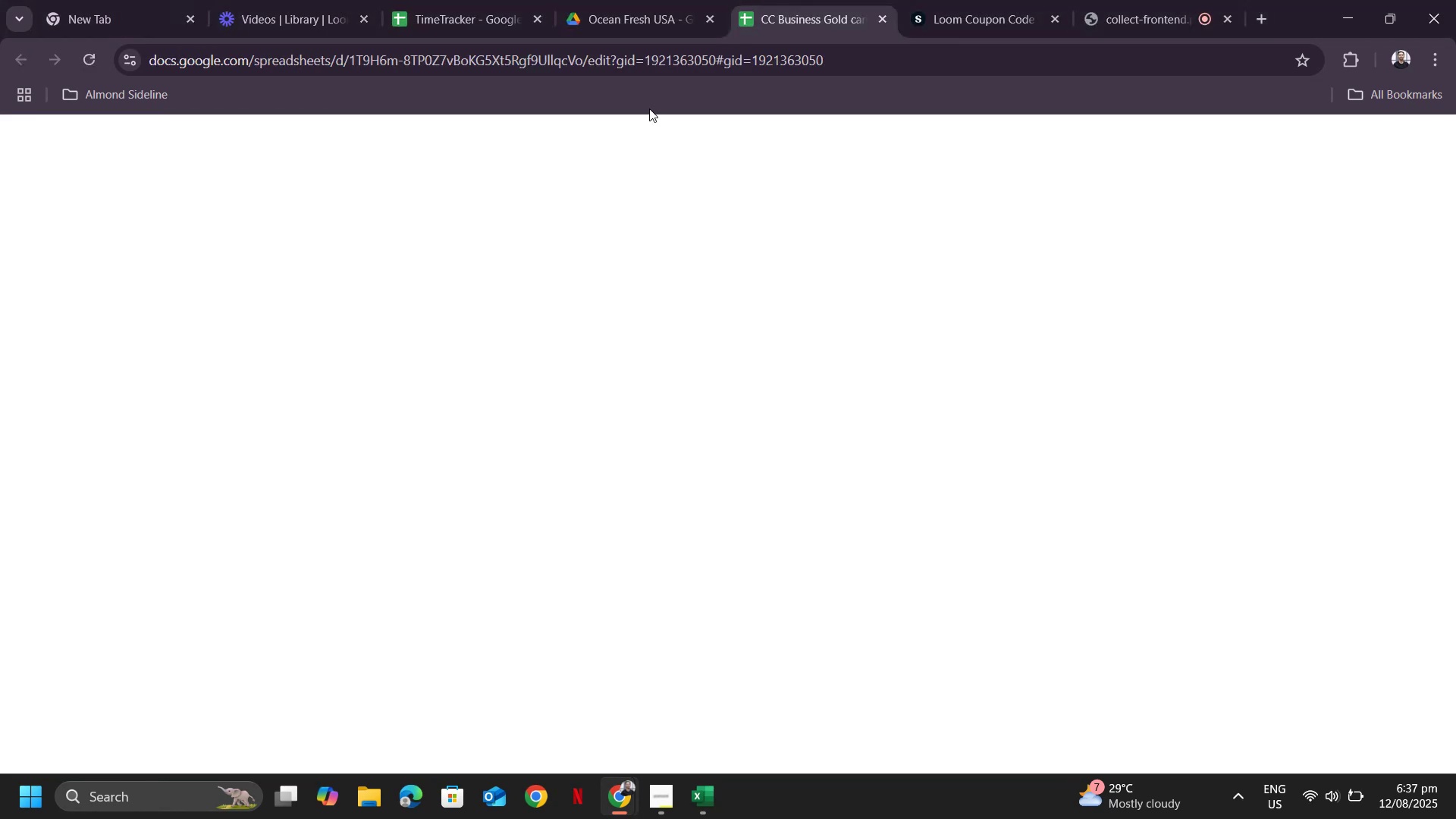 
left_click([642, 17])
 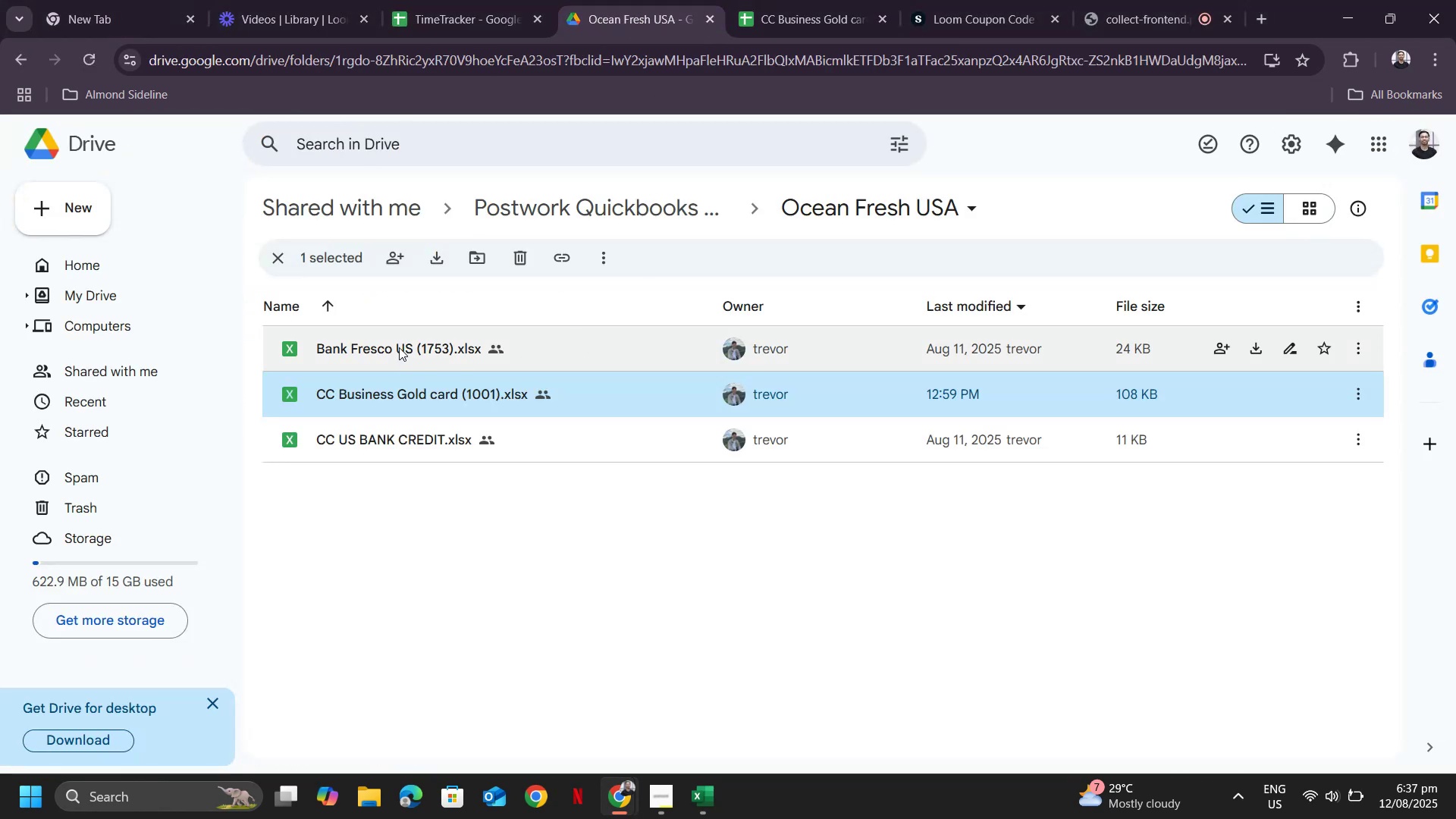 
left_click([397, 344])
 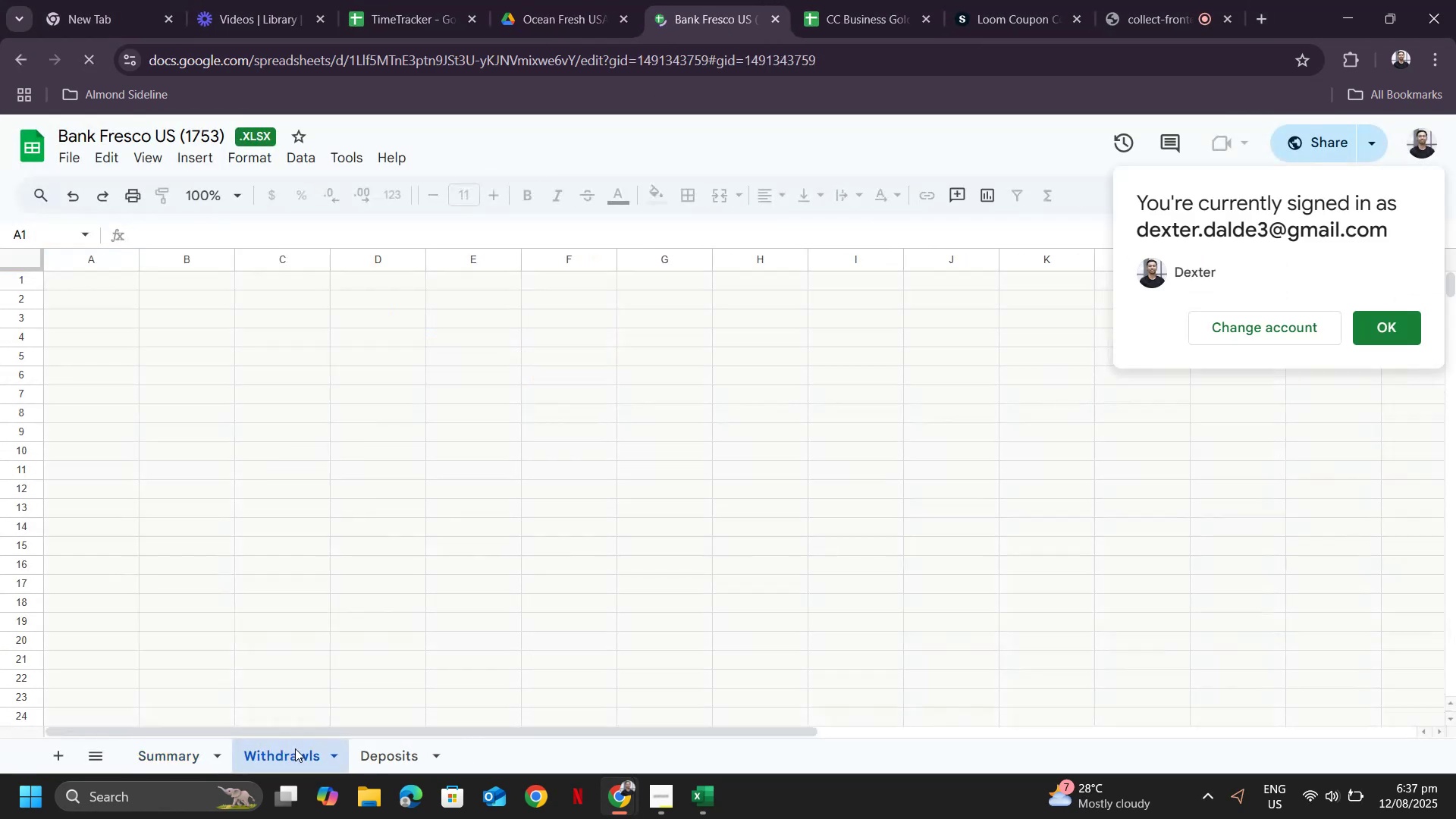 
scroll: coordinate [444, 488], scroll_direction: down, amount: 16.0
 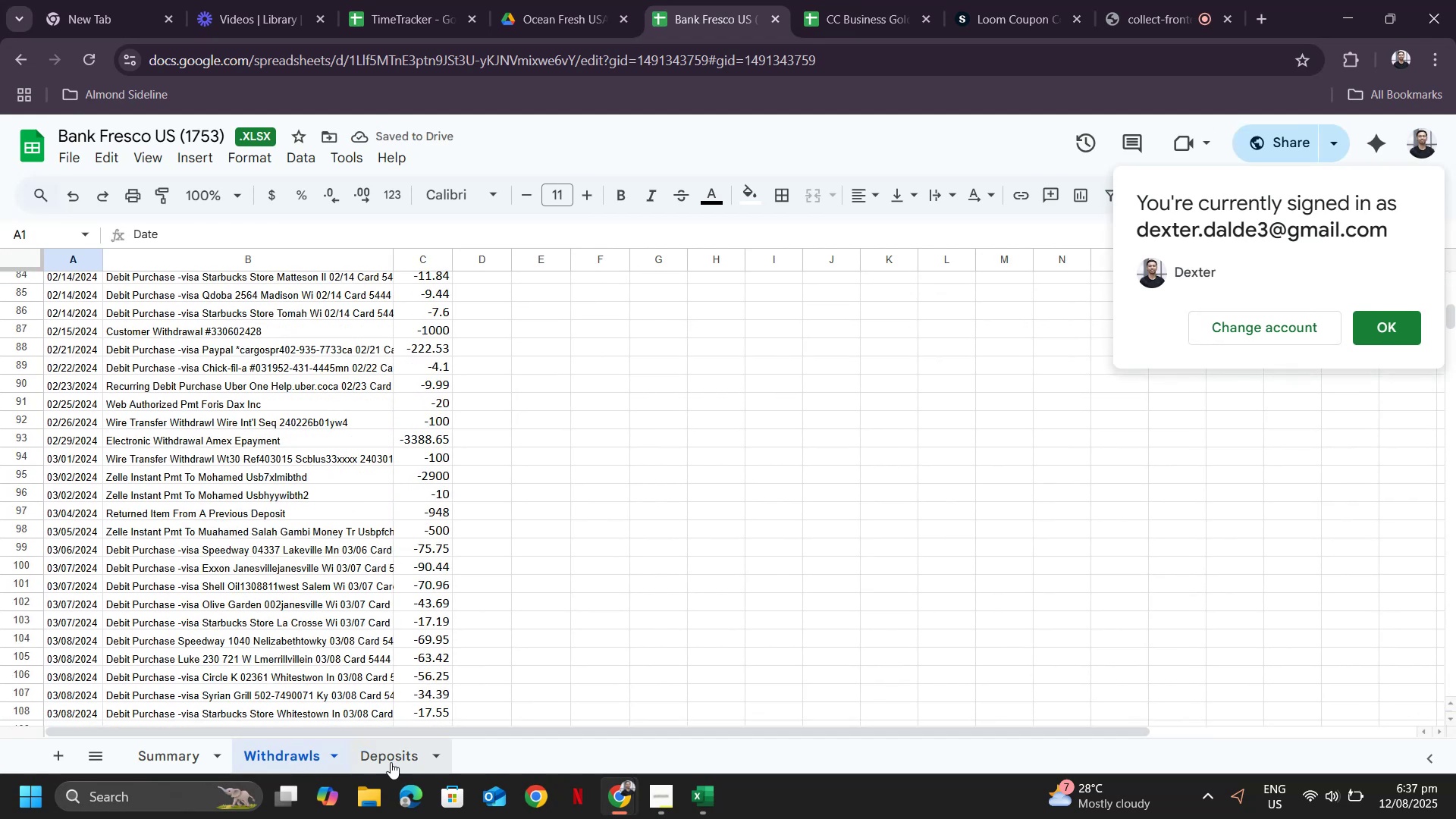 
left_click([391, 757])
 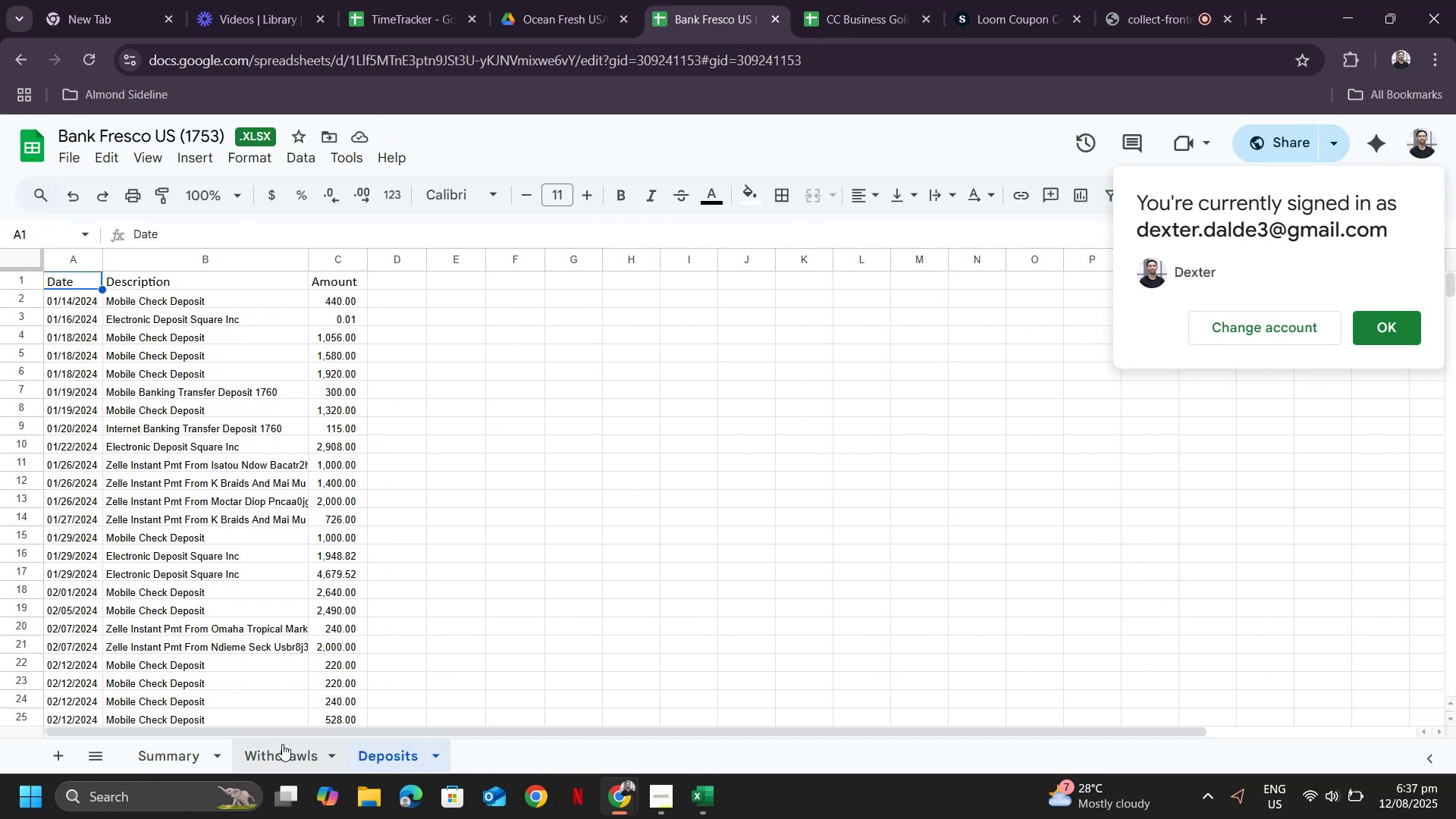 
left_click([279, 745])
 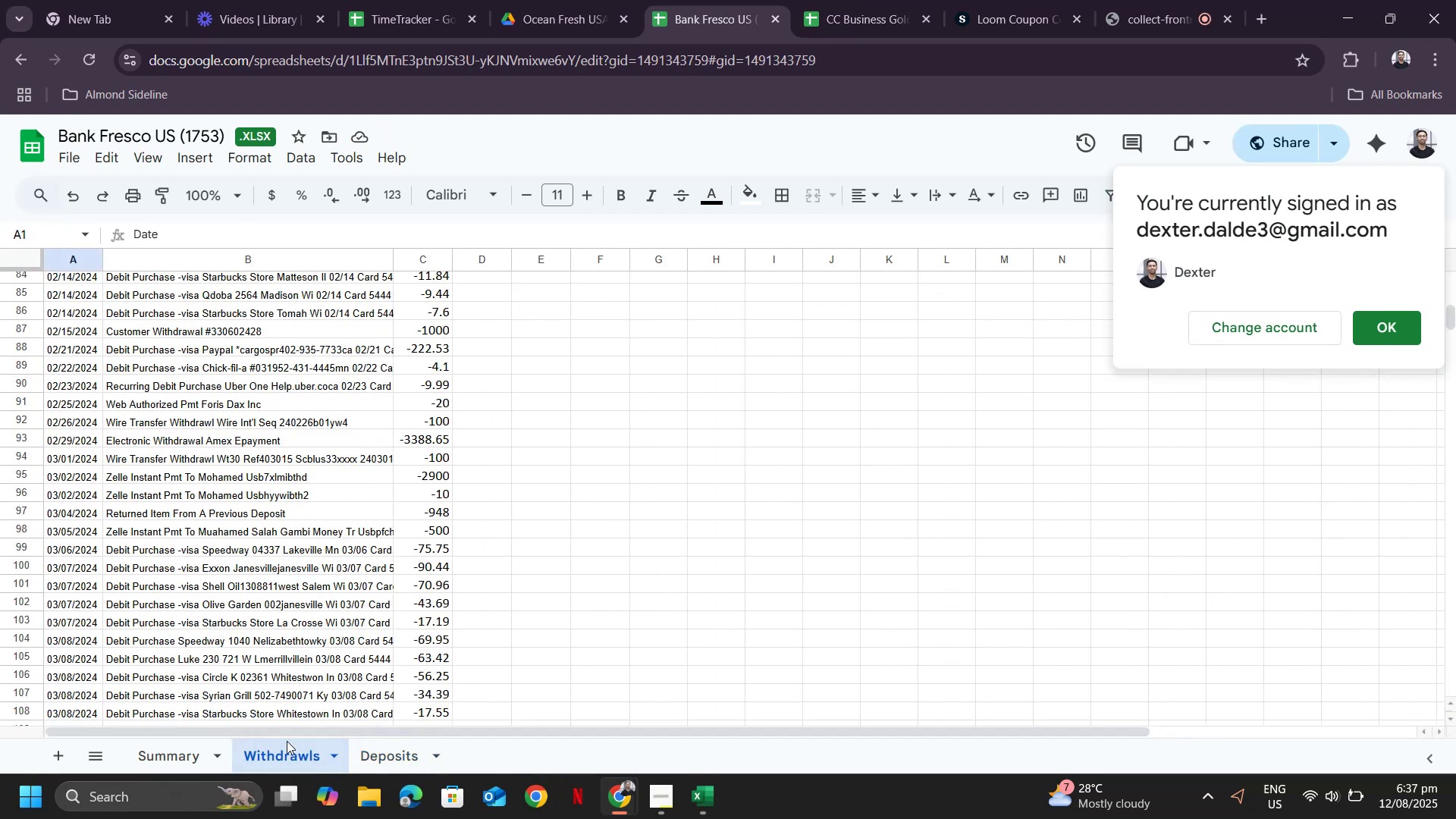 
key(Alt+AltLeft)
 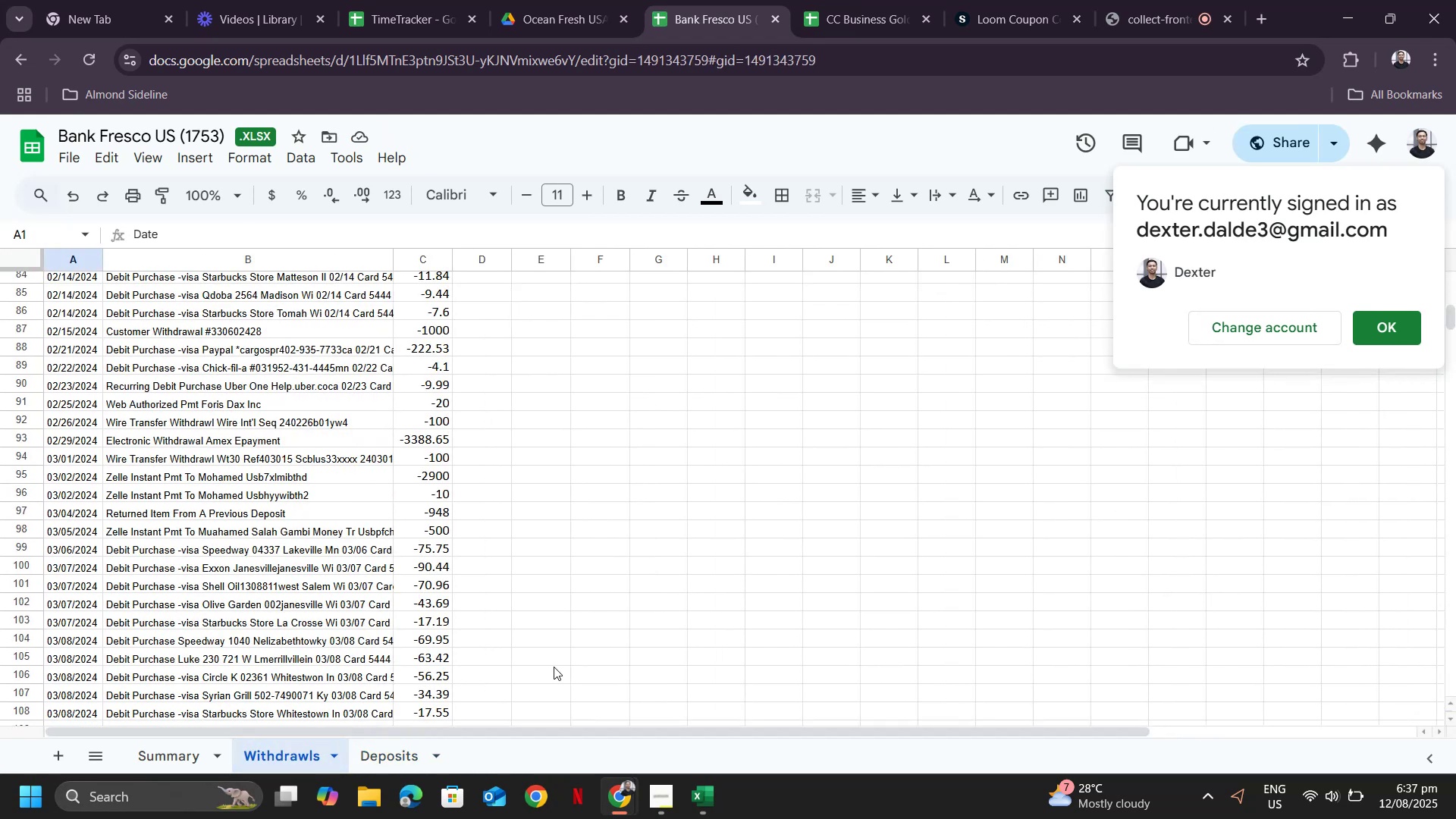 
key(Alt+Tab)
 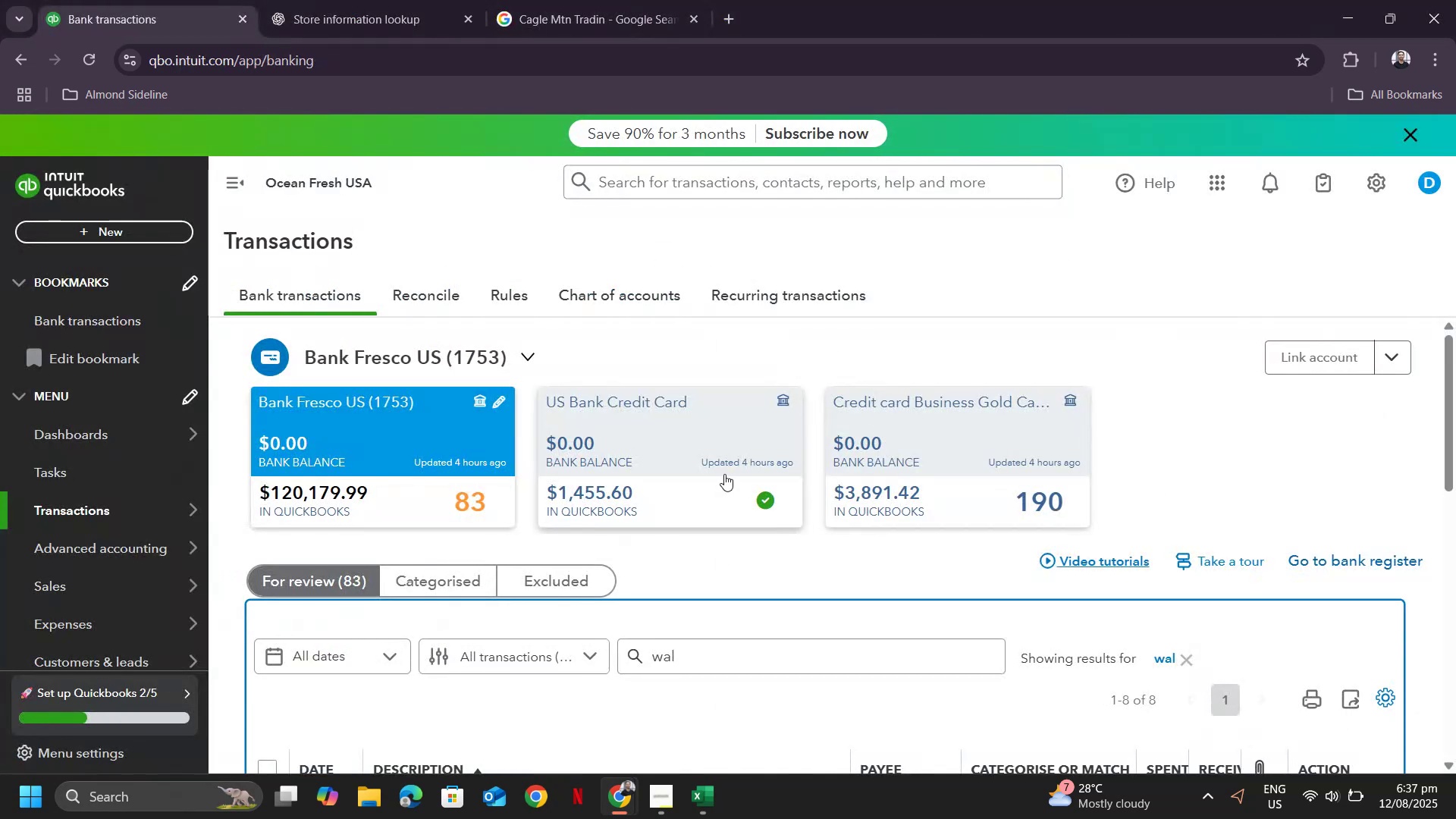 
key(Alt+AltLeft)
 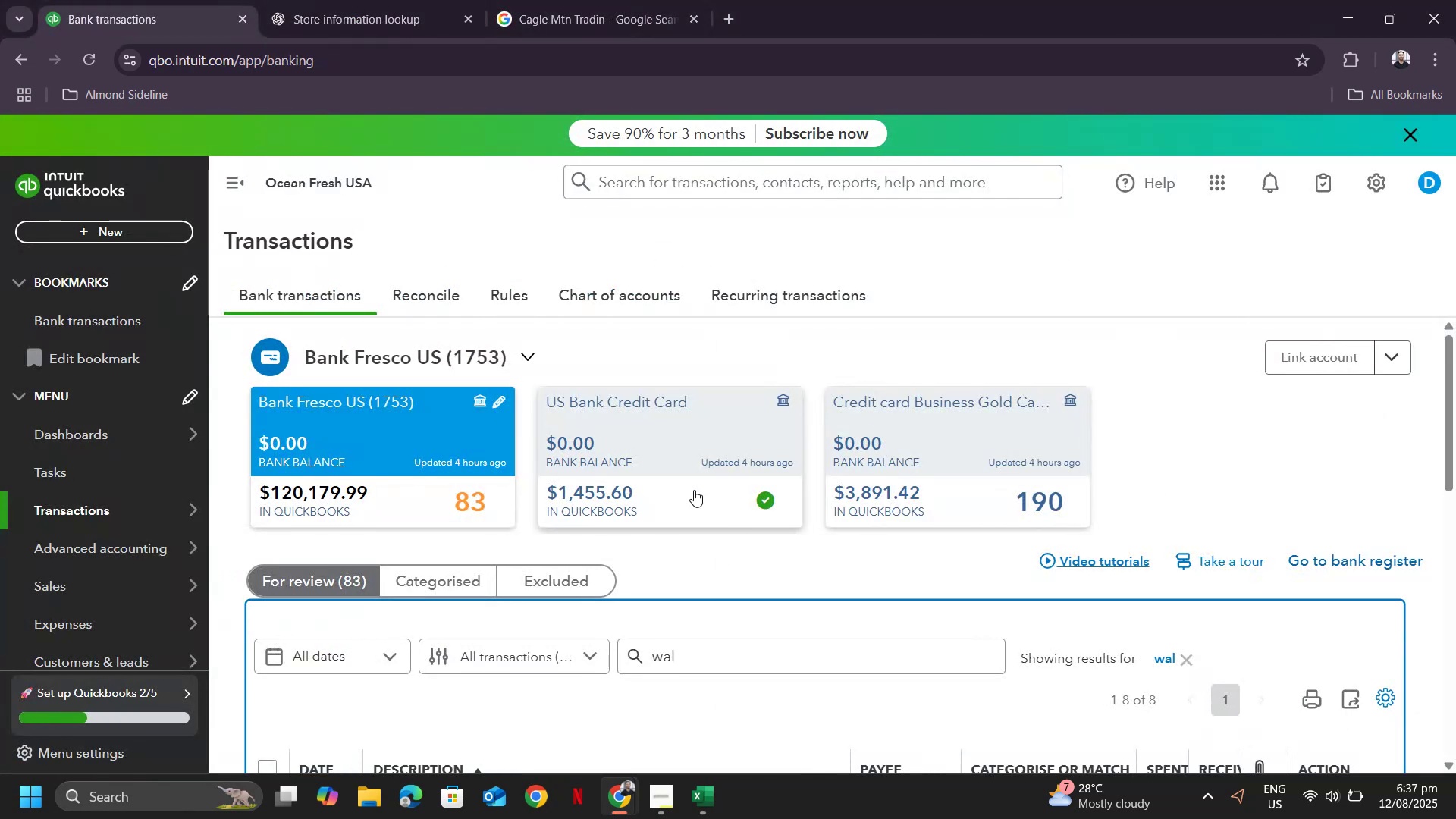 
key(Alt+Tab)
 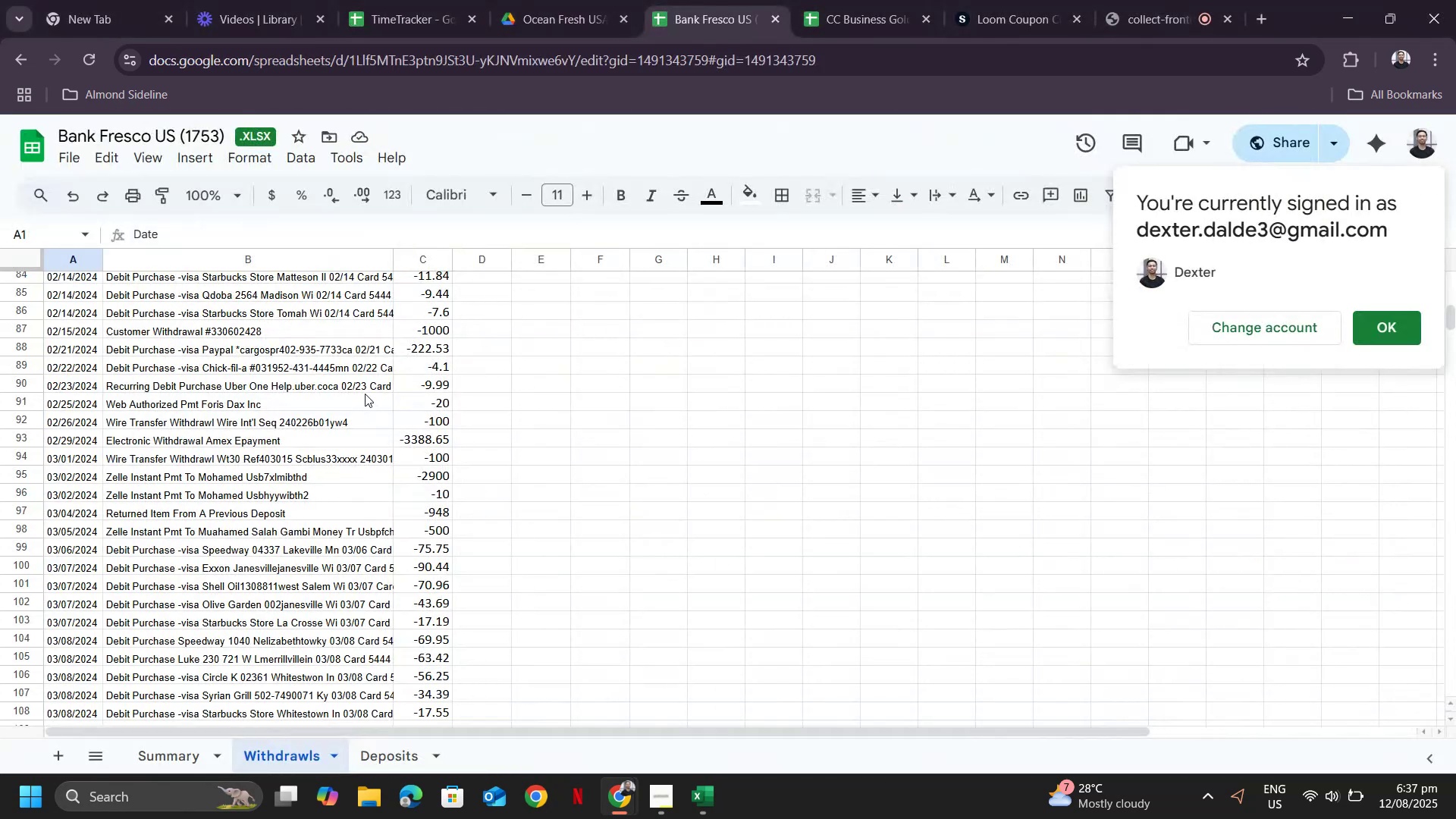 
scroll: coordinate [396, 462], scroll_direction: down, amount: 33.0
 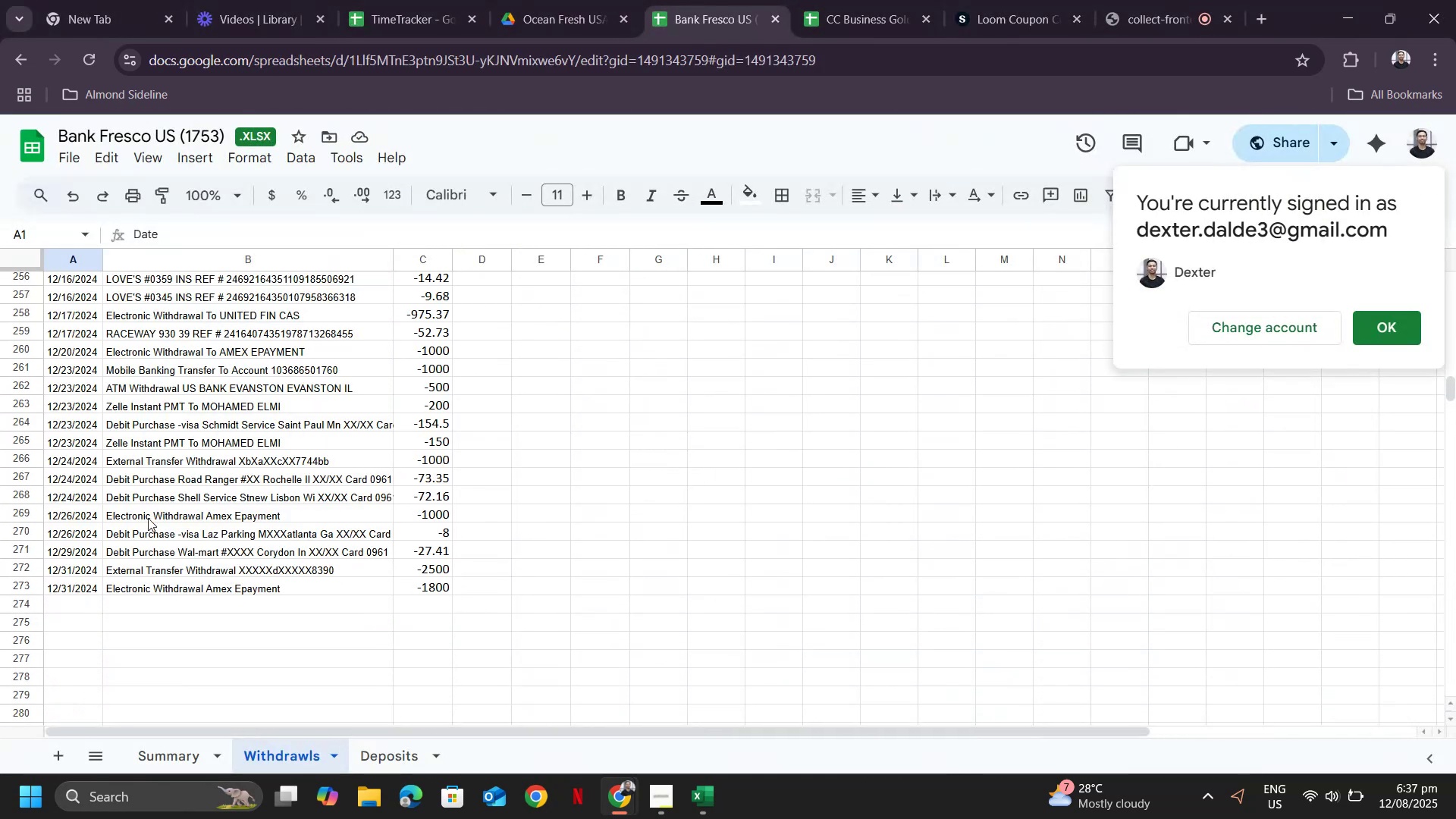 
left_click_drag(start_coordinate=[147, 526], to_coordinate=[318, 524])
 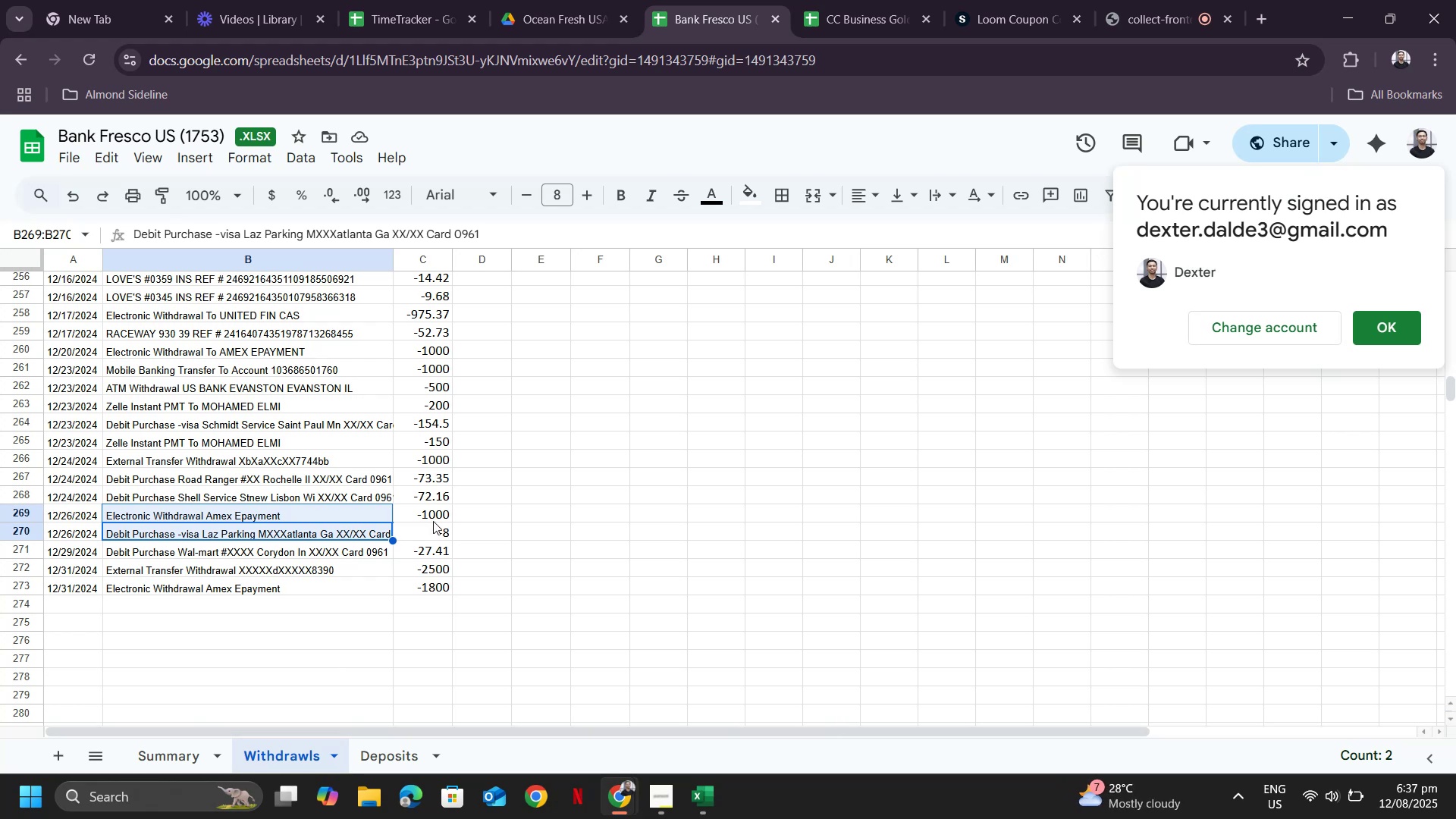 
left_click_drag(start_coordinate=[430, 513], to_coordinate=[50, 510])
 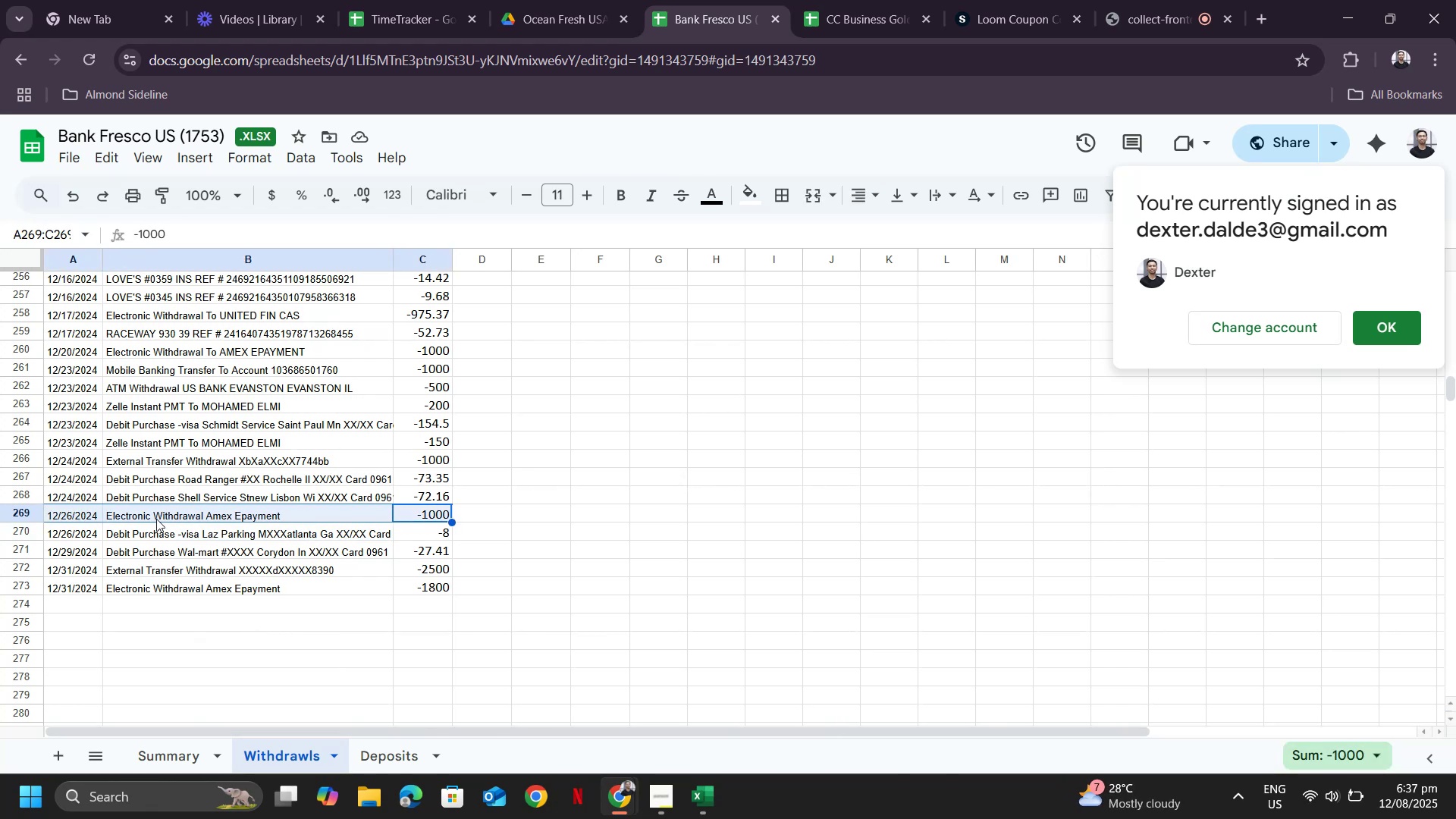 
left_click([156, 519])
 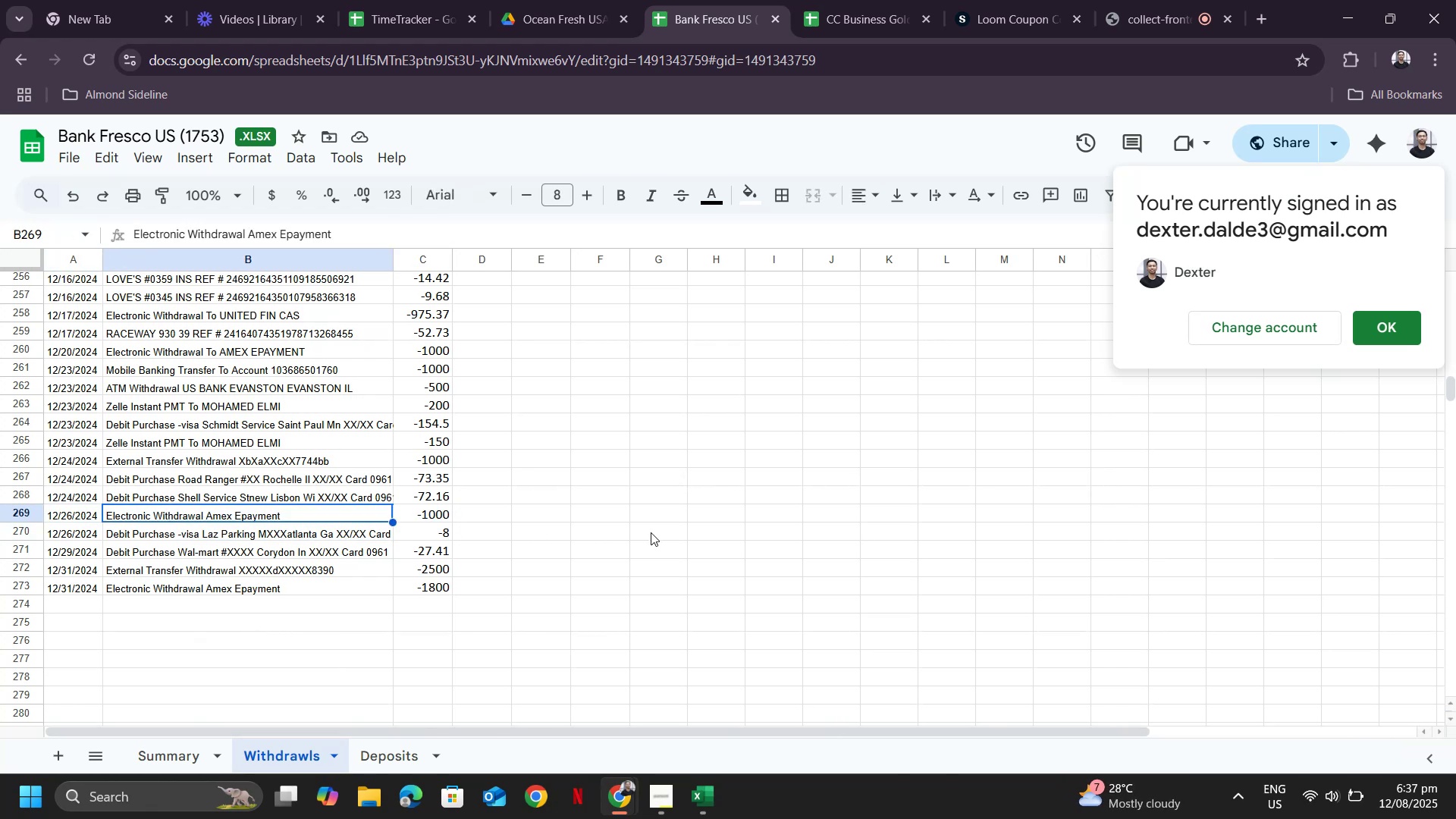 
hold_key(key=AltLeft, duration=0.99)
 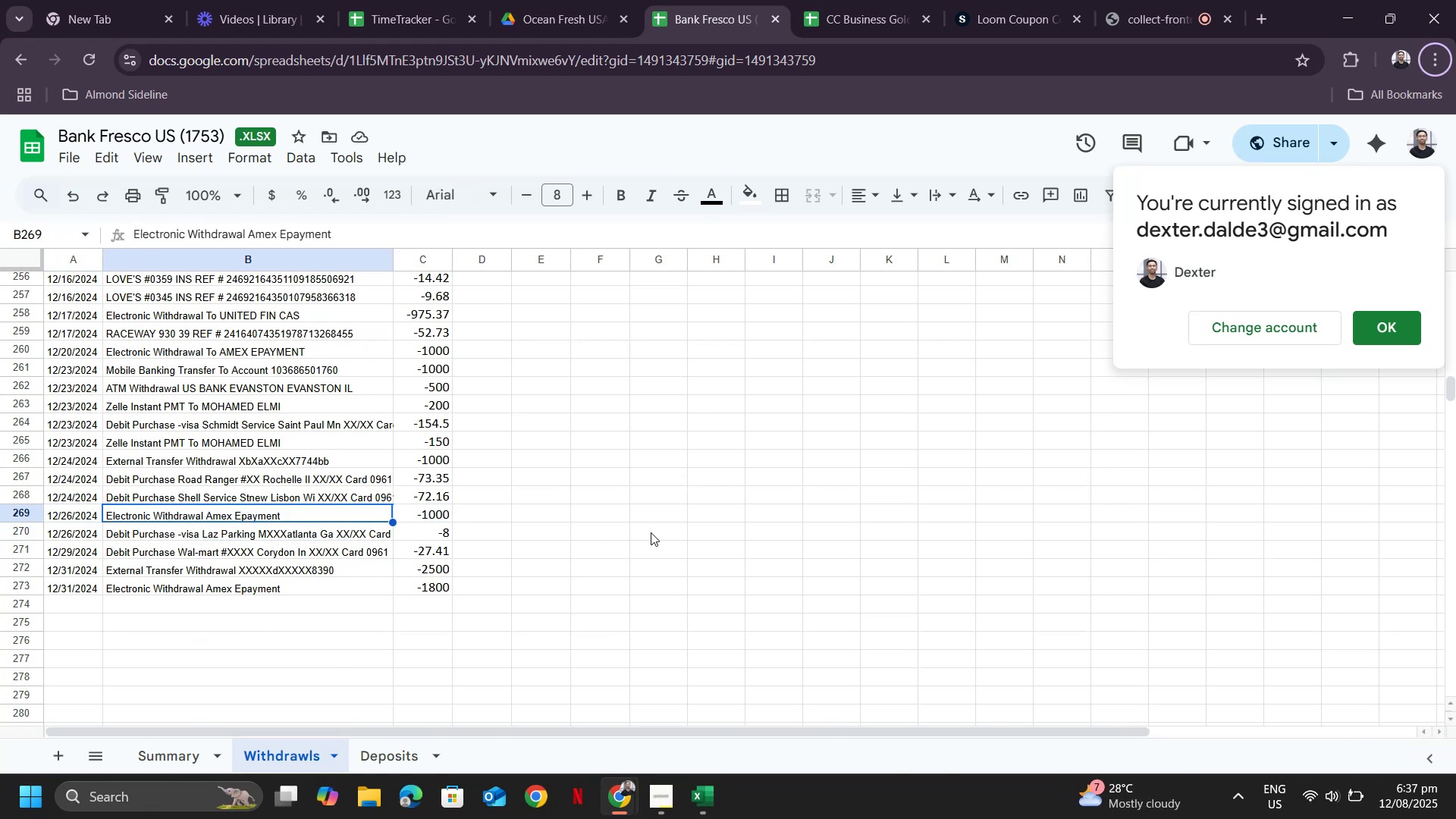 
key(Alt+AltLeft)
 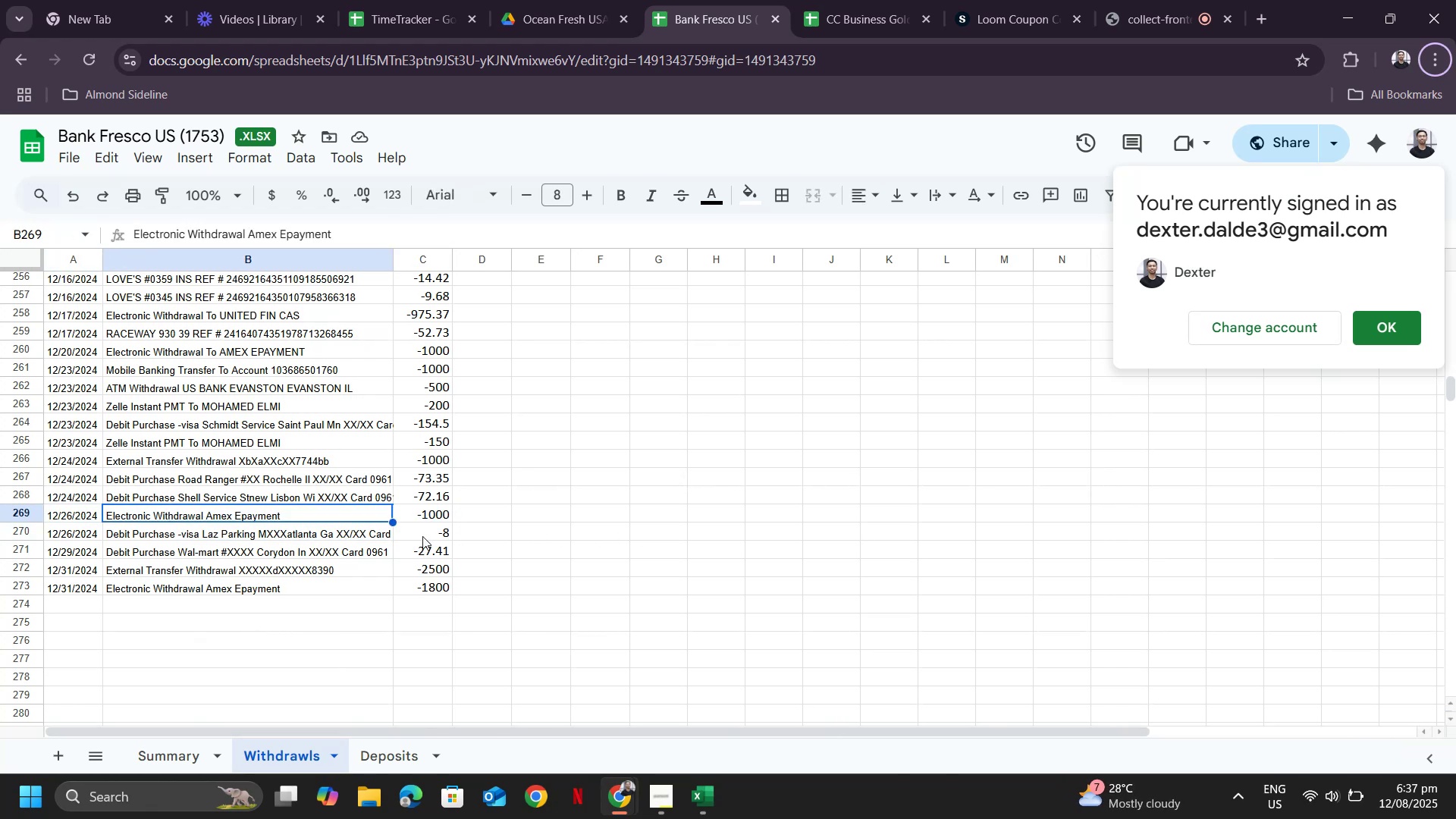 
key(Alt+AltLeft)
 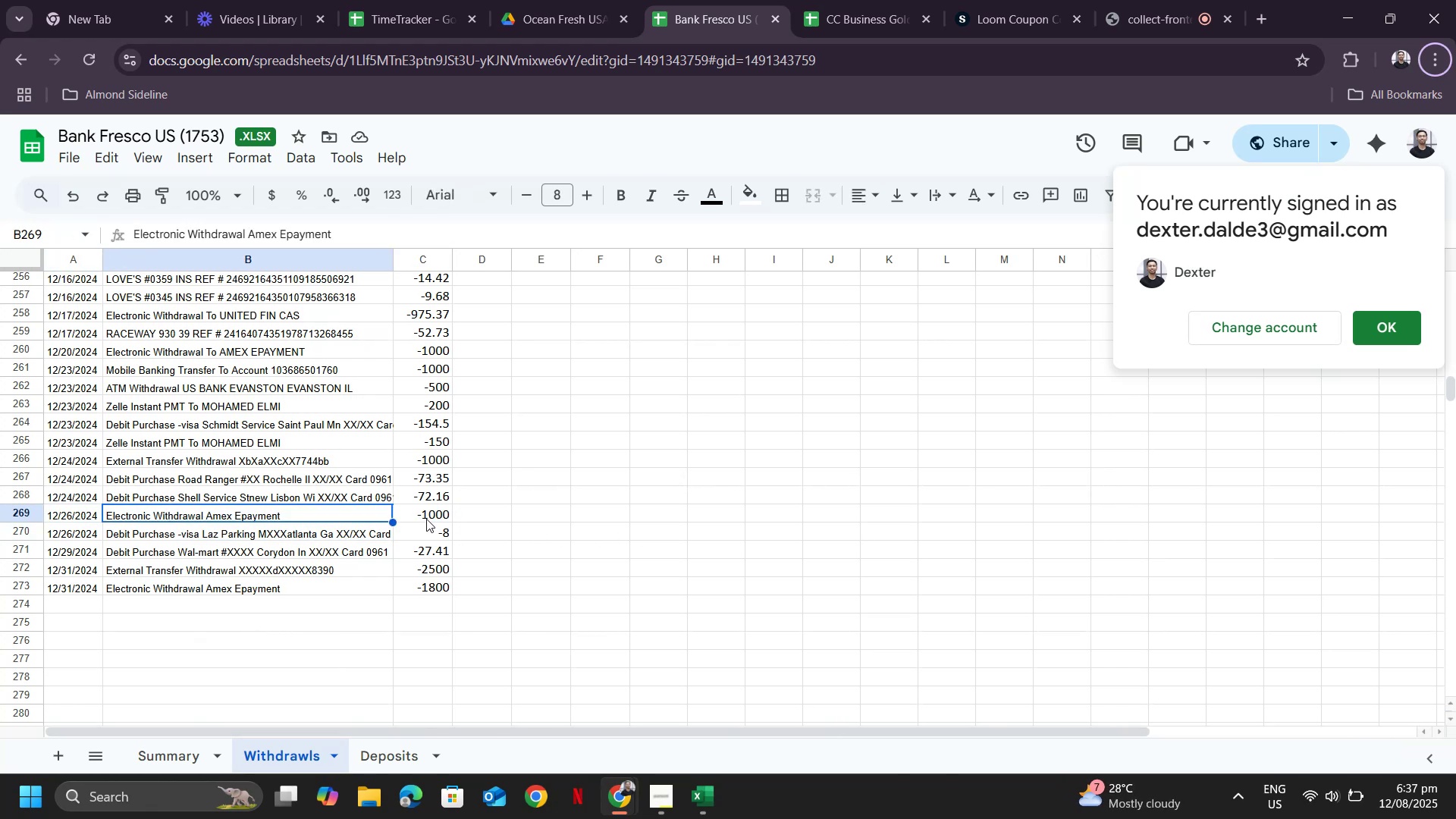 
key(Alt+Tab)
 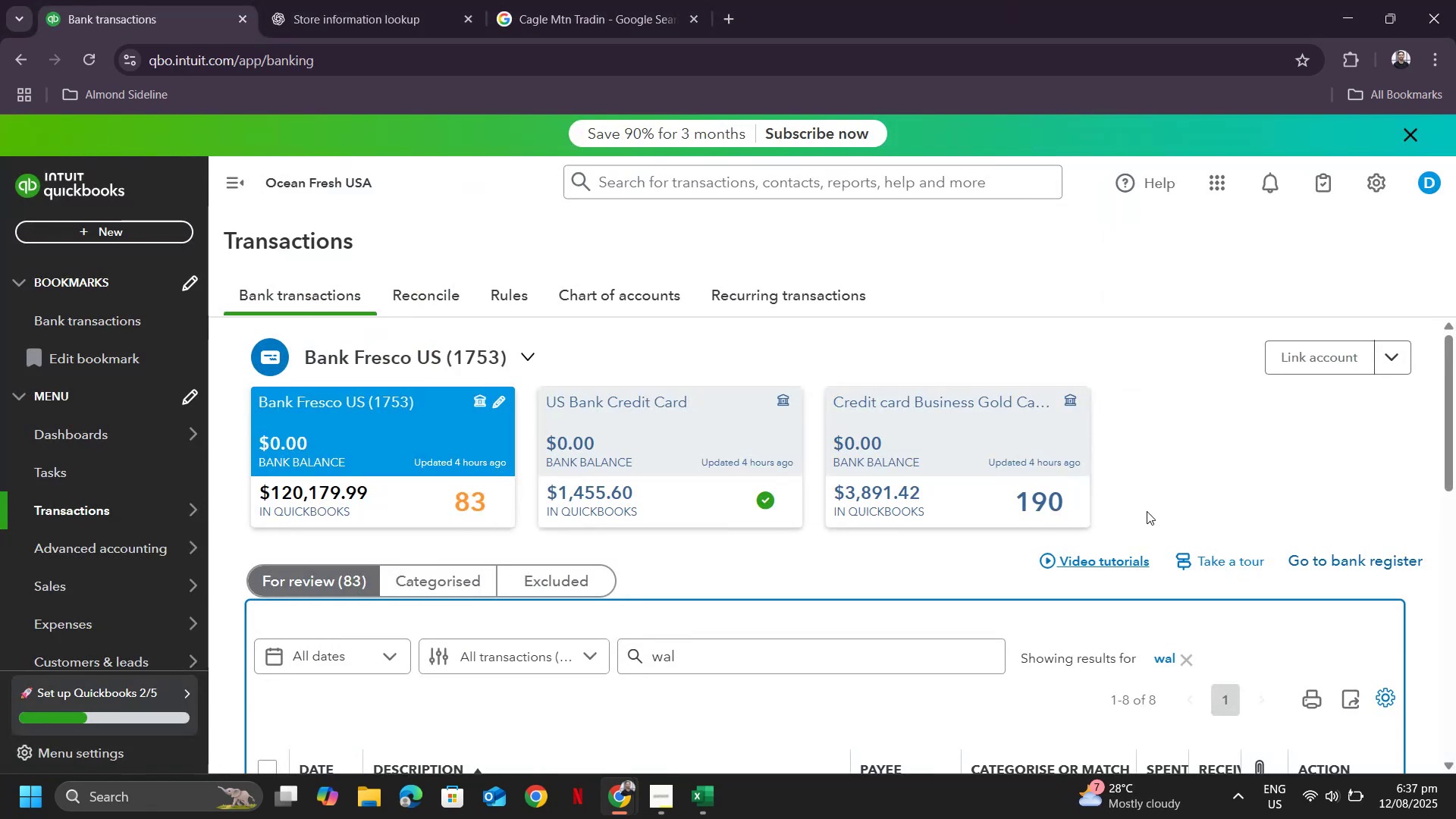 
scroll: coordinate [1182, 566], scroll_direction: down, amount: 5.0
 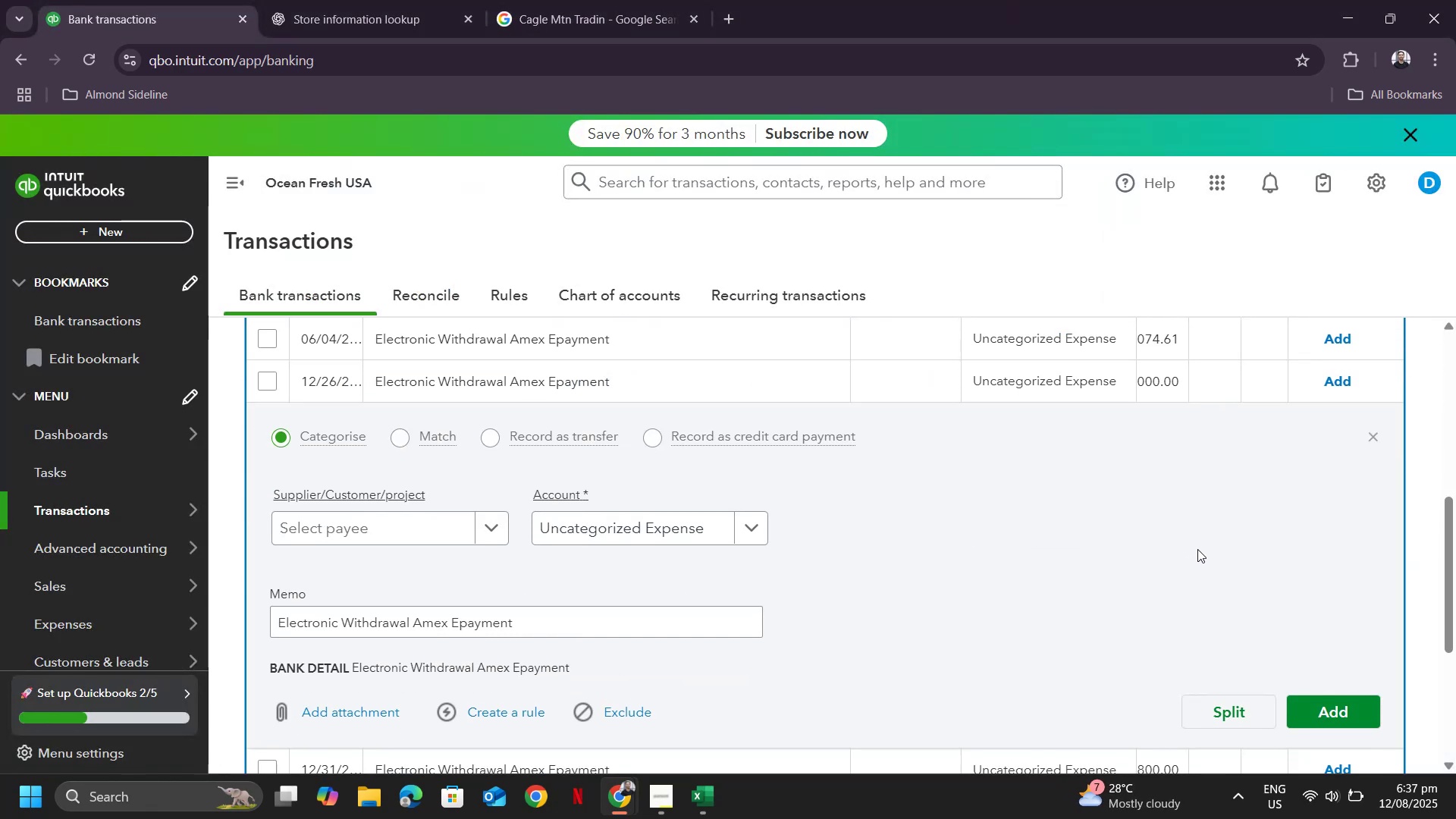 
scroll: coordinate [1207, 538], scroll_direction: up, amount: 2.0
 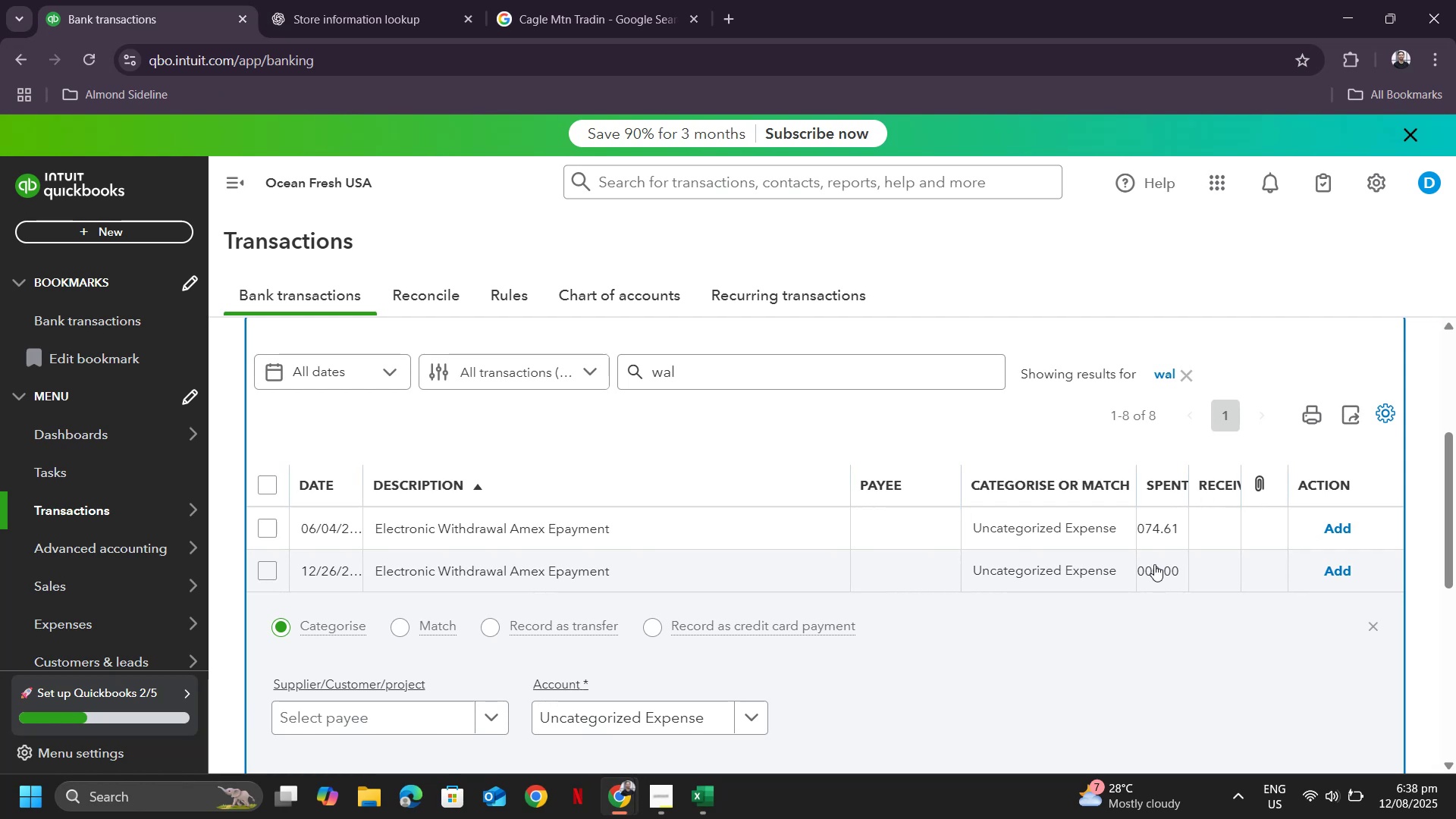 
left_click([1154, 564])
 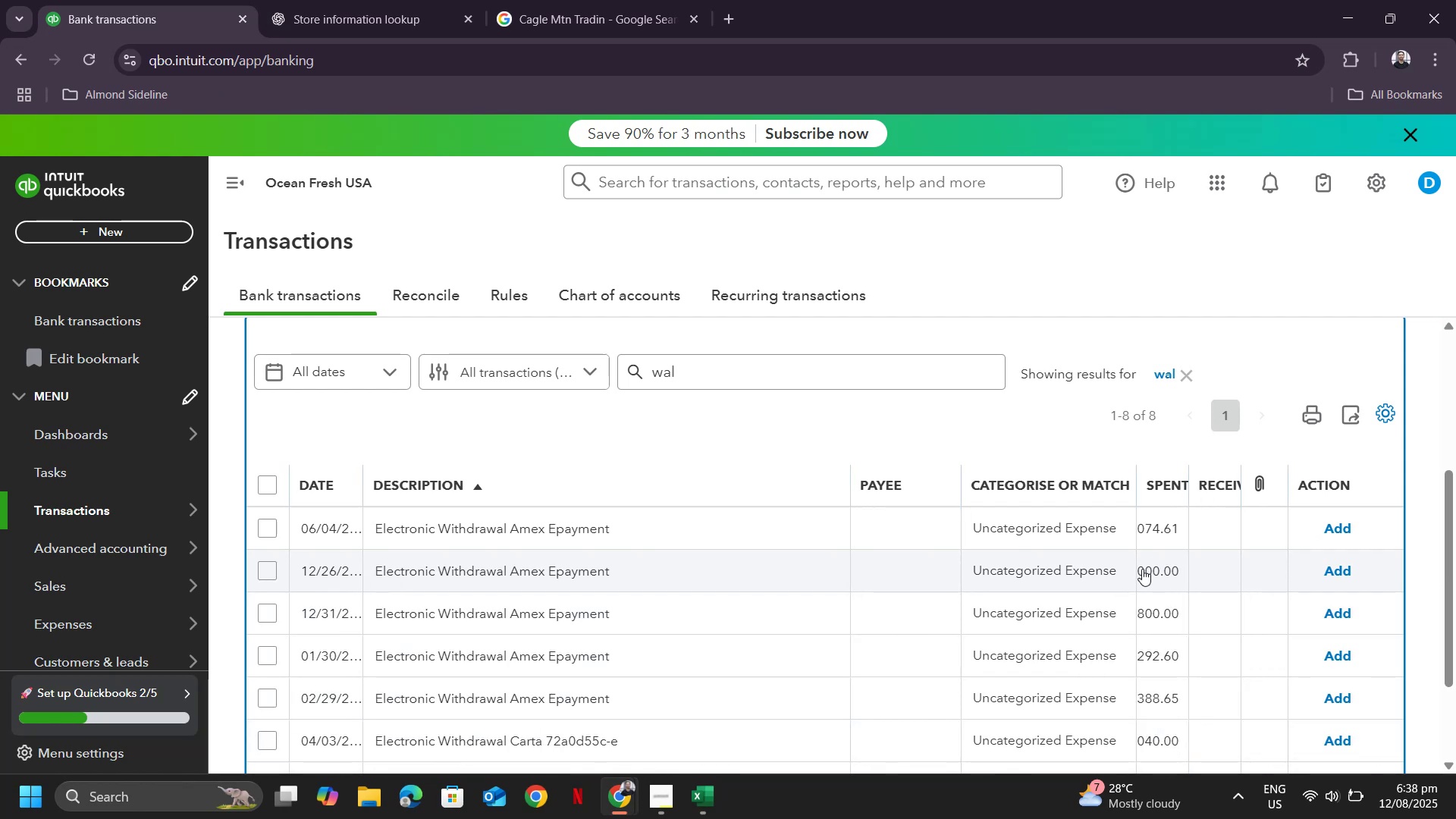 
left_click([1142, 568])
 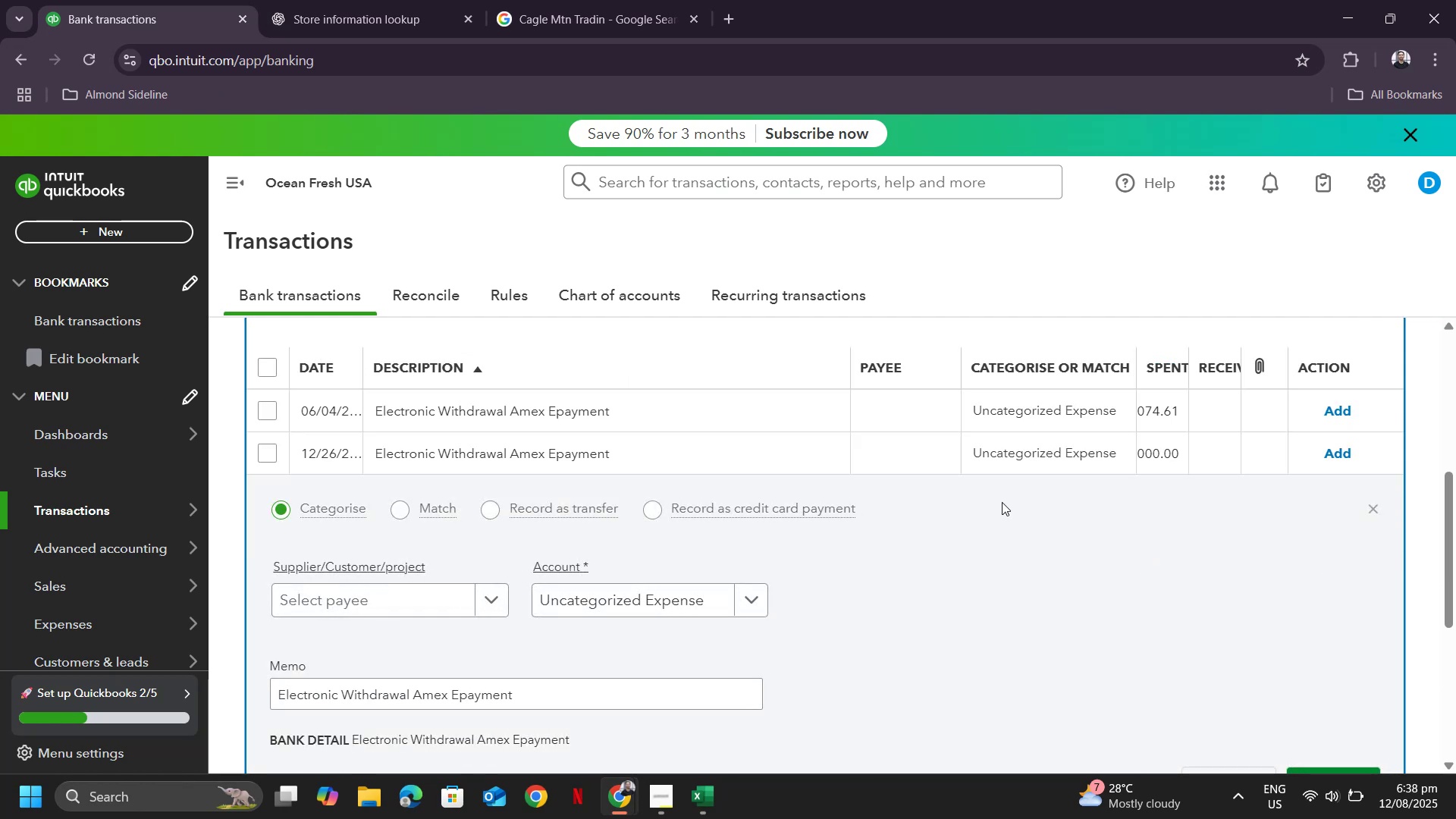 
scroll: coordinate [894, 537], scroll_direction: down, amount: 3.0
 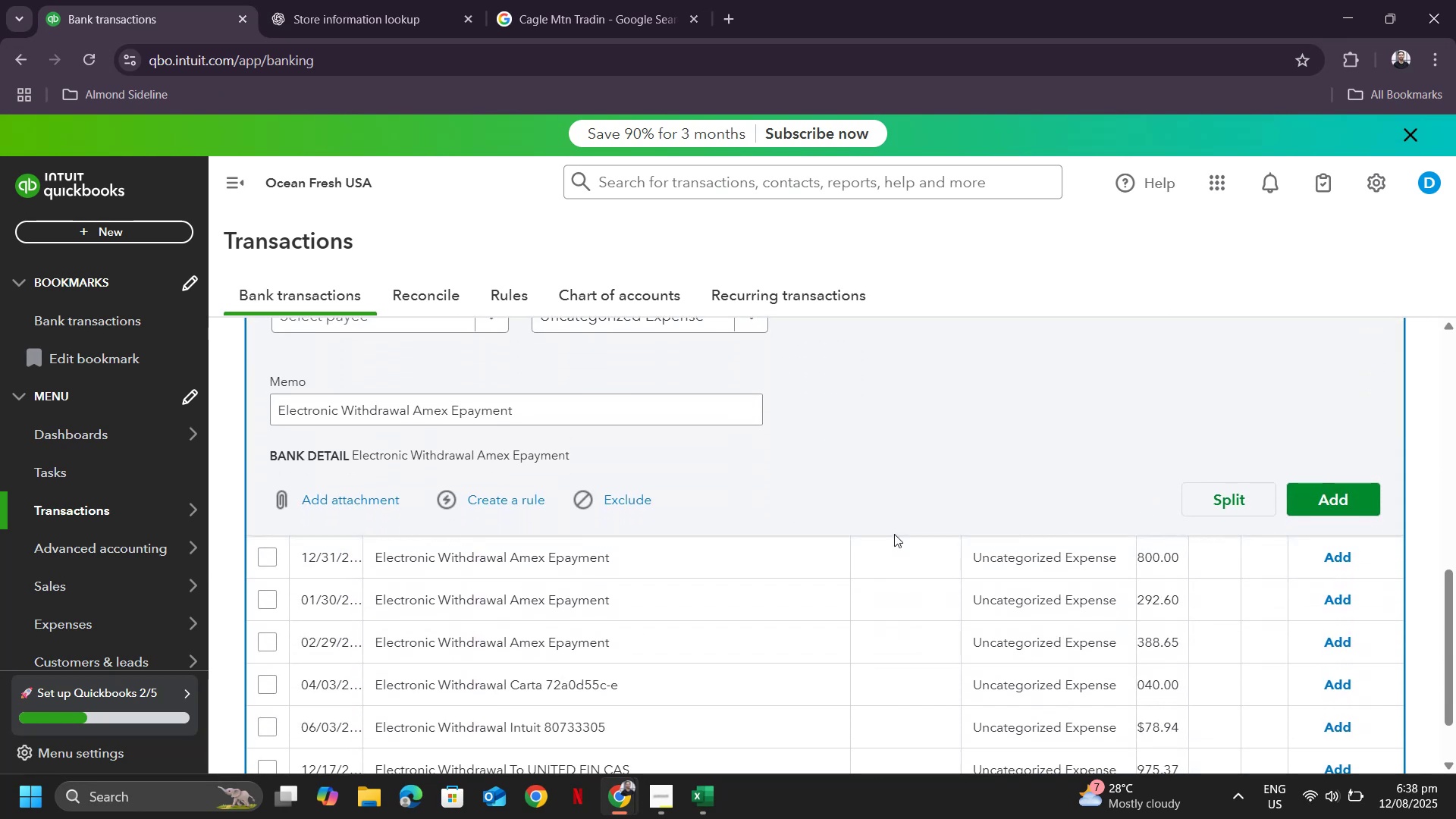 
scroll: coordinate [990, 522], scroll_direction: up, amount: 5.0
 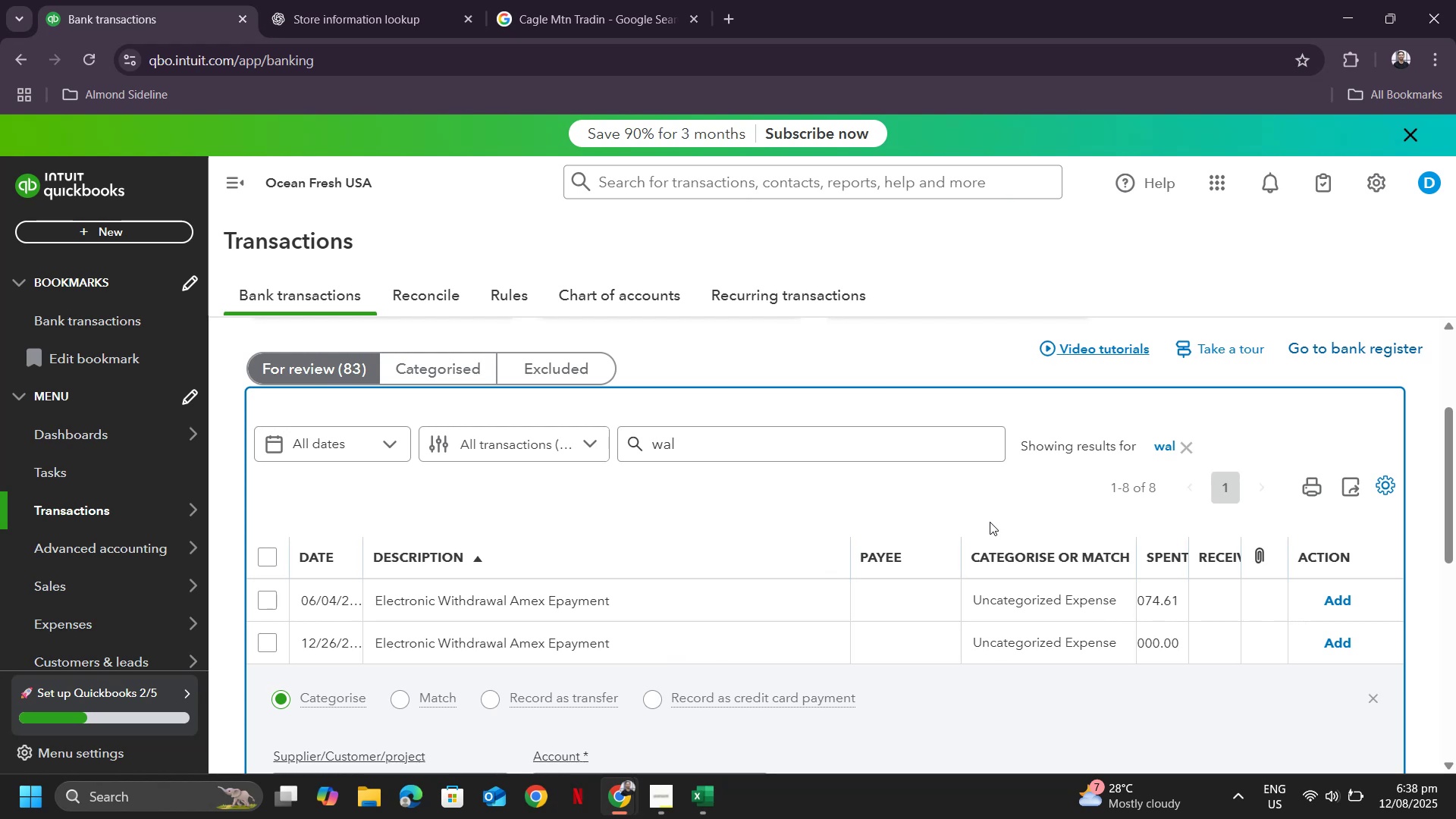 
left_click([512, 642])
 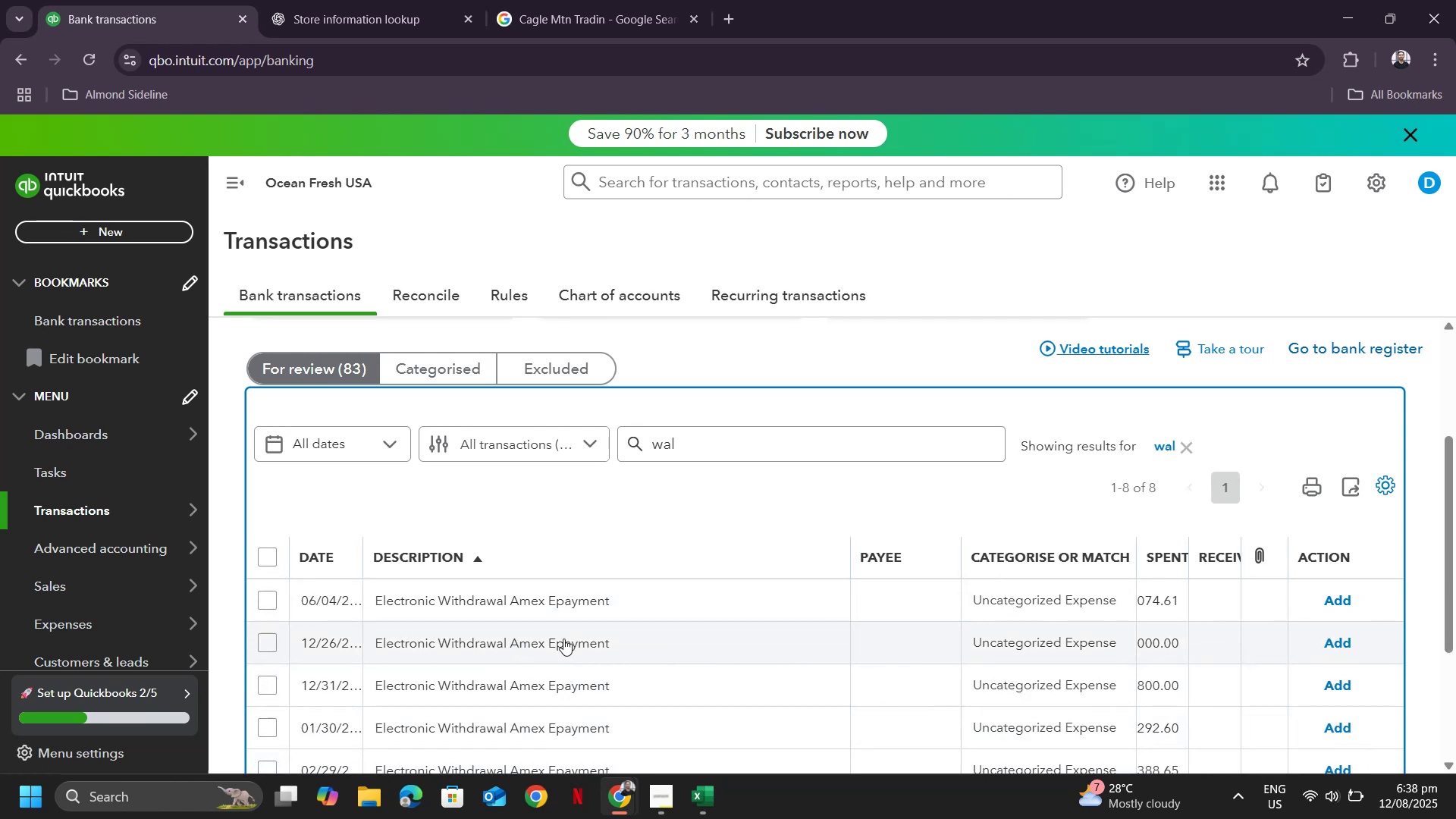 
left_click([563, 639])
 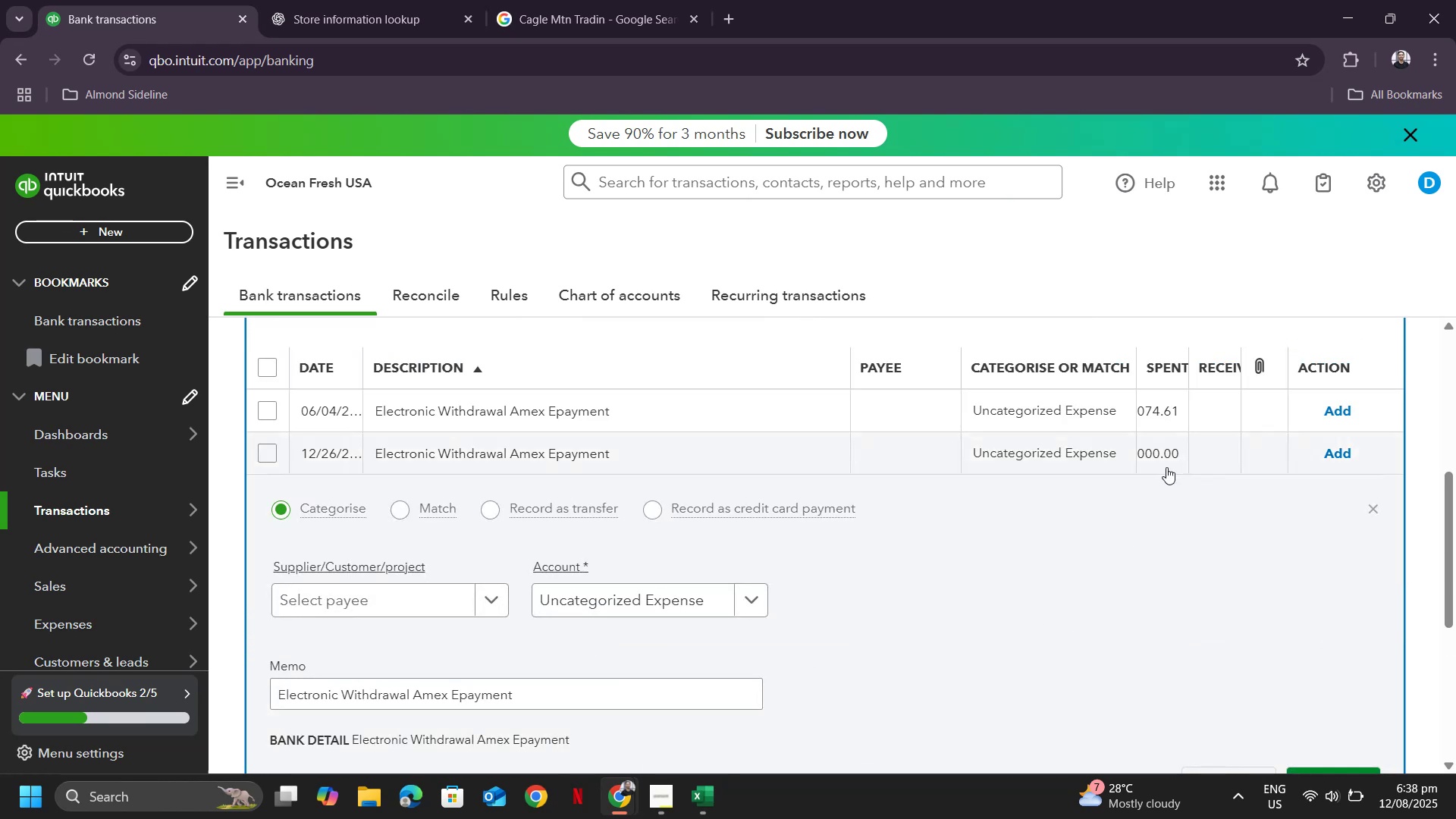 
left_click([1163, 461])
 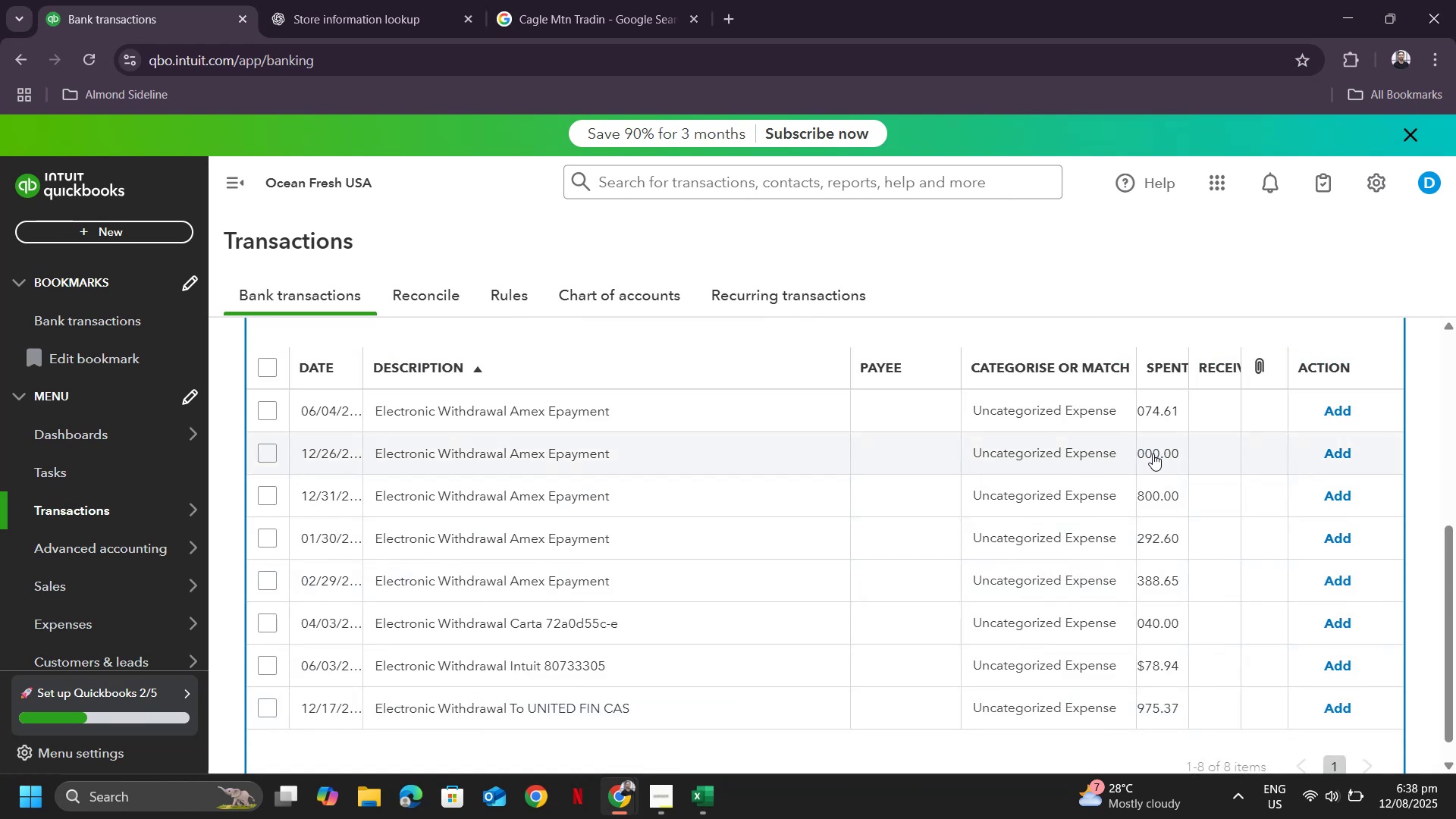 
left_click([1145, 446])
 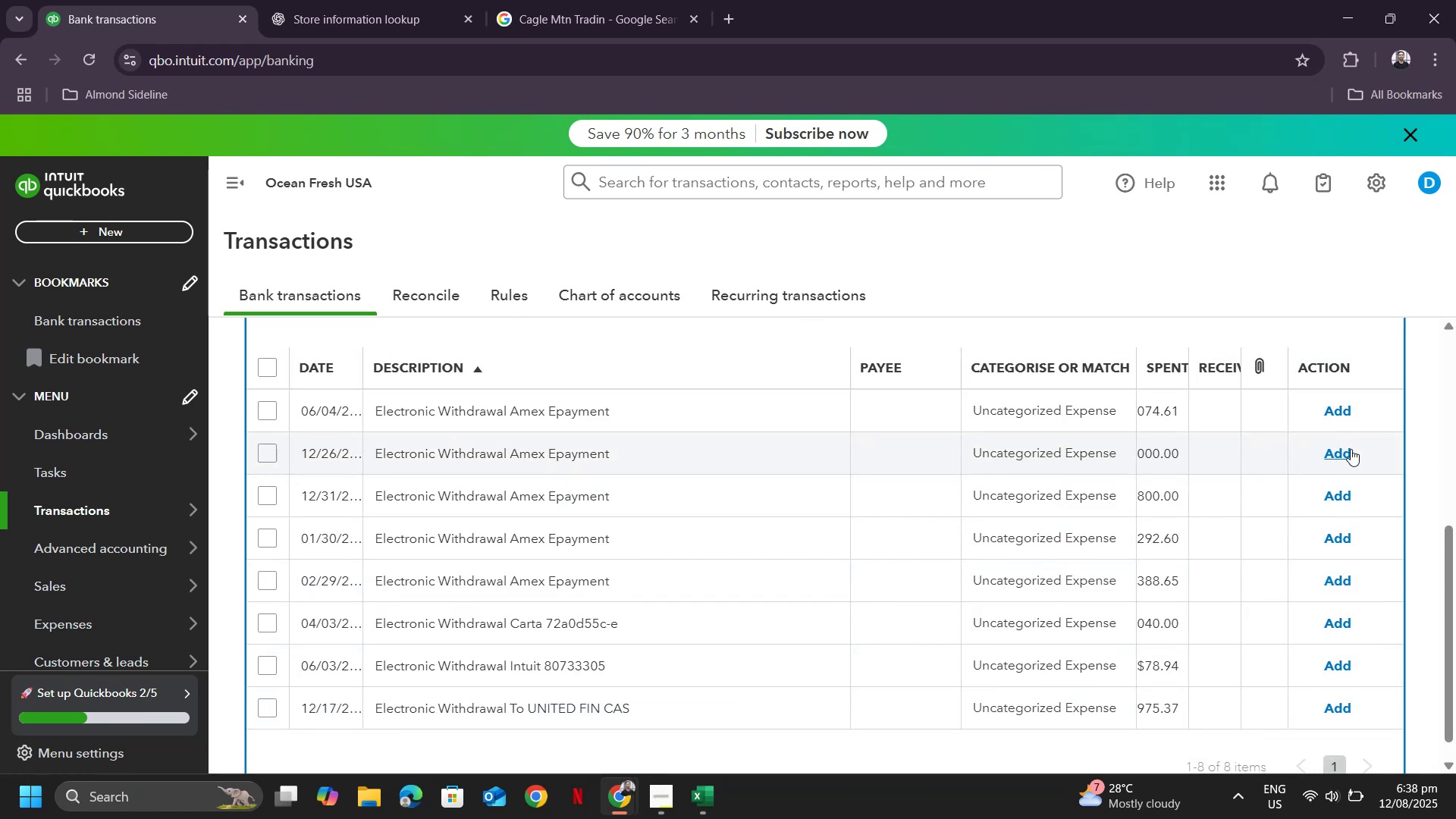 
left_click([1335, 453])
 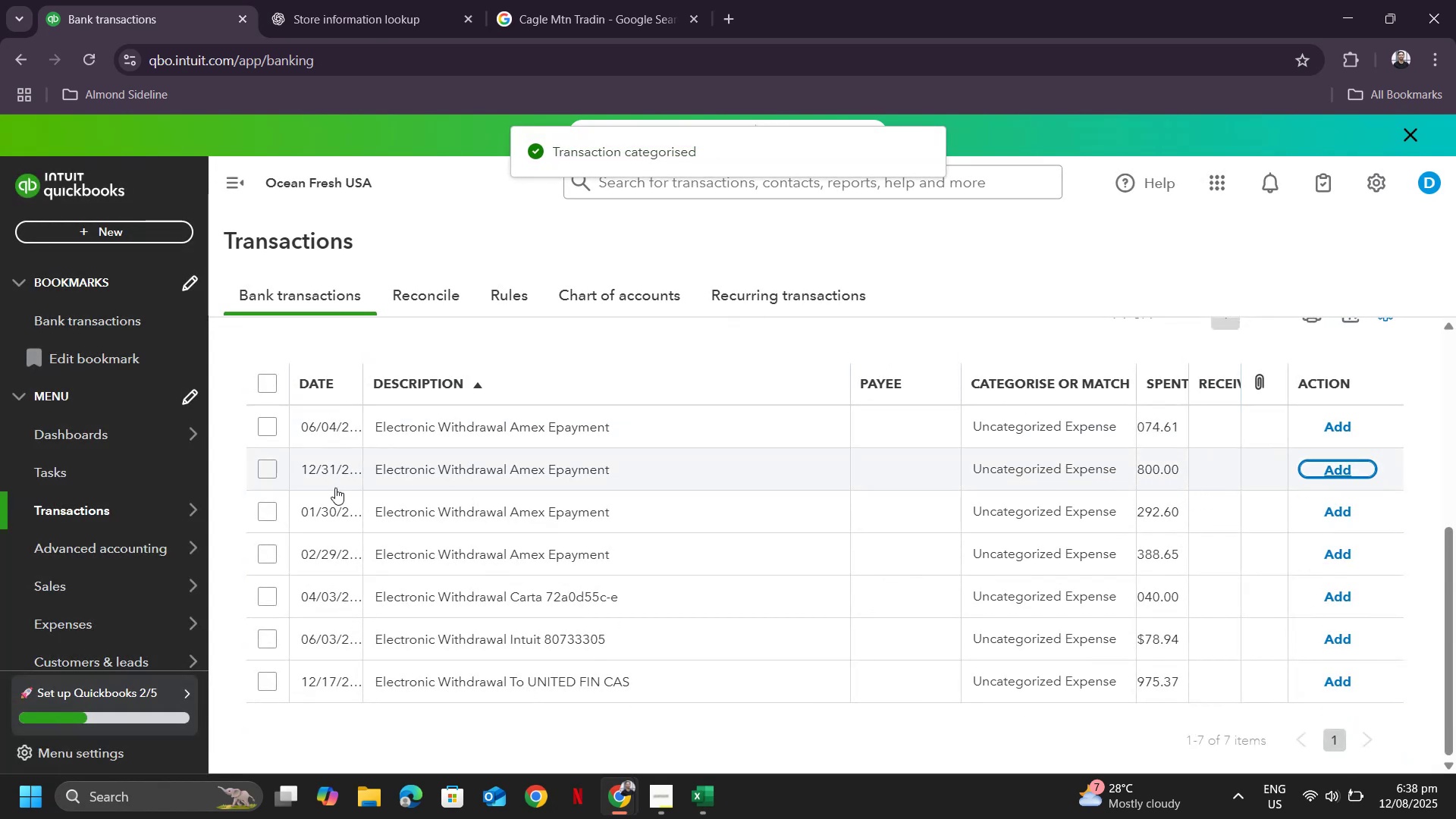 
scroll: coordinate [548, 472], scroll_direction: up, amount: 13.0
 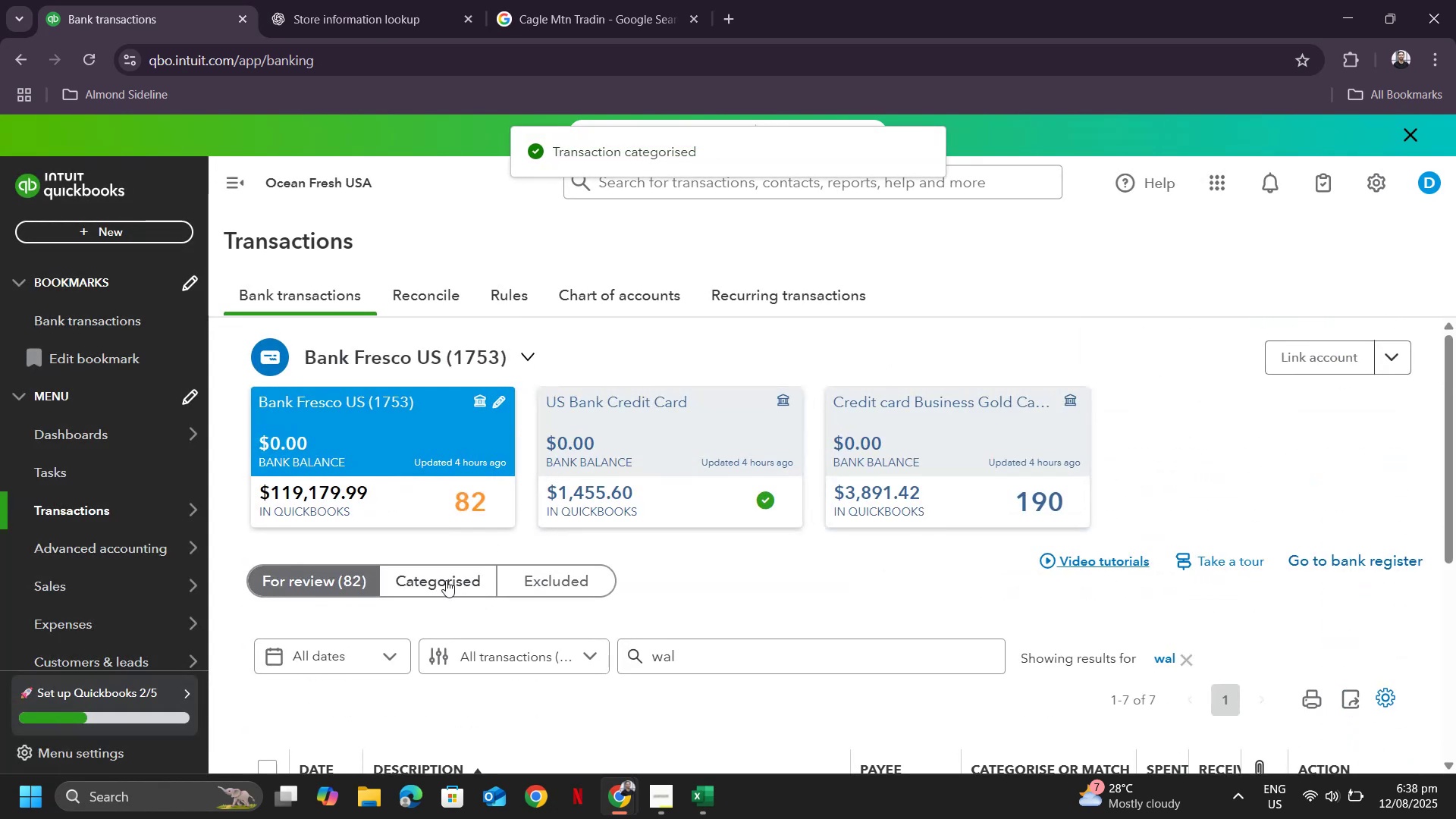 
left_click([442, 579])
 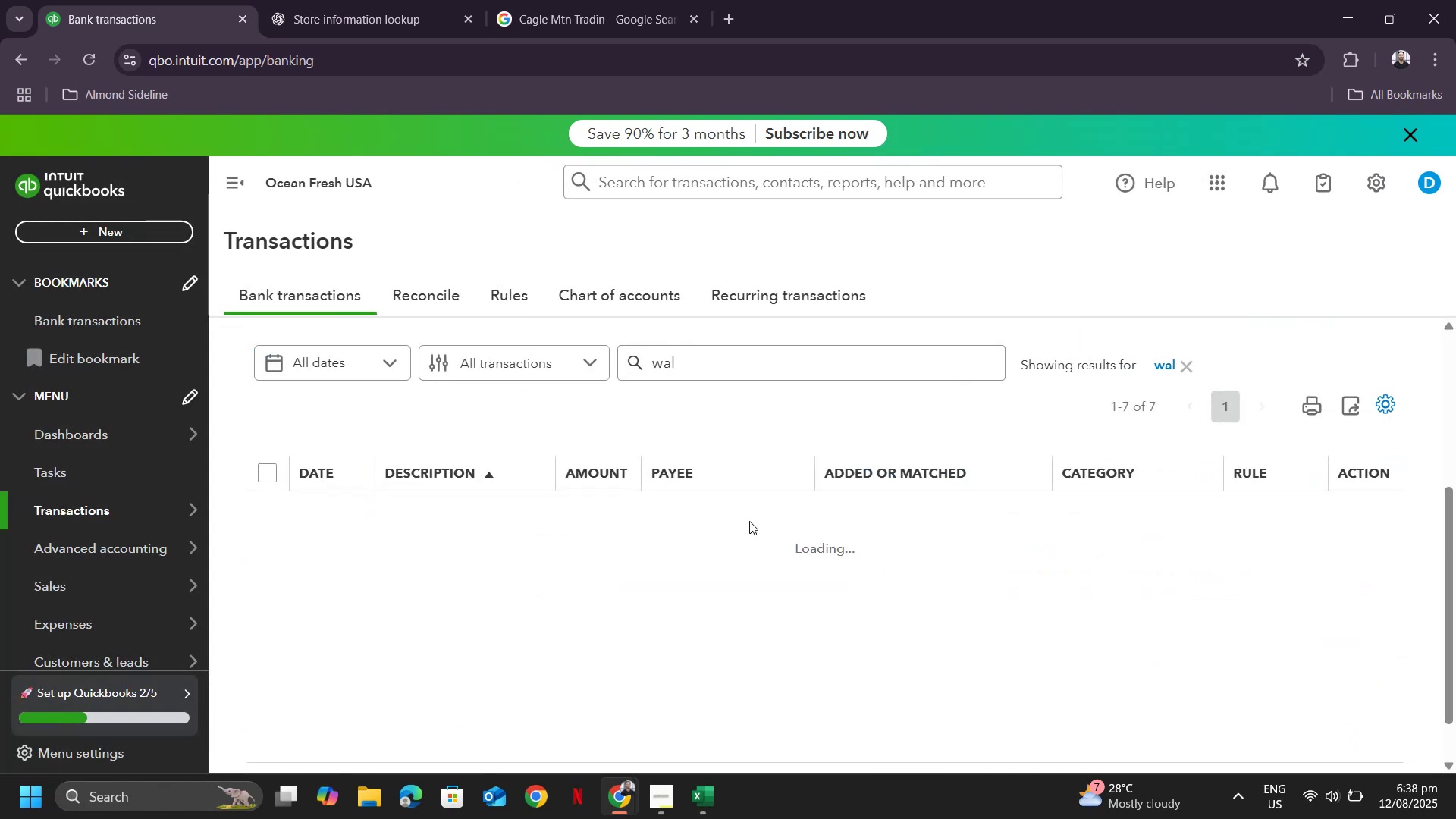 
wait(5.62)
 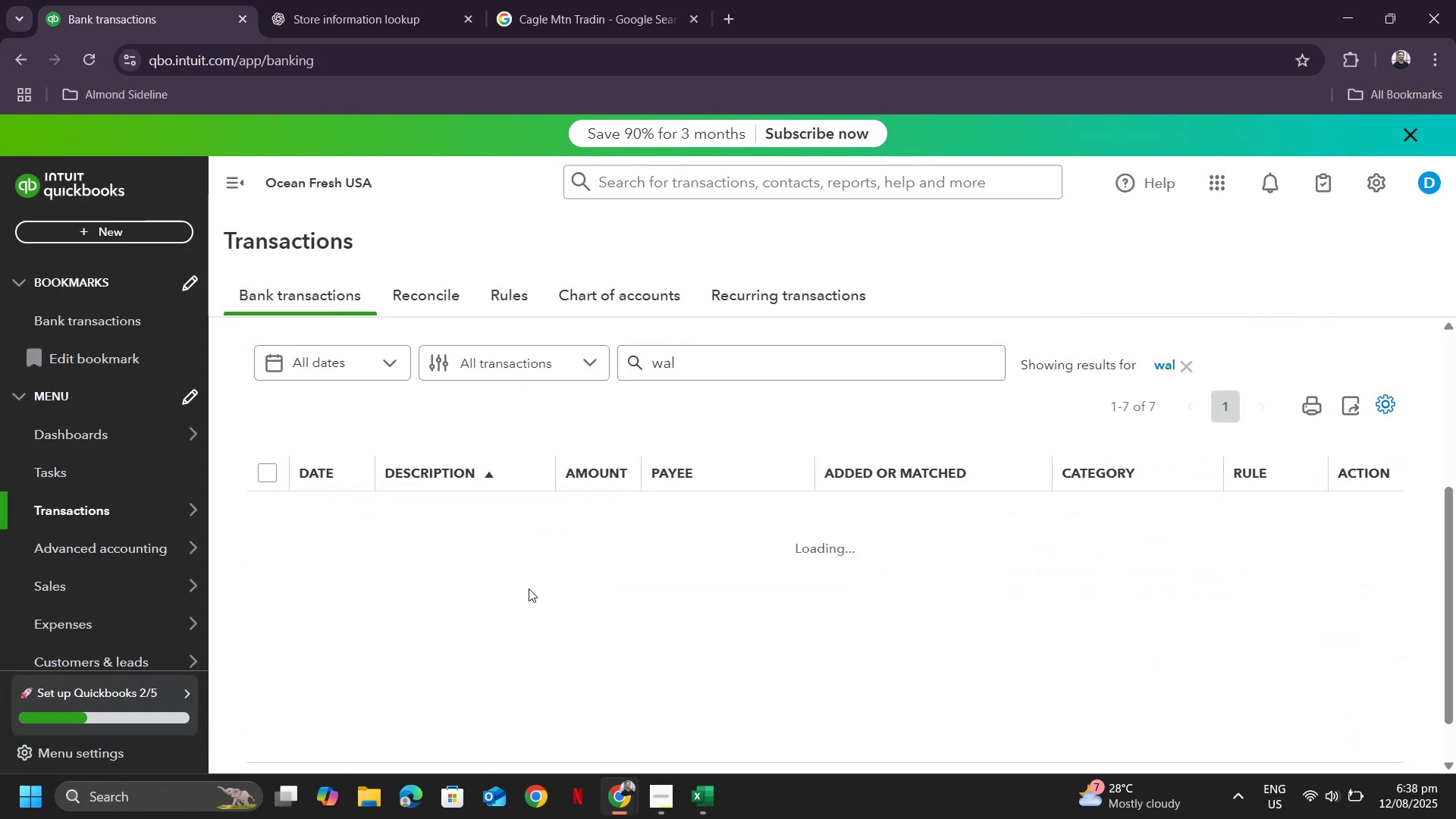 
left_click([1188, 366])
 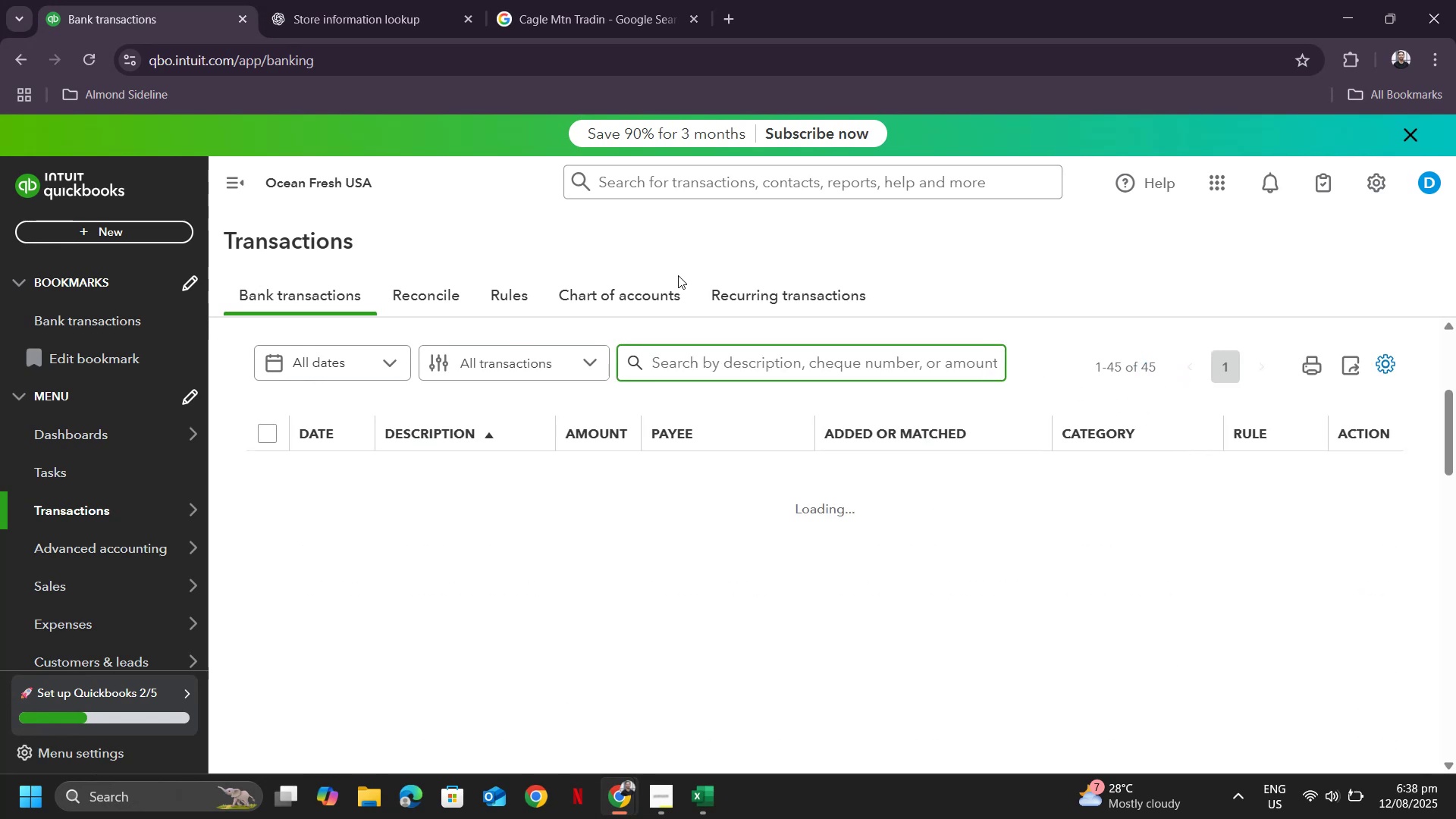 
wait(5.71)
 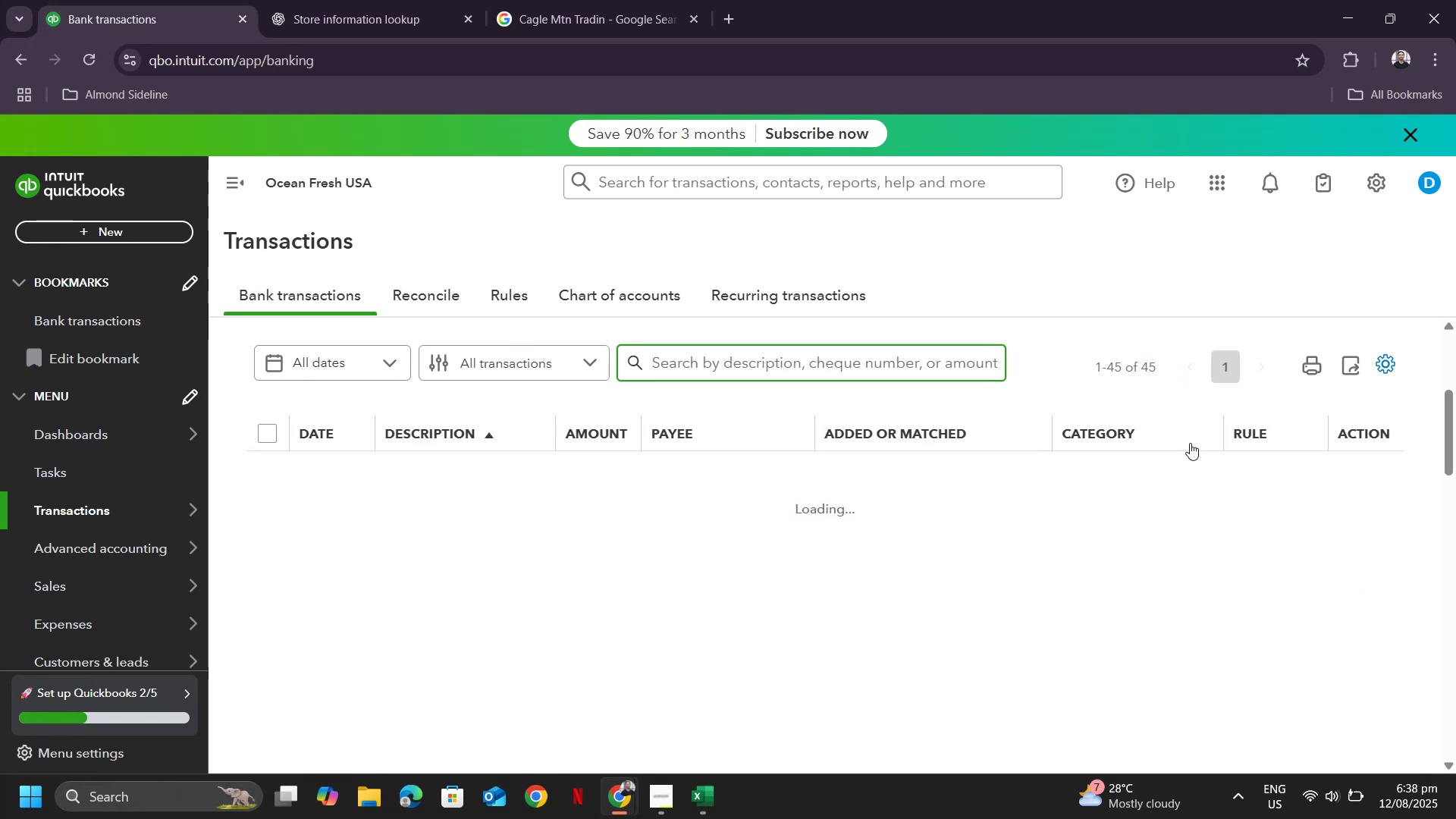 
scroll: coordinate [554, 424], scroll_direction: up, amount: 7.0
 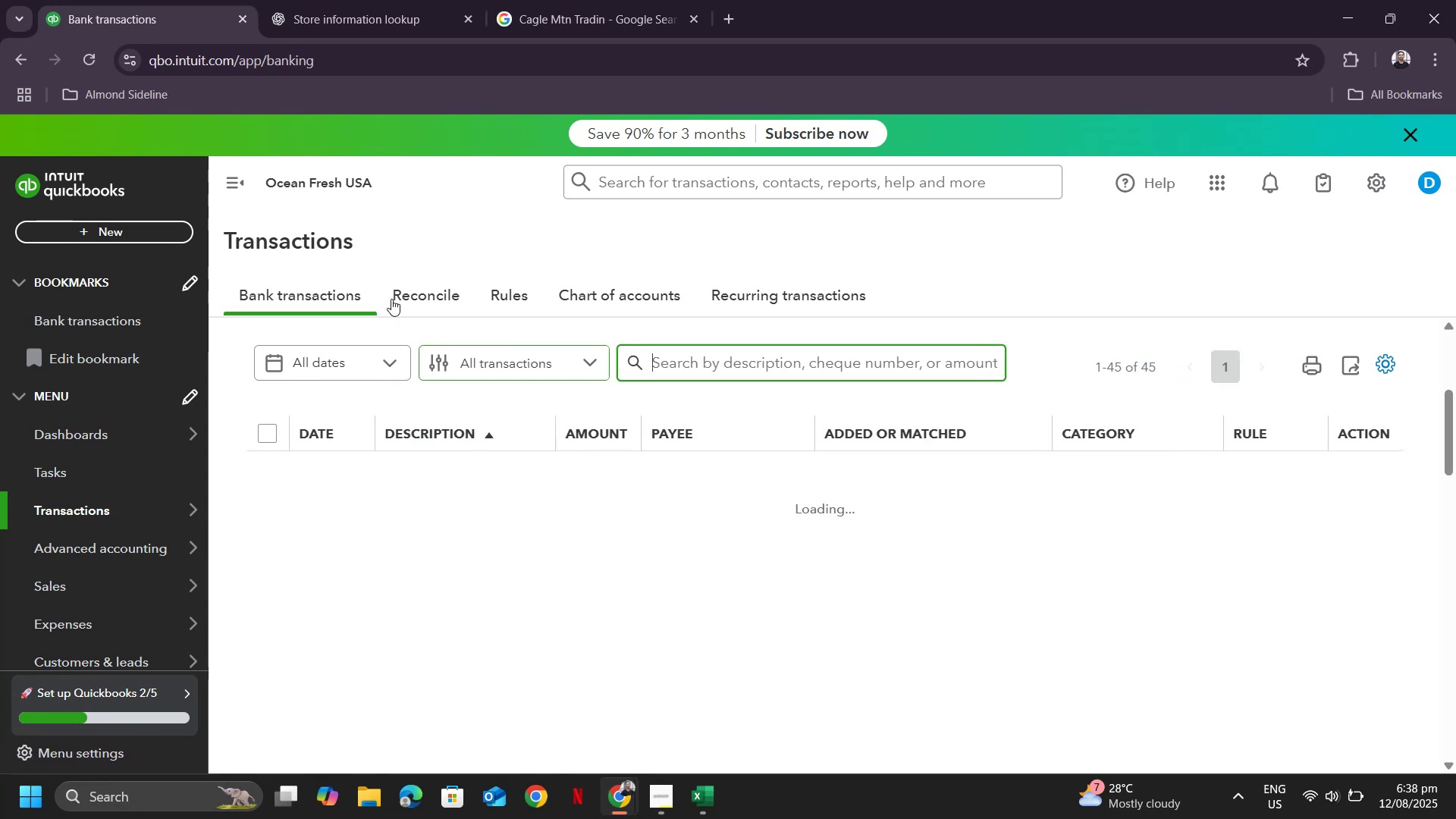 
left_click([391, 298])
 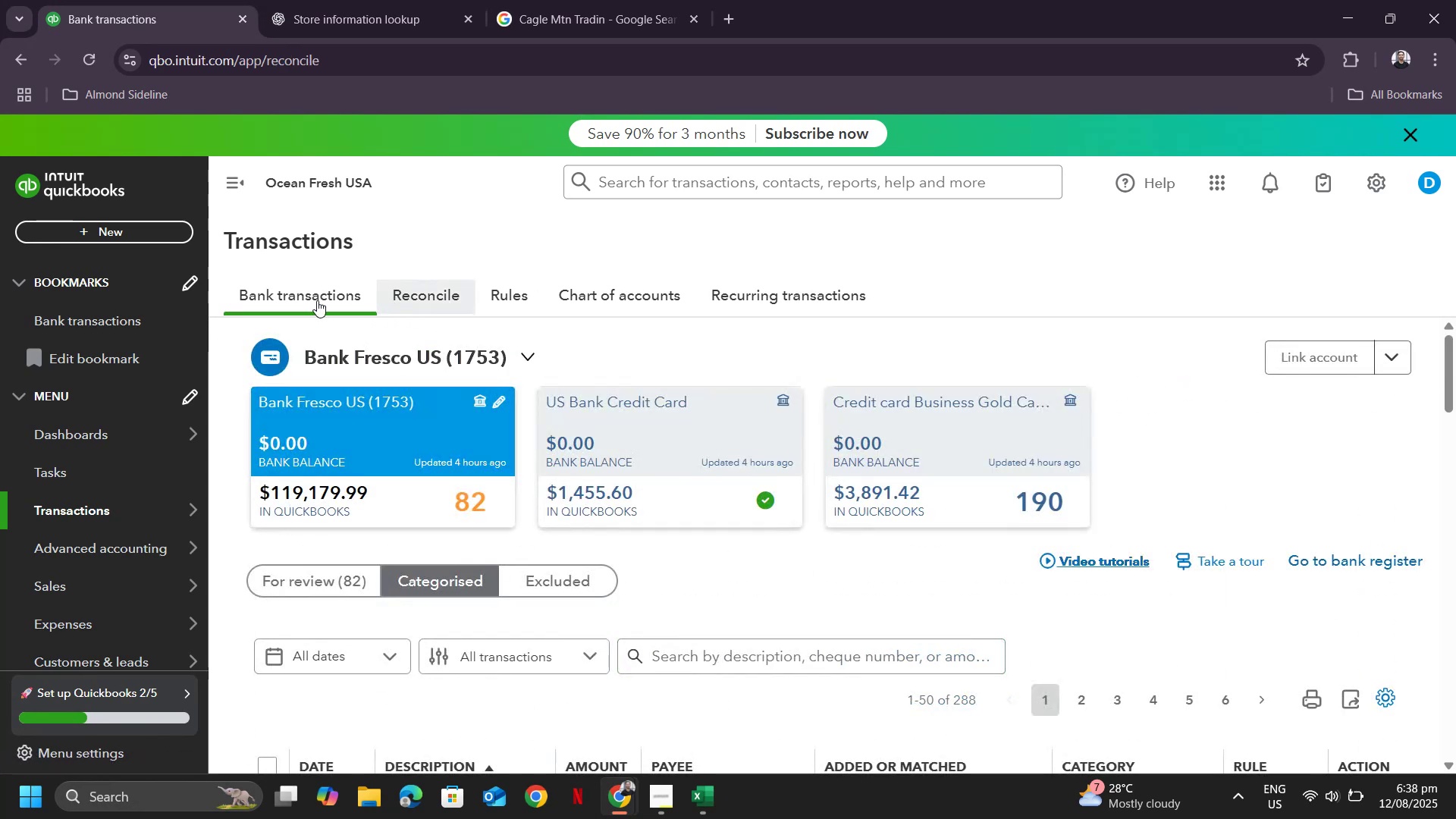 
left_click([317, 300])
 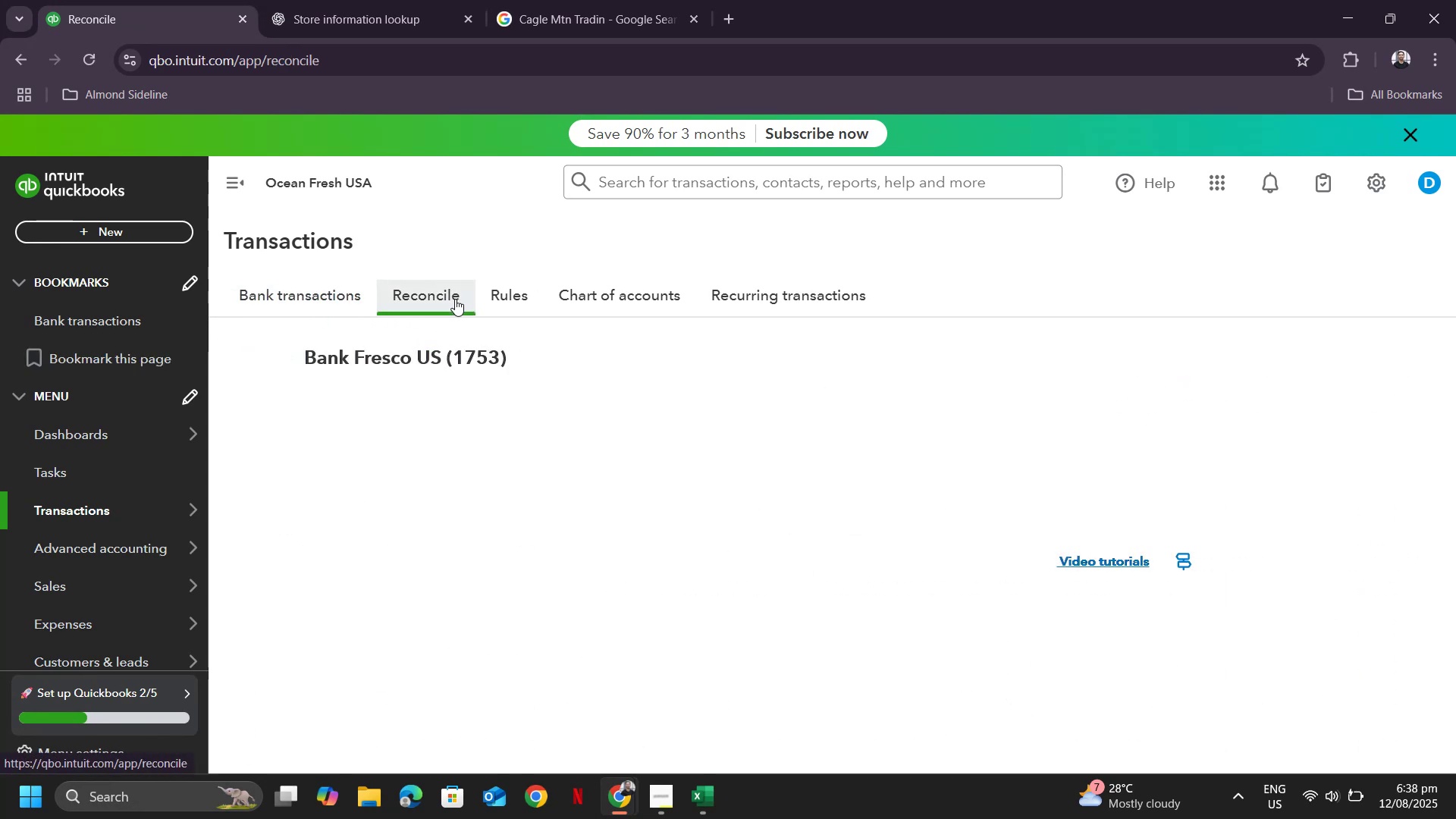 
left_click([322, 295])
 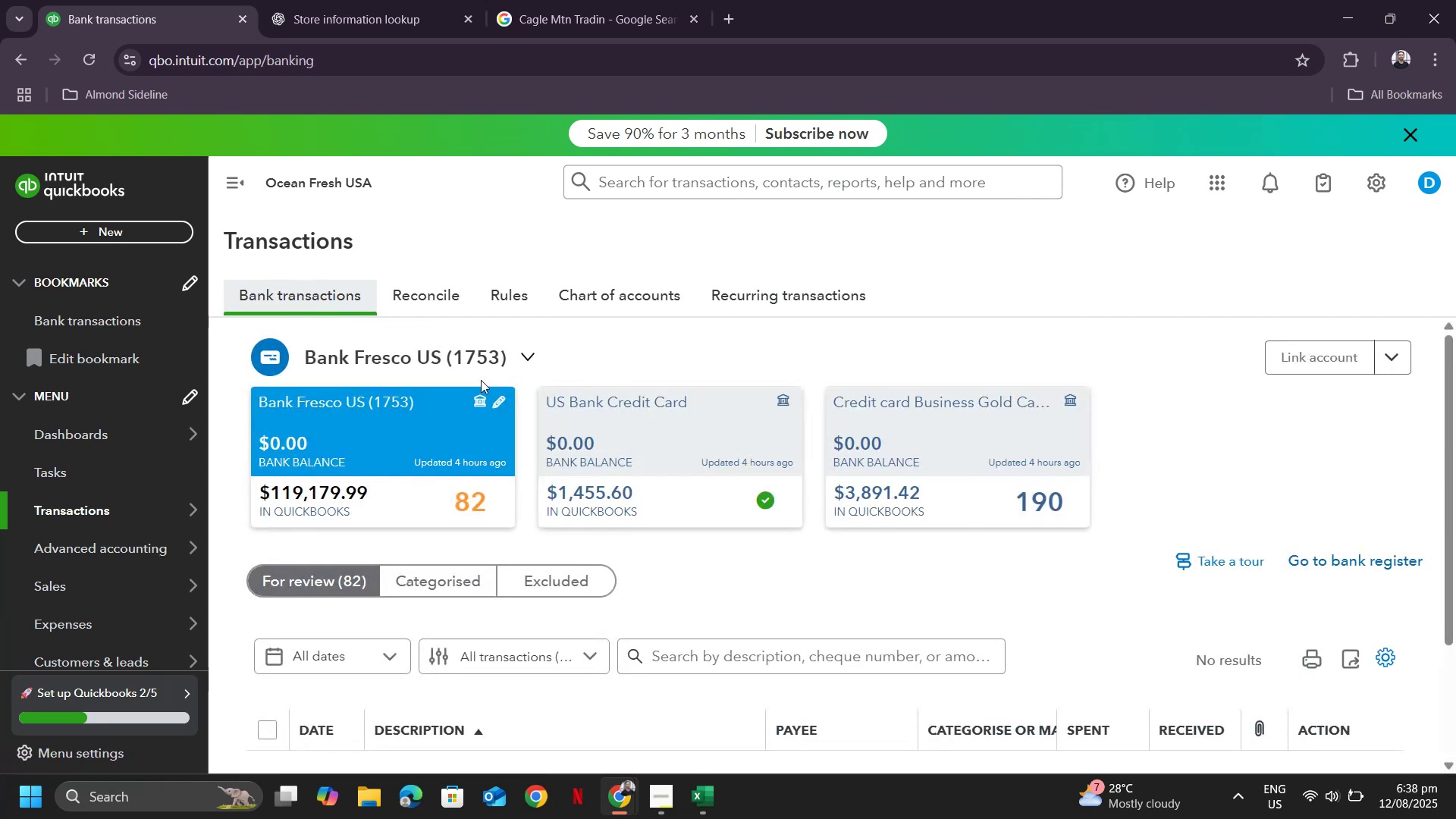 
scroll: coordinate [647, 565], scroll_direction: down, amount: 1.0
 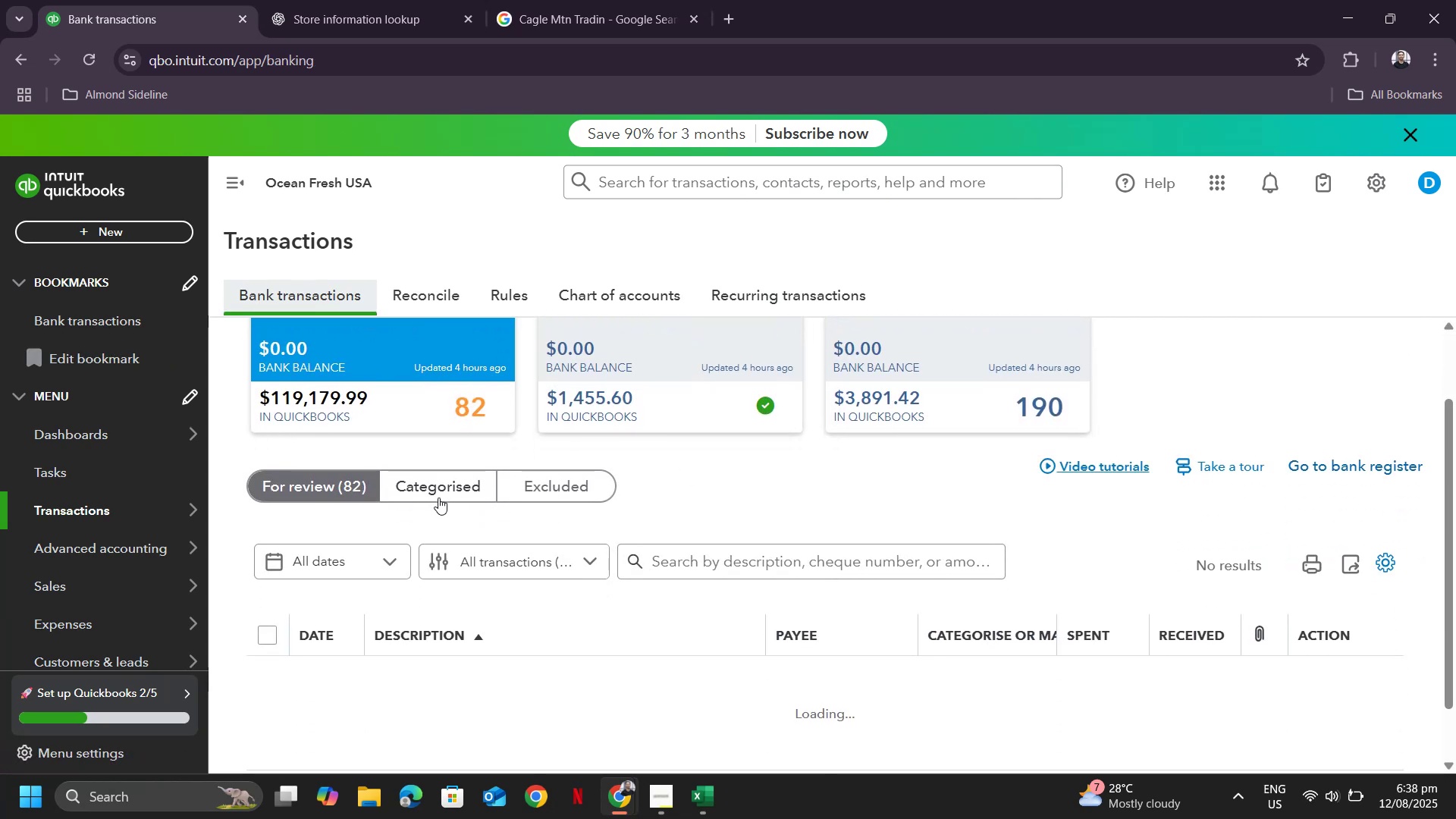 
left_click([438, 497])
 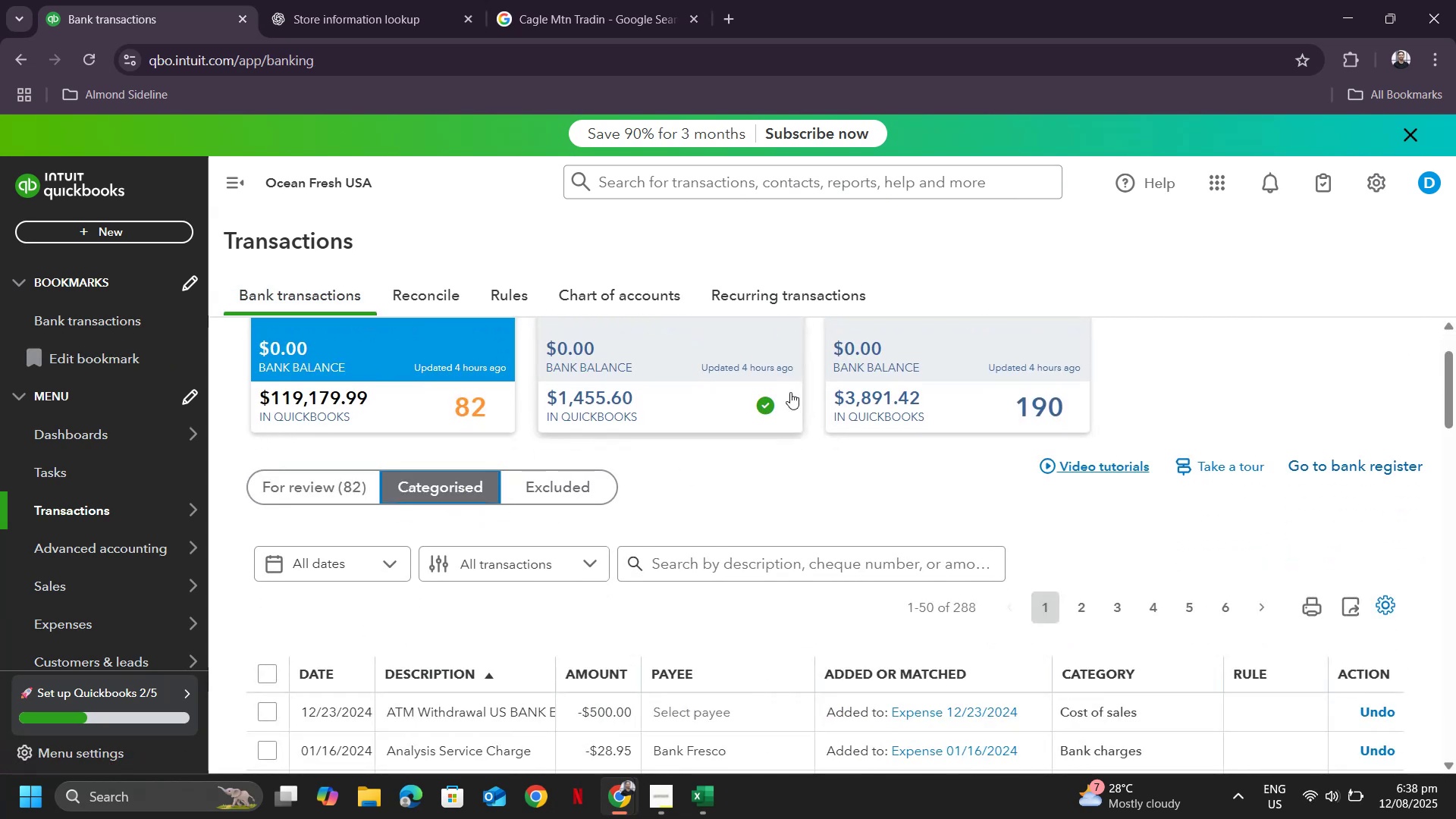 
scroll: coordinate [1153, 380], scroll_direction: down, amount: 4.0
 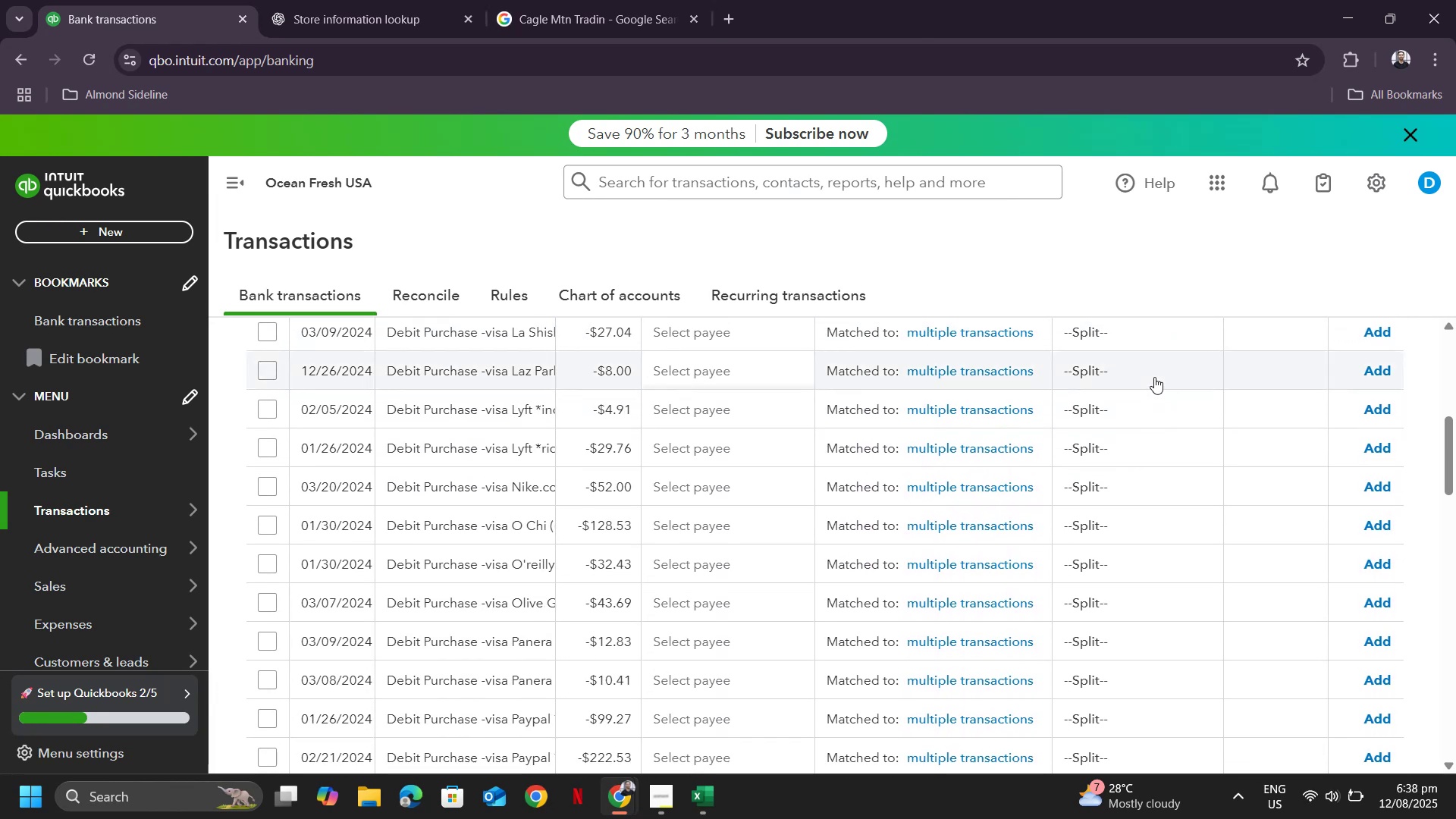 
scroll: coordinate [1154, 377], scroll_direction: up, amount: 1.0
 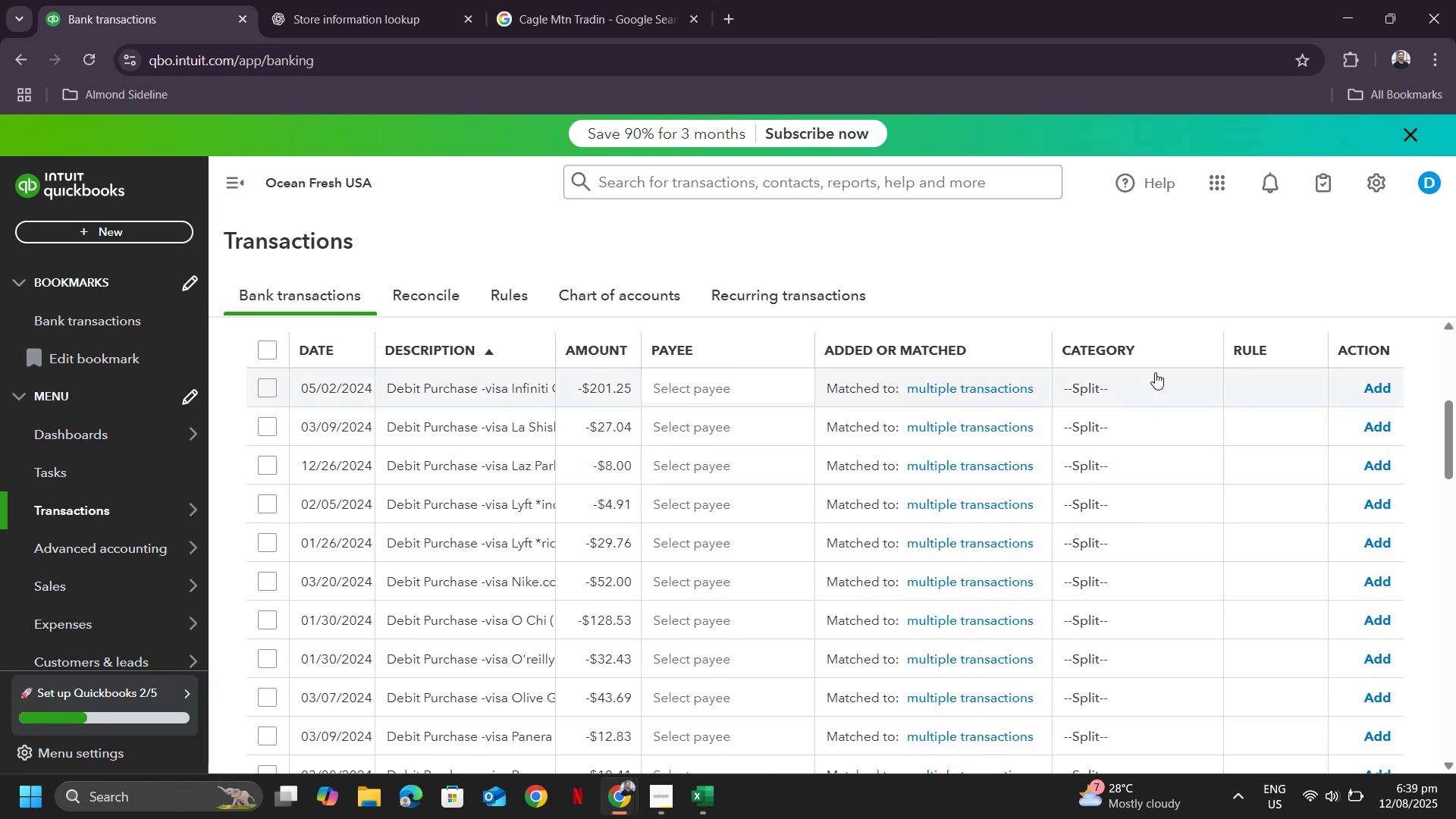 
wait(7.49)
 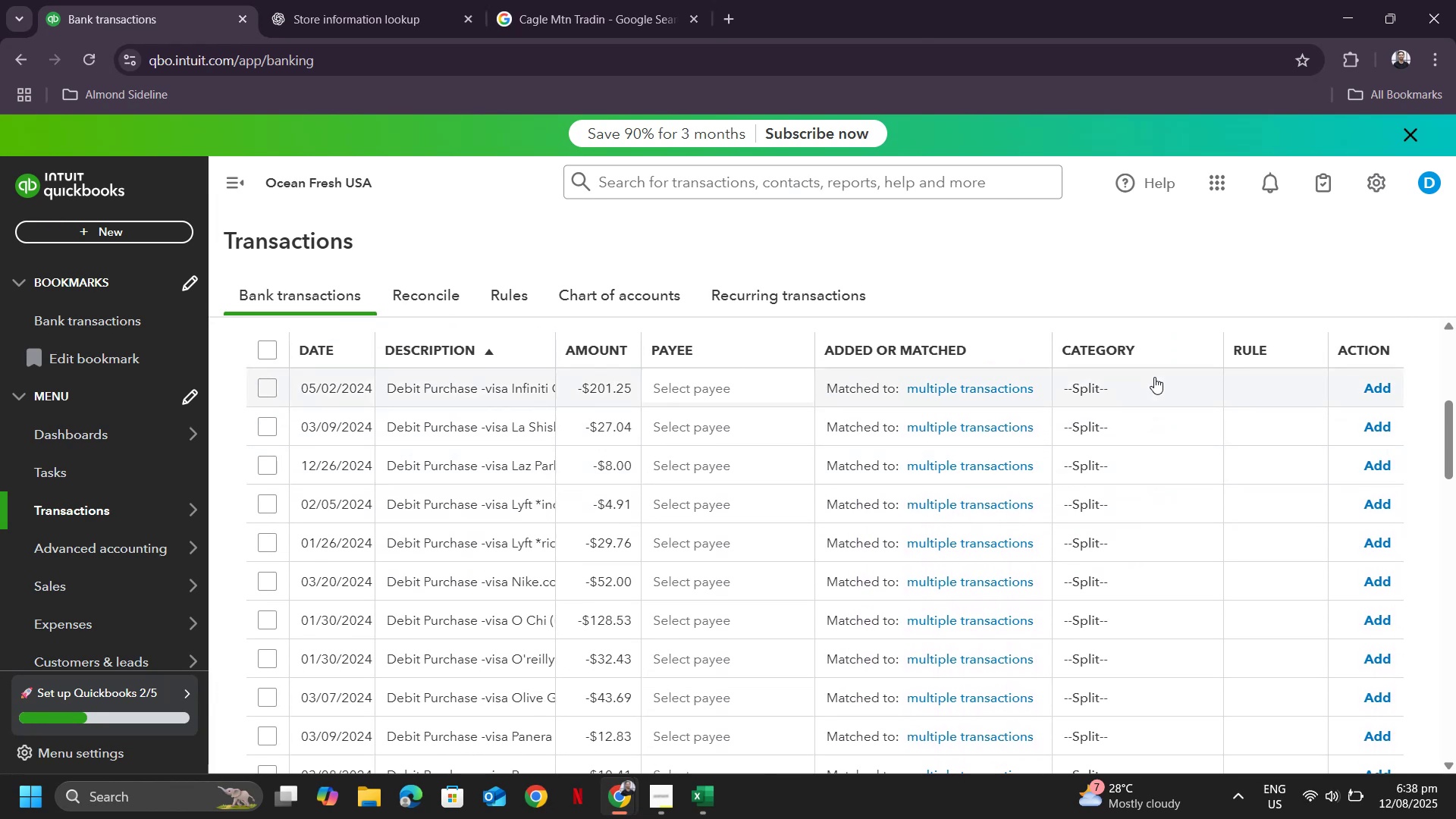 
left_click([978, 388])
 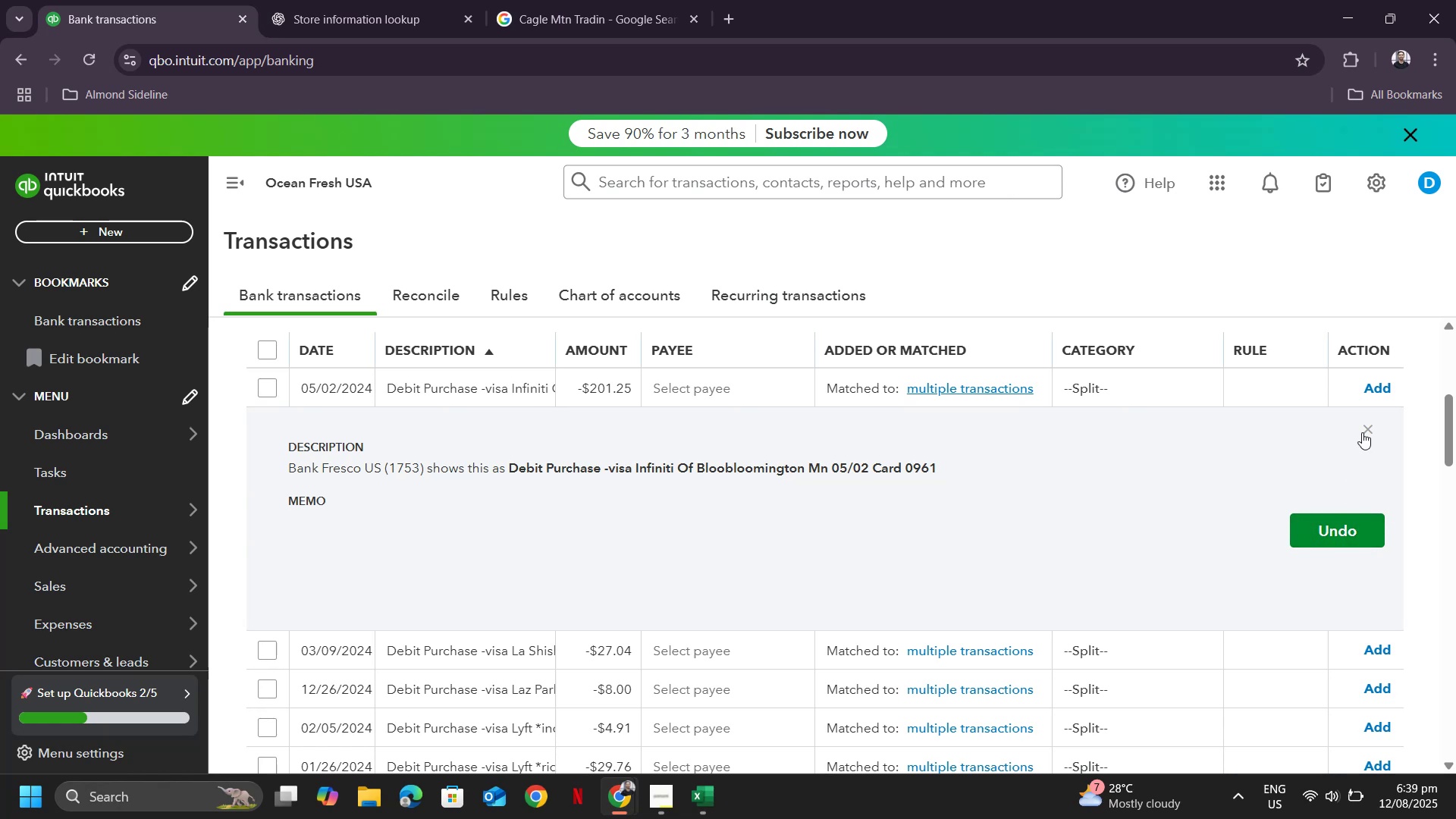 
wait(14.75)
 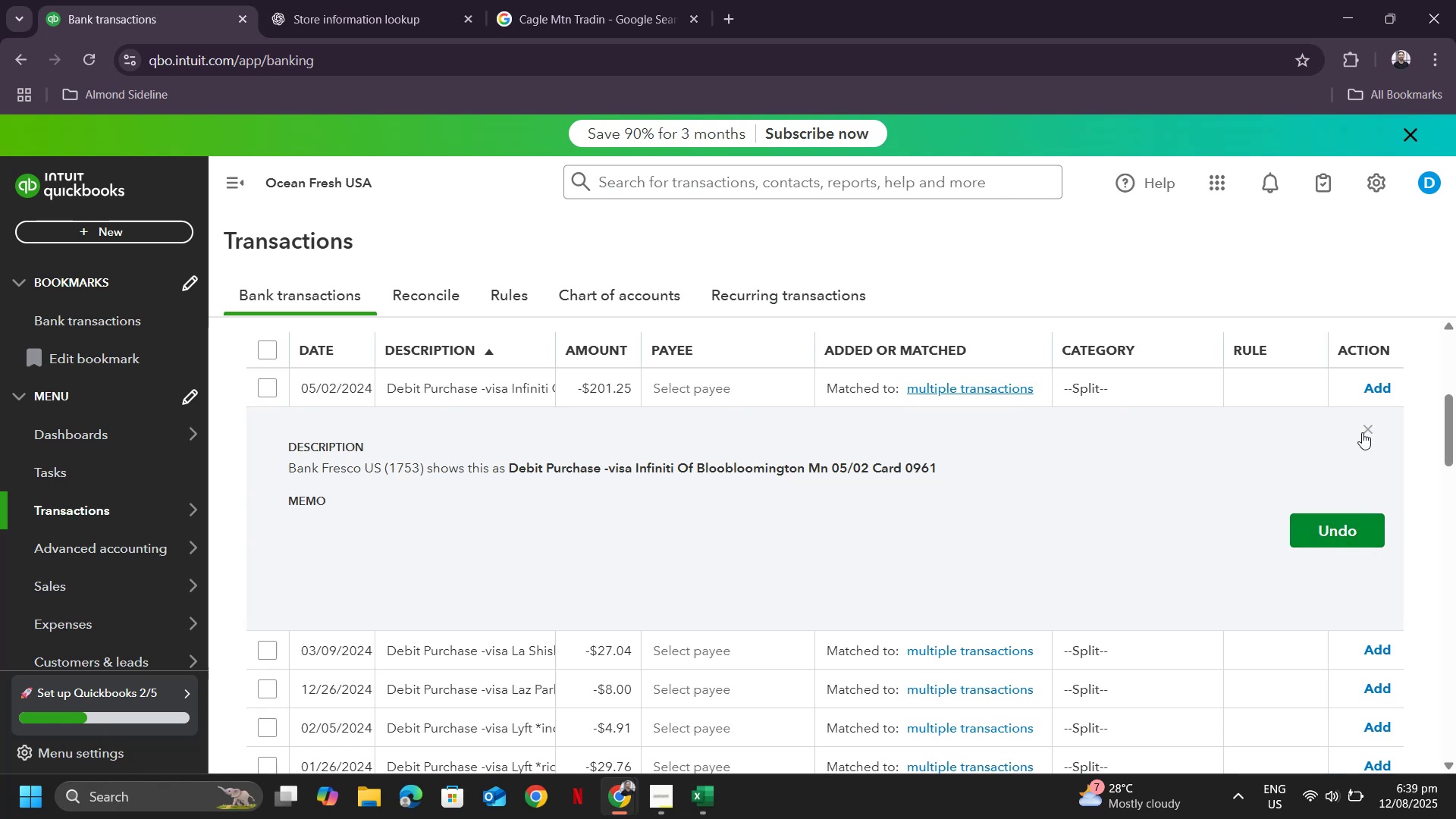 
left_click([1362, 432])
 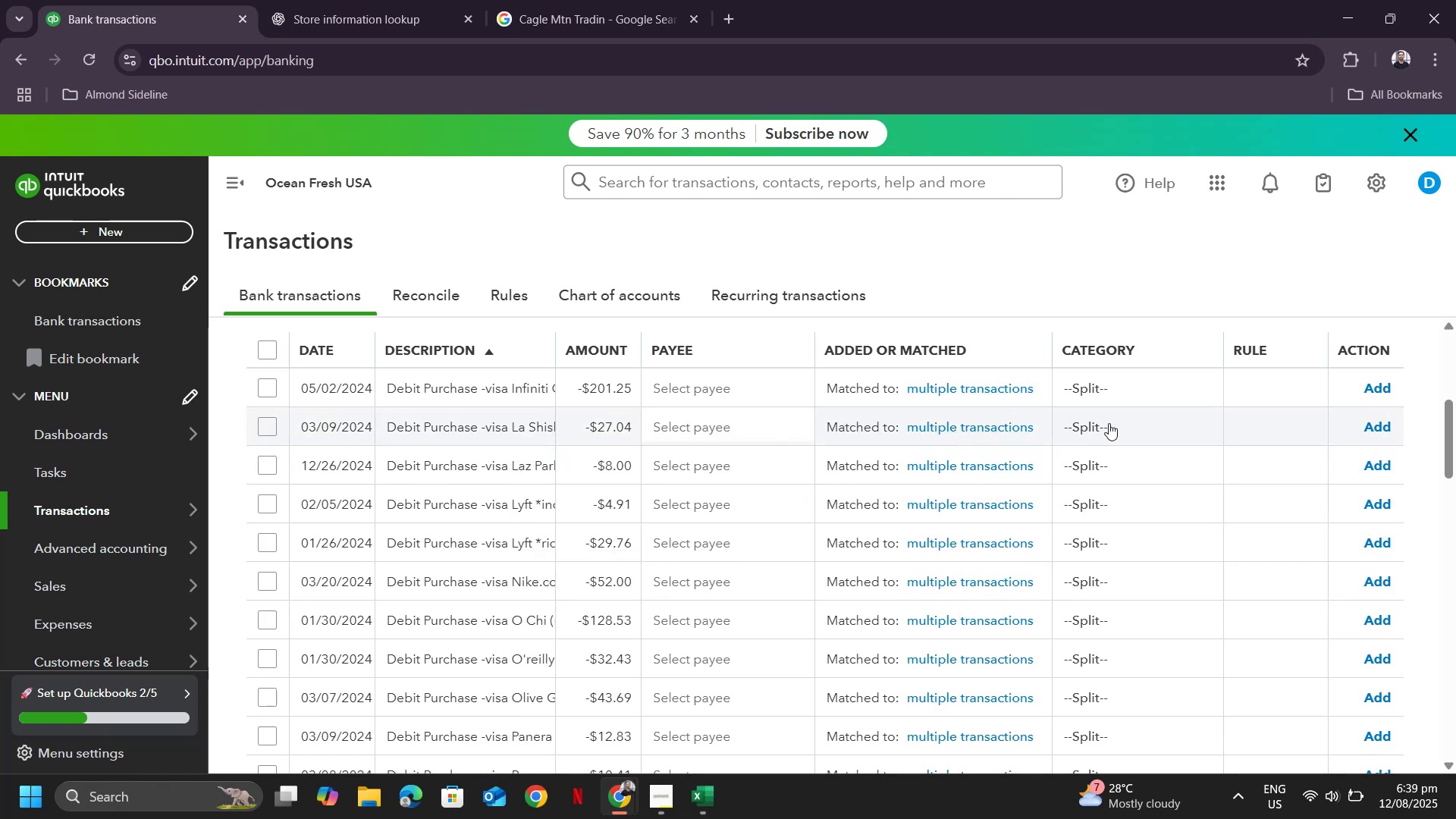 
left_click([1093, 422])
 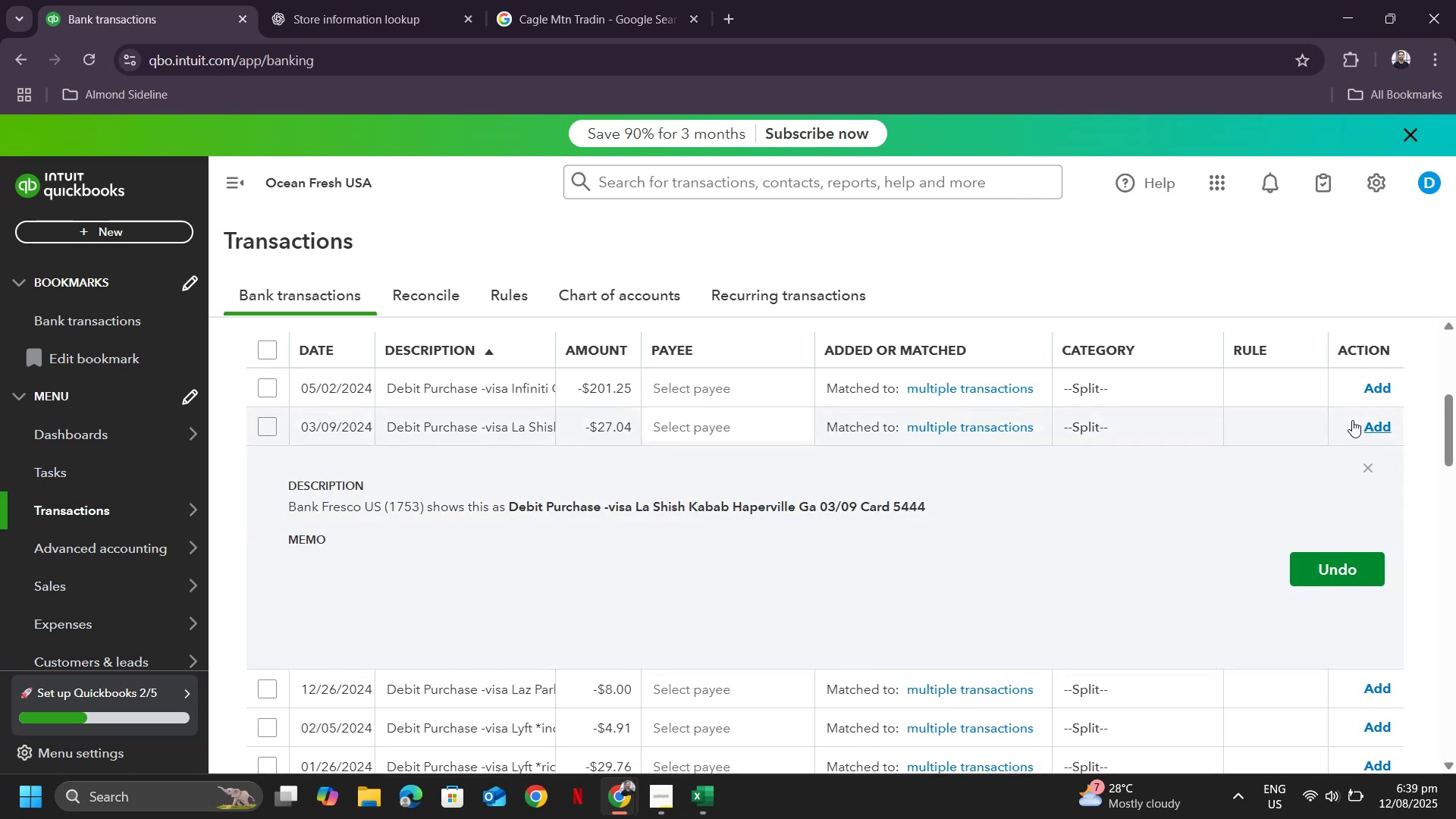 
left_click([1363, 466])
 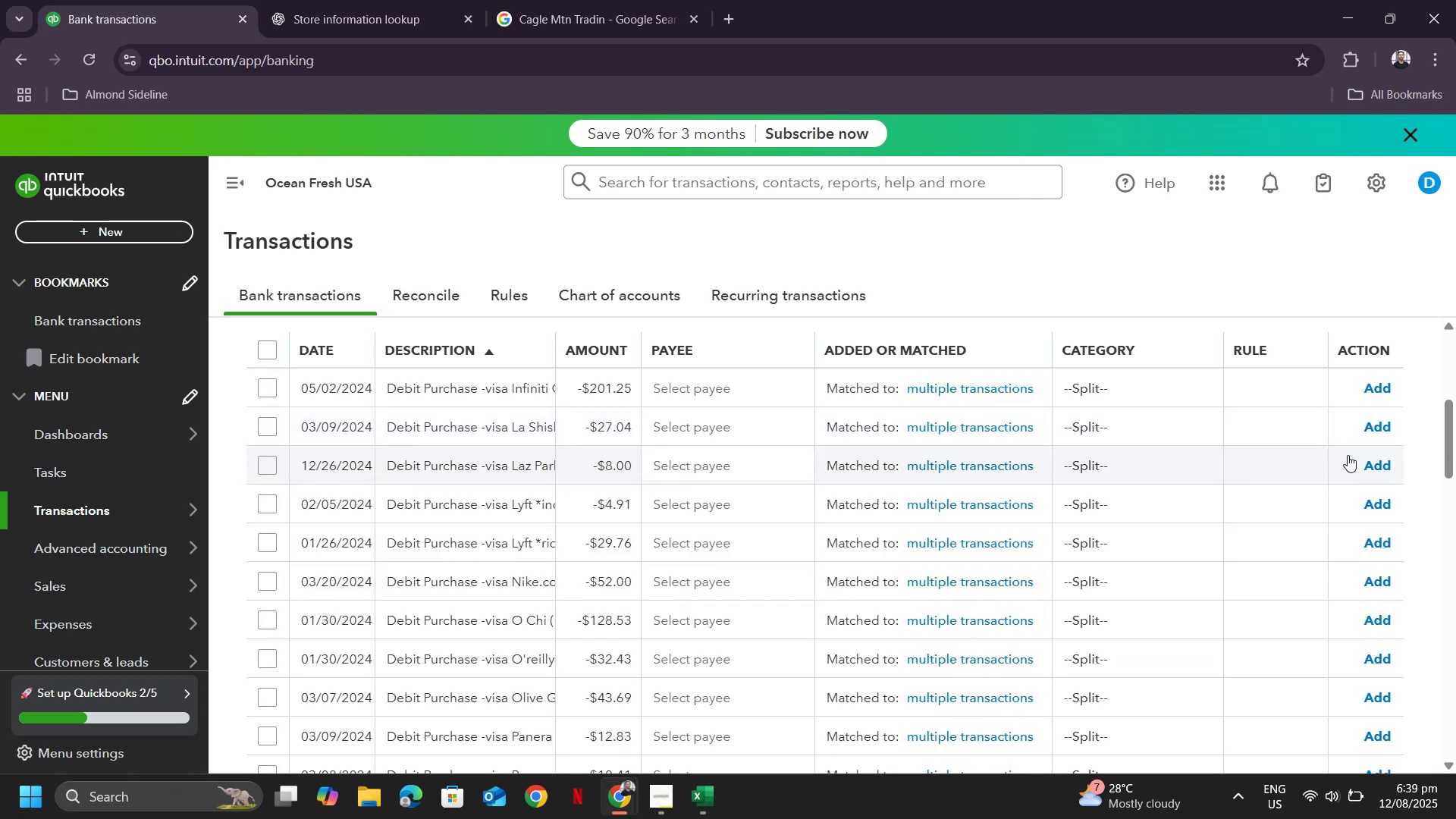 
scroll: coordinate [1338, 445], scroll_direction: down, amount: 5.0
 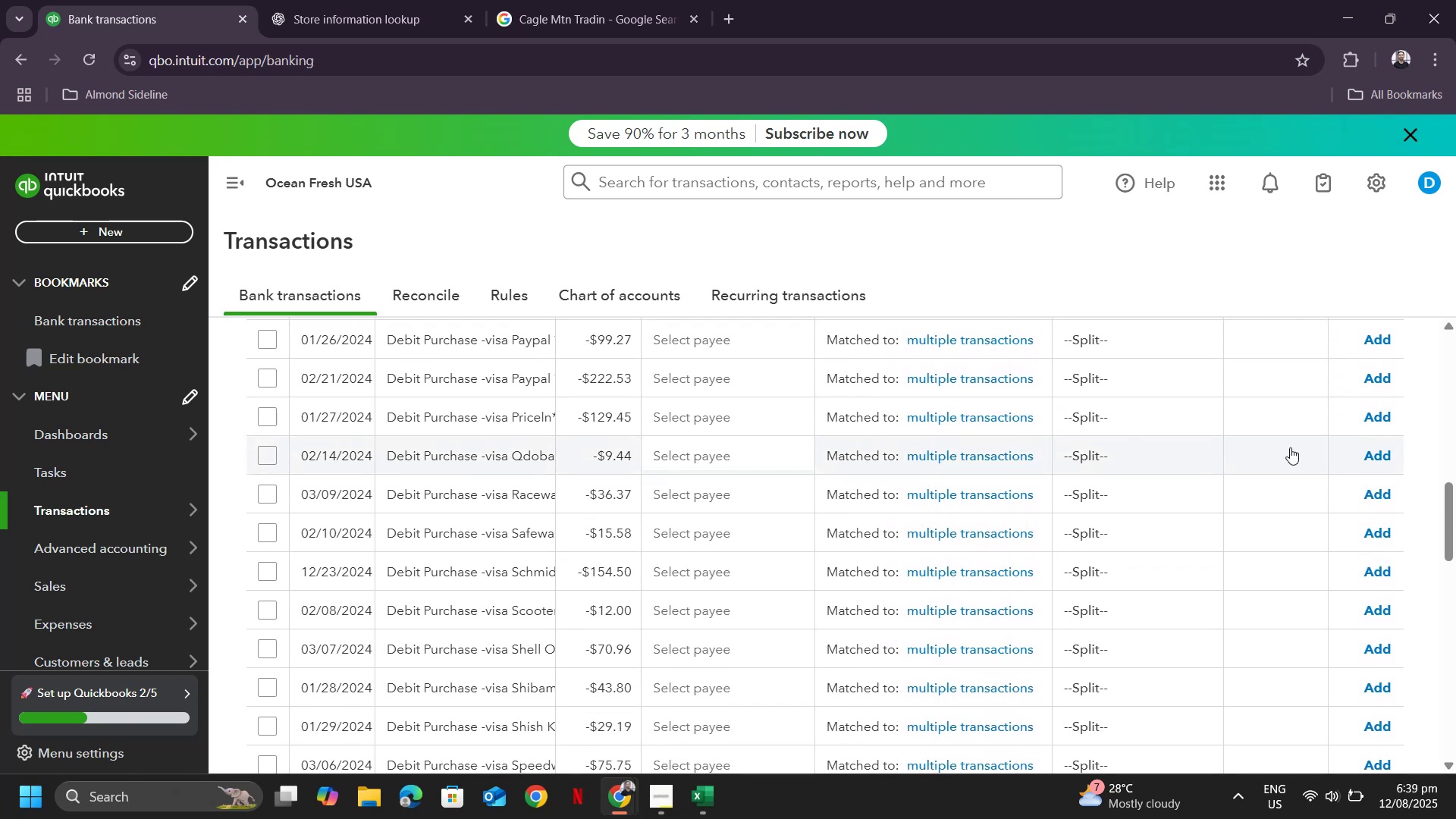 
scroll: coordinate [1112, 477], scroll_direction: up, amount: 12.0
 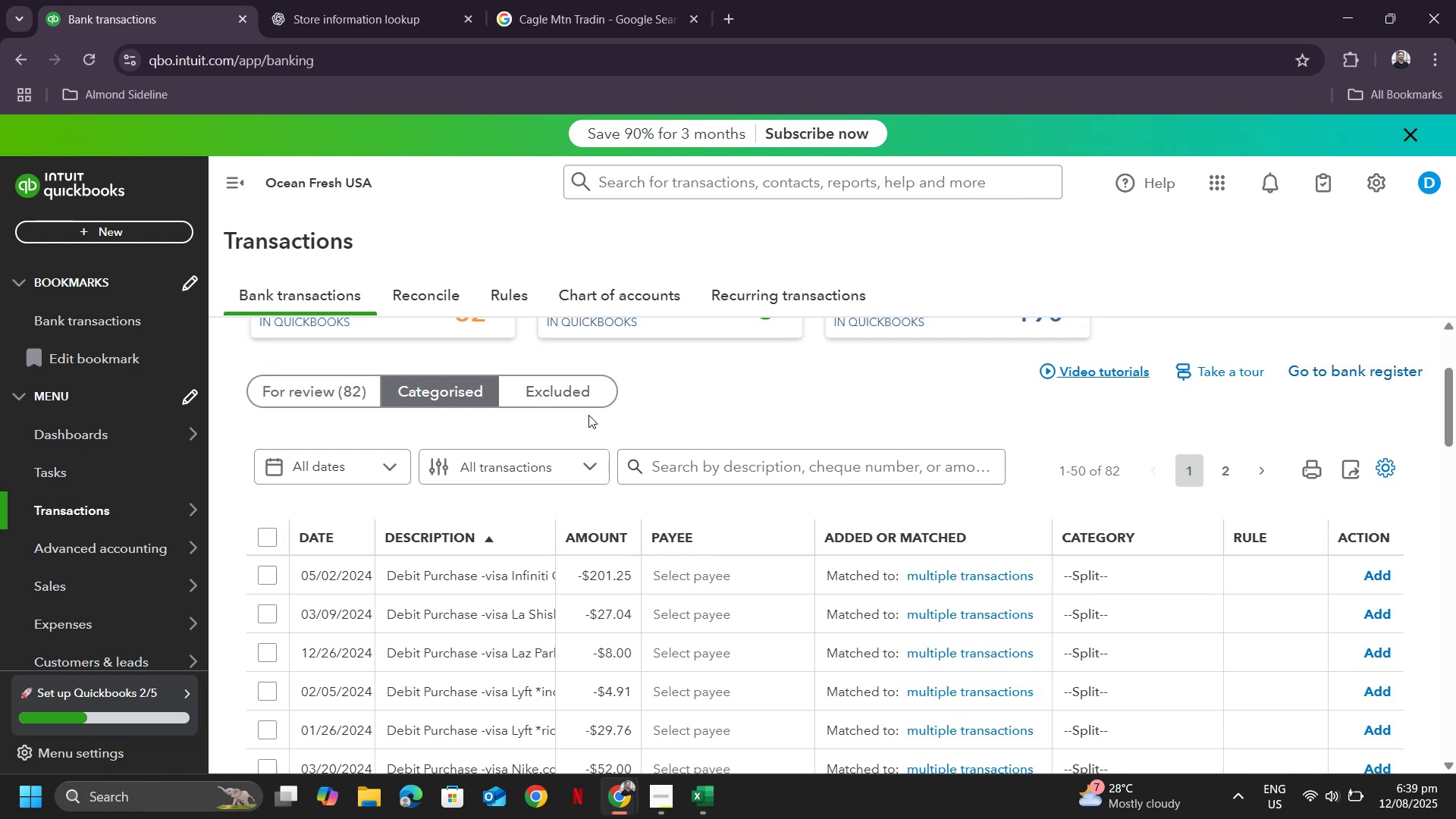 
wait(5.1)
 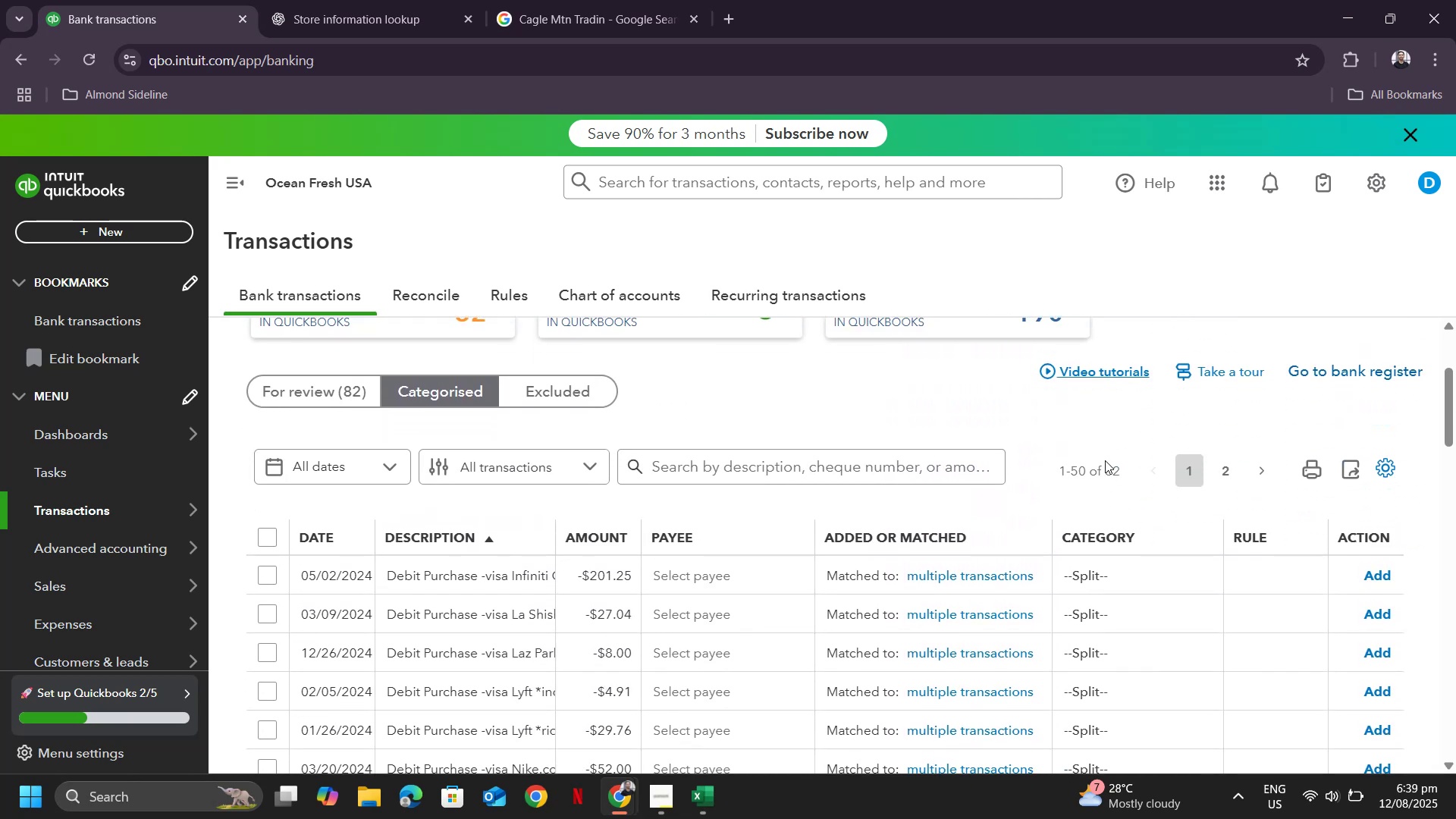 
left_click([1088, 584])
 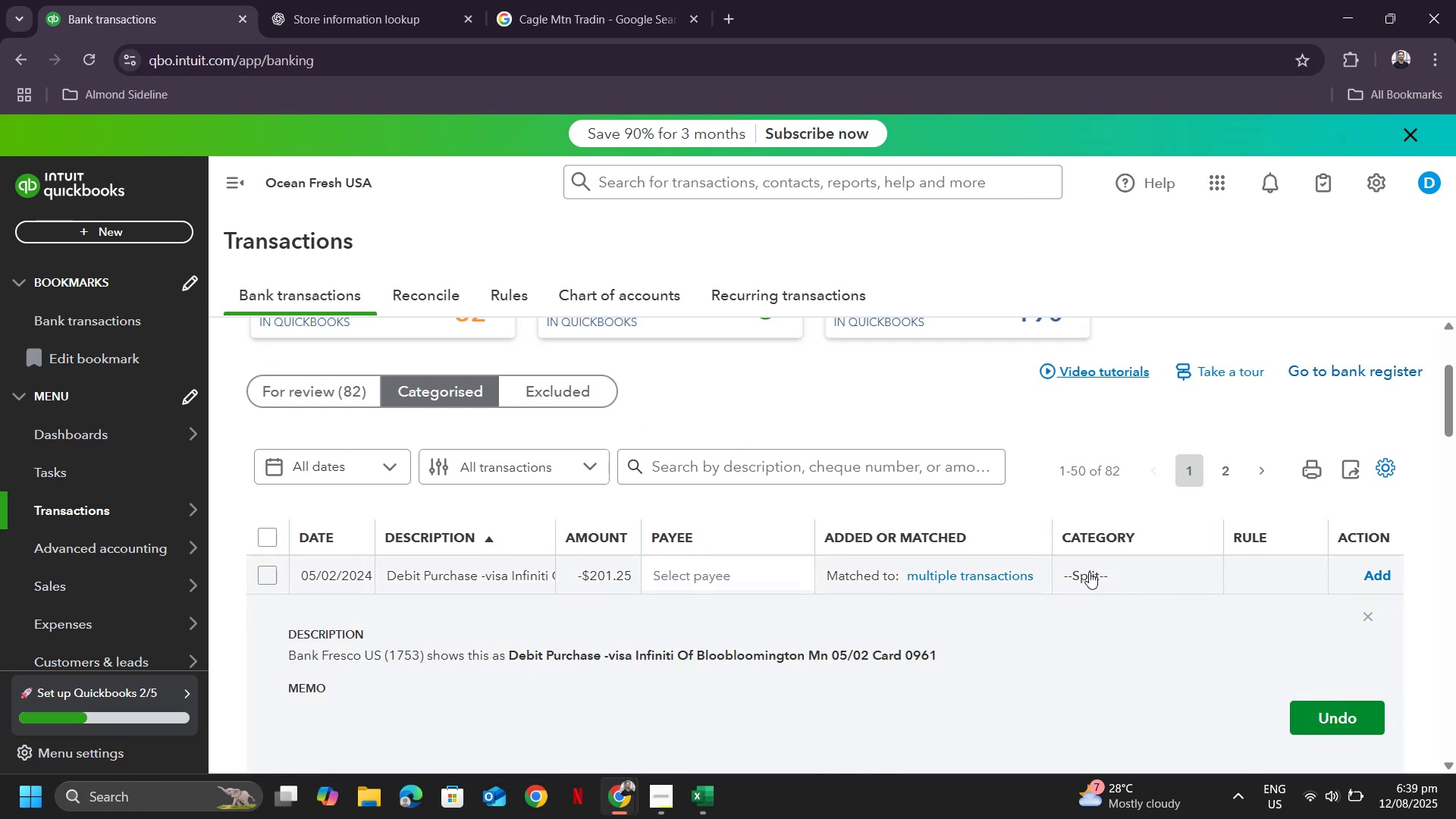 
left_click([1089, 572])
 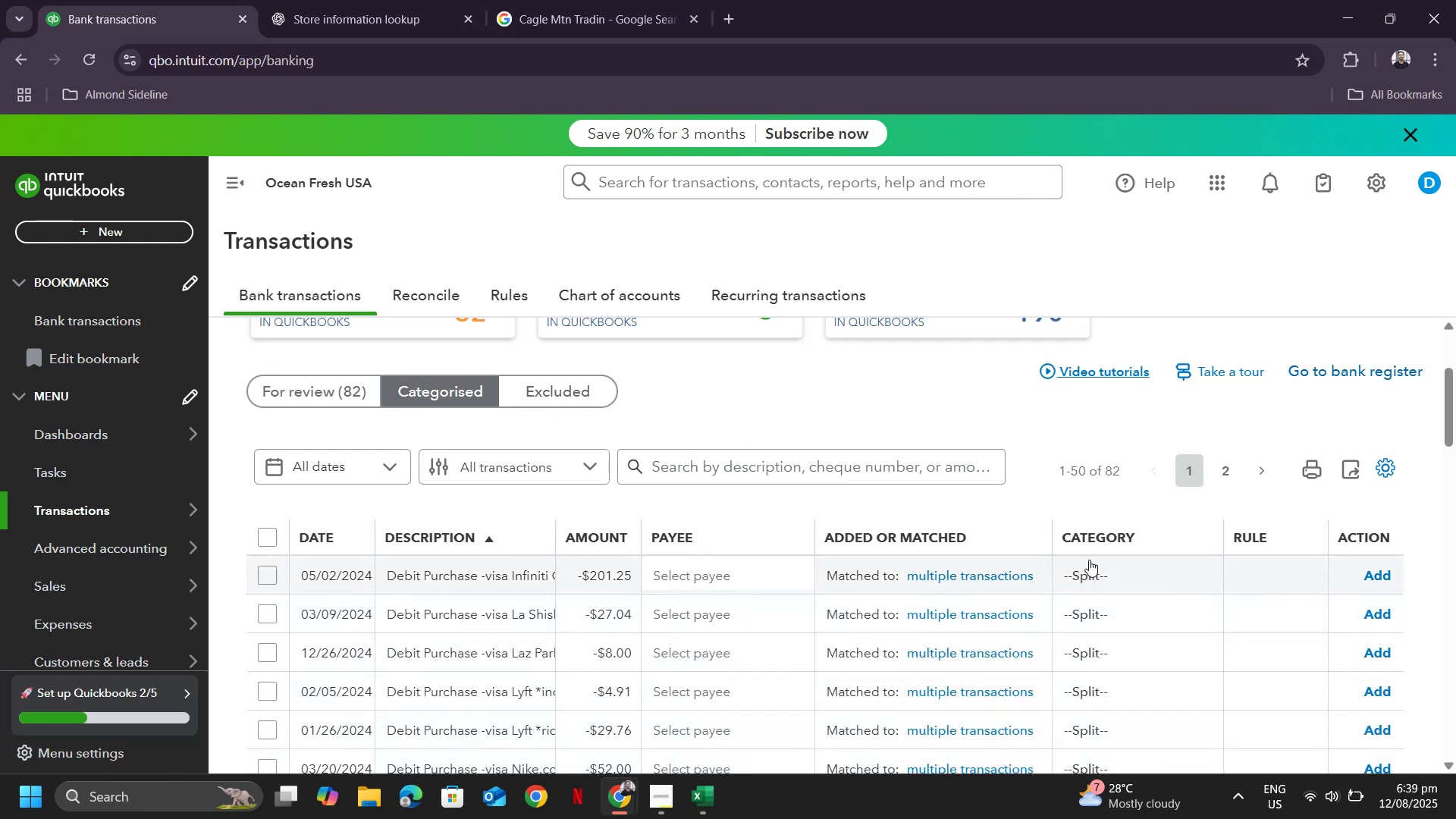 
scroll: coordinate [1091, 552], scroll_direction: down, amount: 1.0
 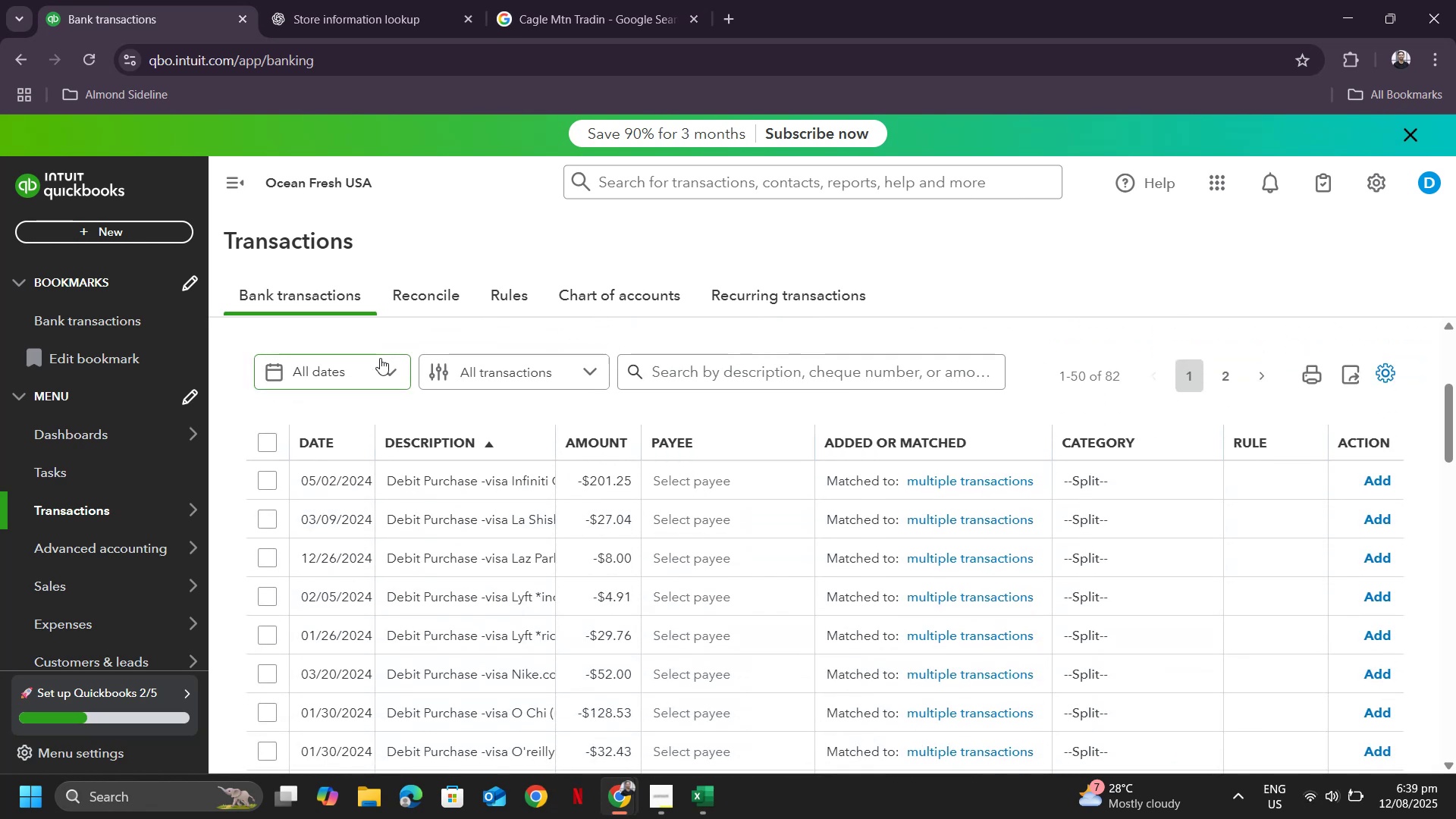 
scroll: coordinate [359, 404], scroll_direction: up, amount: 3.0
 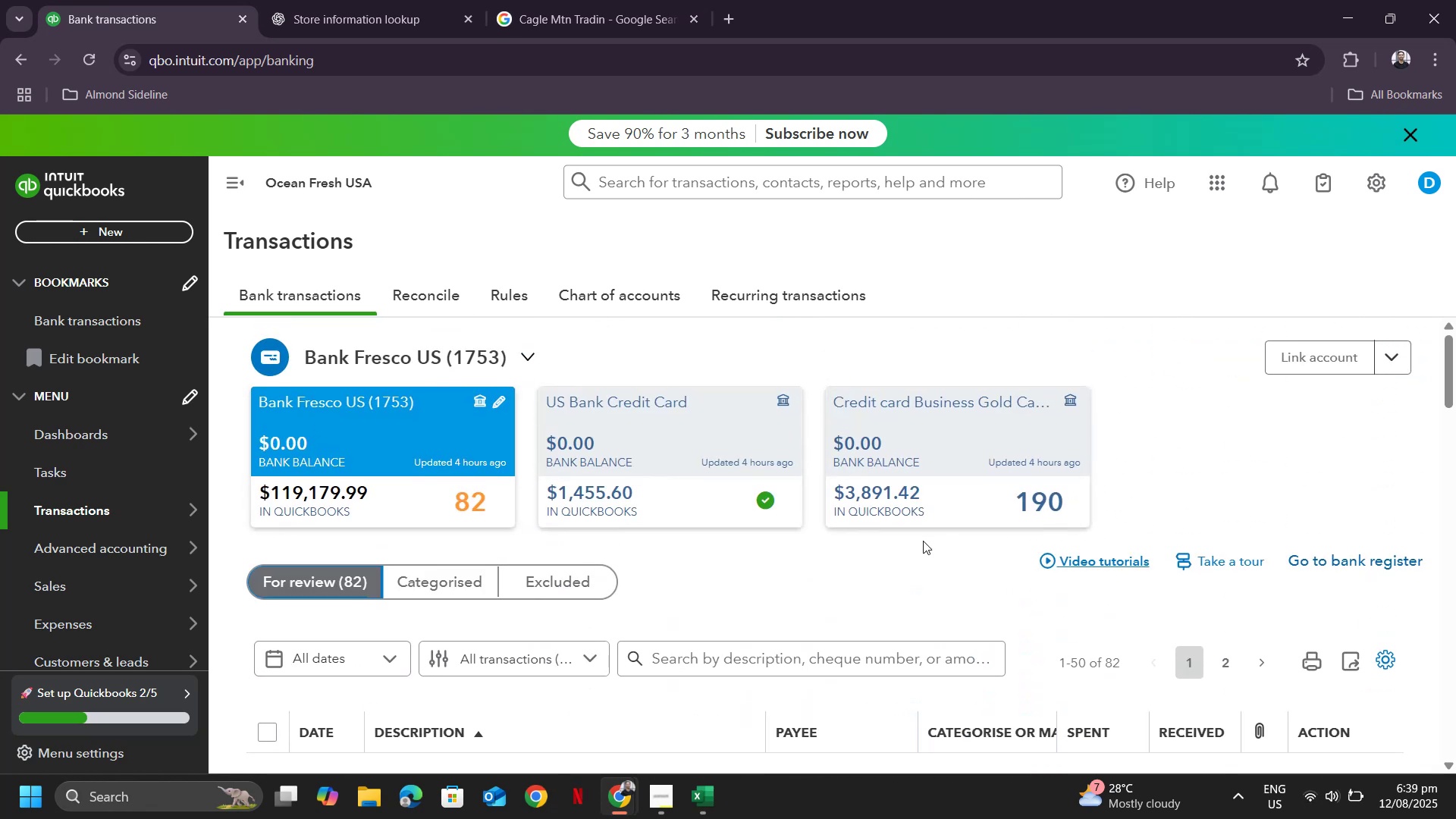 
scroll: coordinate [1058, 497], scroll_direction: down, amount: 3.0
 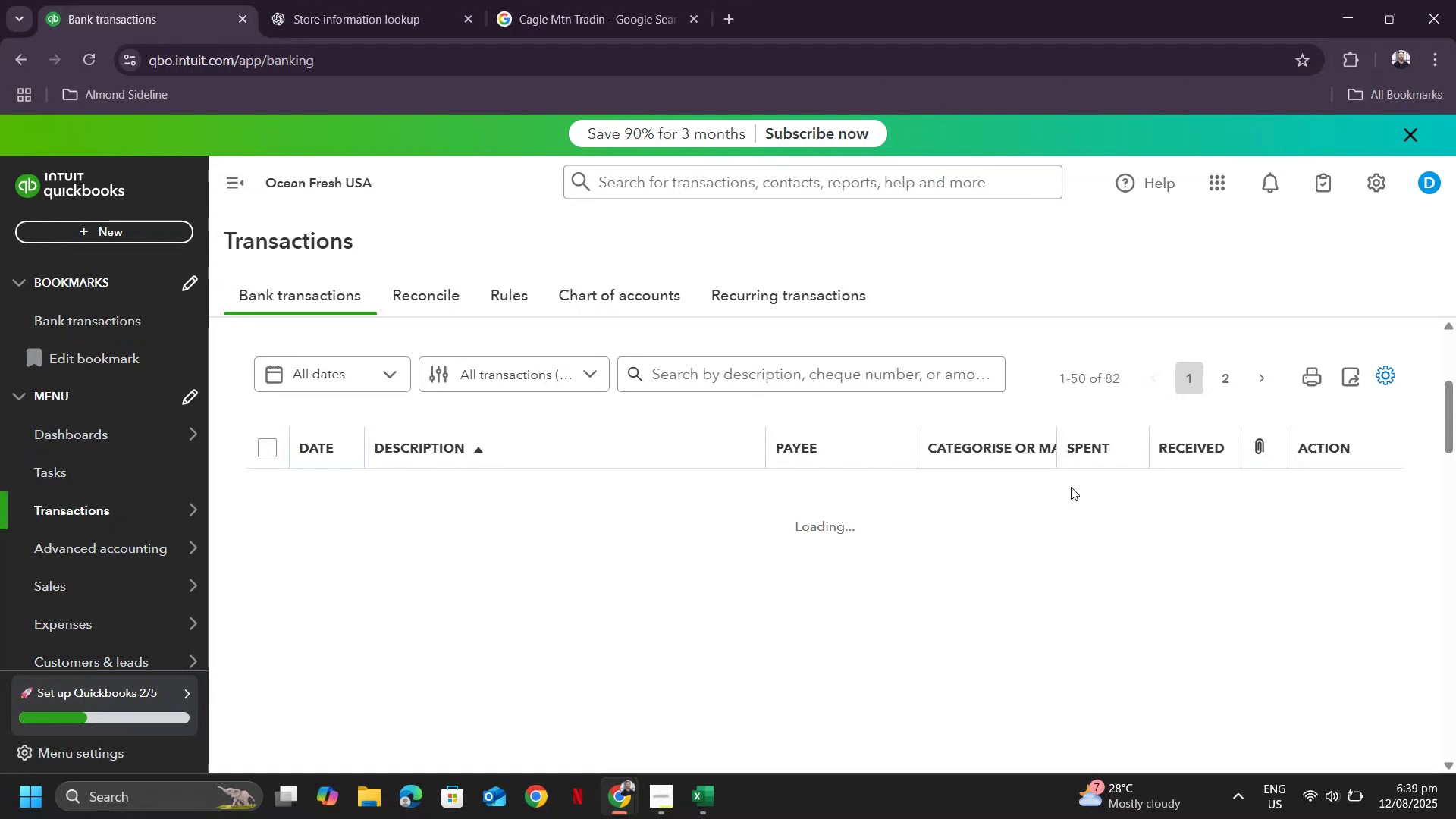 
wait(8.11)
 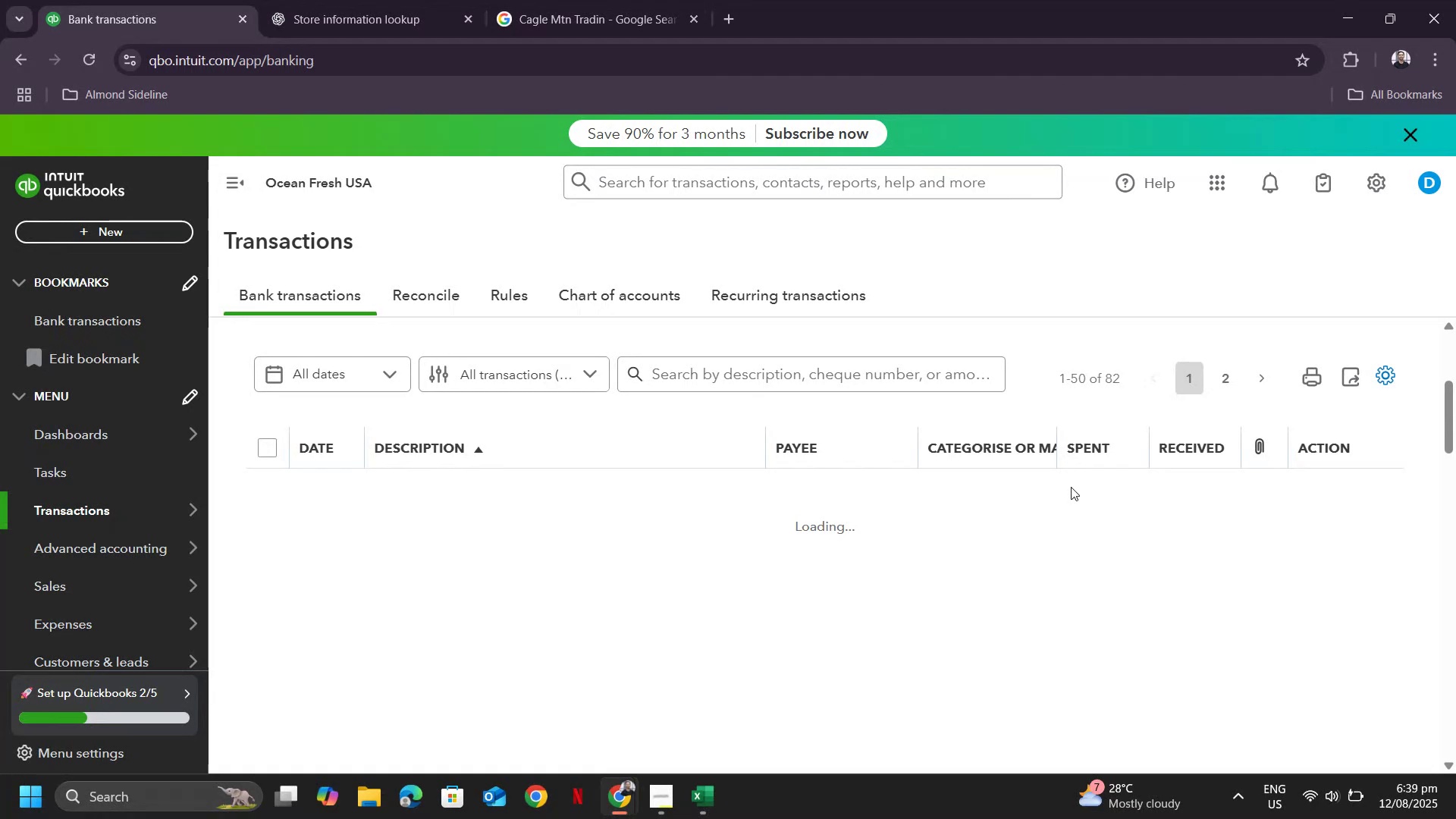 
scroll: coordinate [638, 486], scroll_direction: up, amount: 4.0
 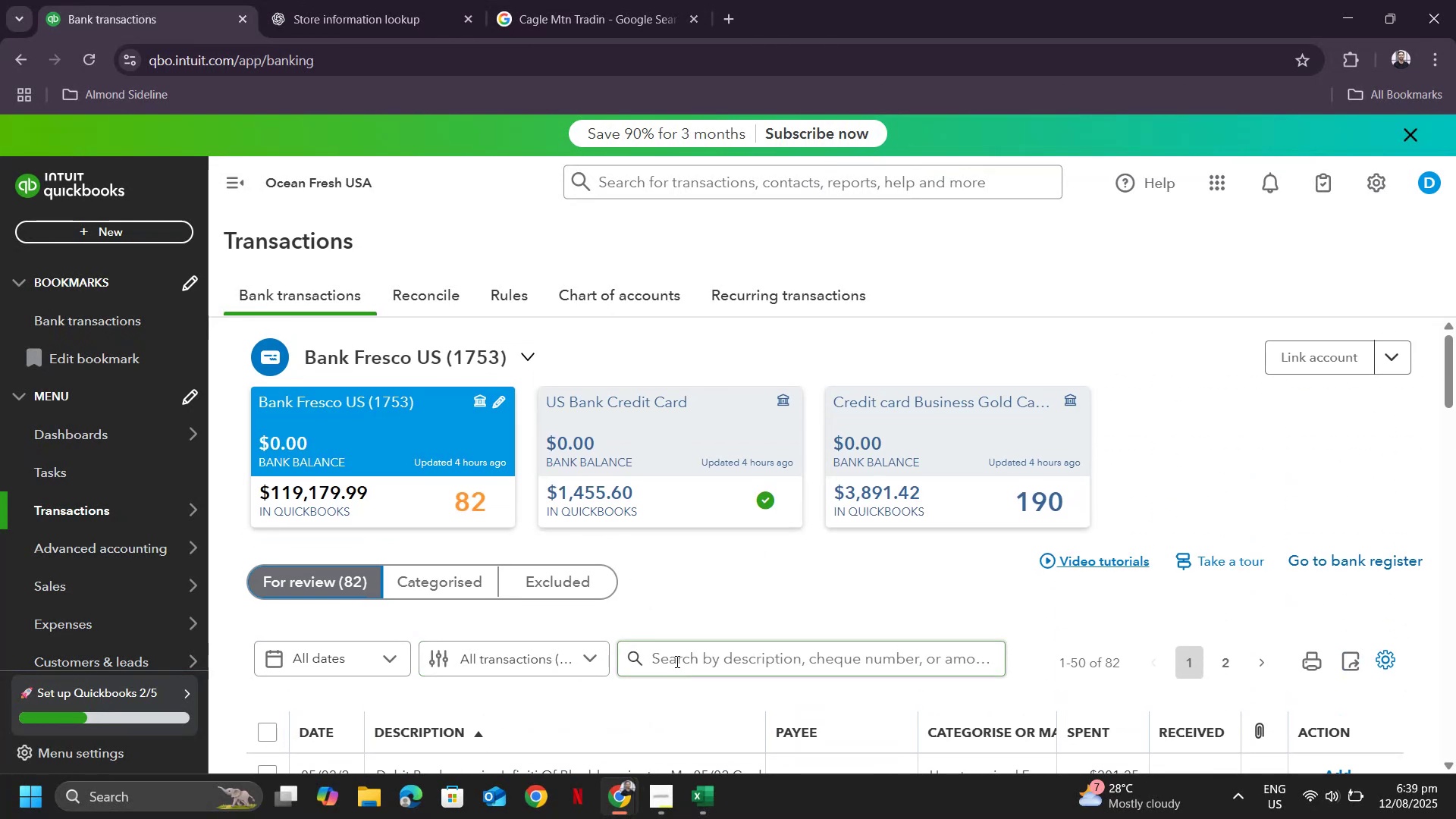 
left_click([431, 588])
 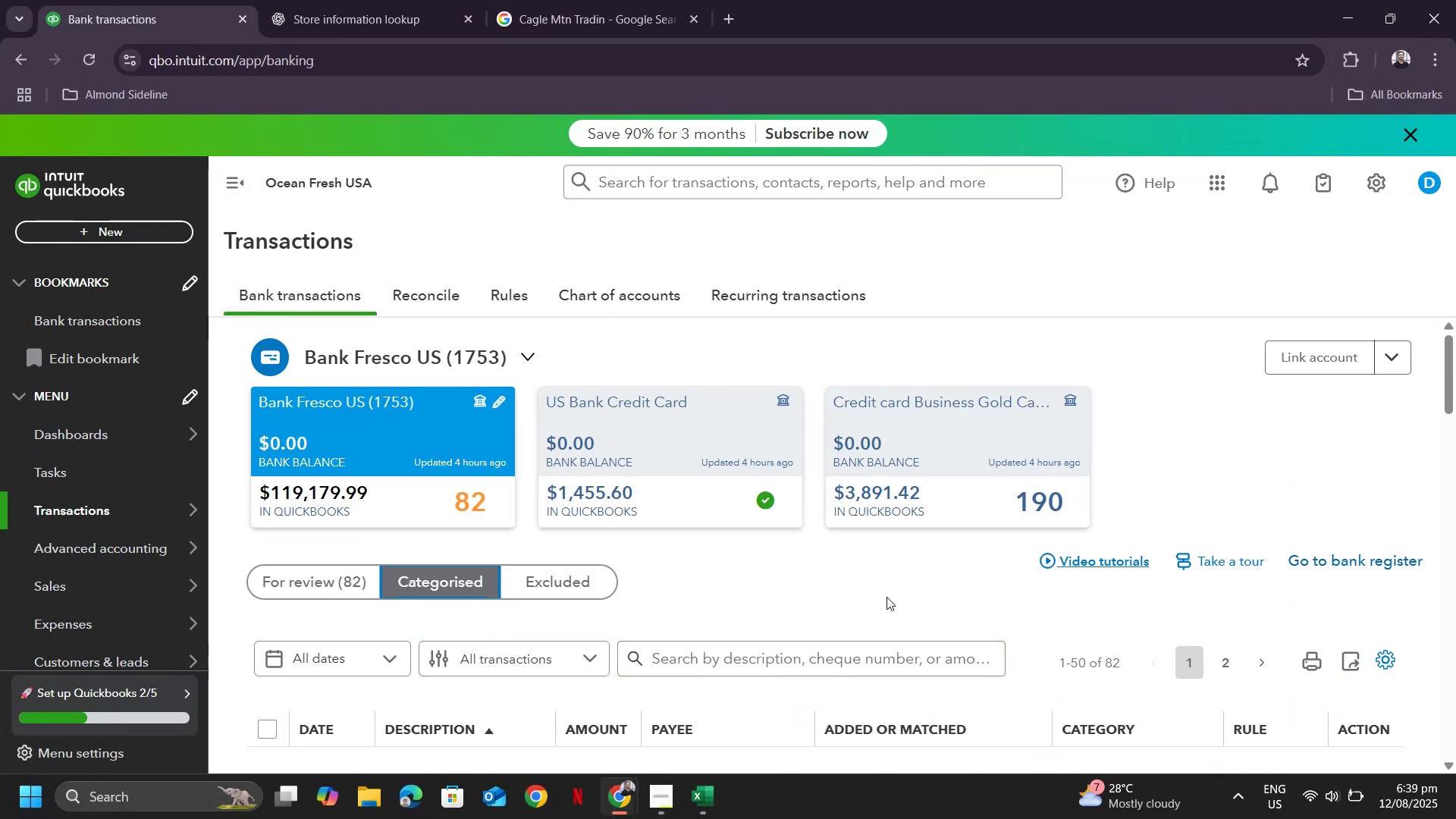 
scroll: coordinate [971, 593], scroll_direction: down, amount: 3.0
 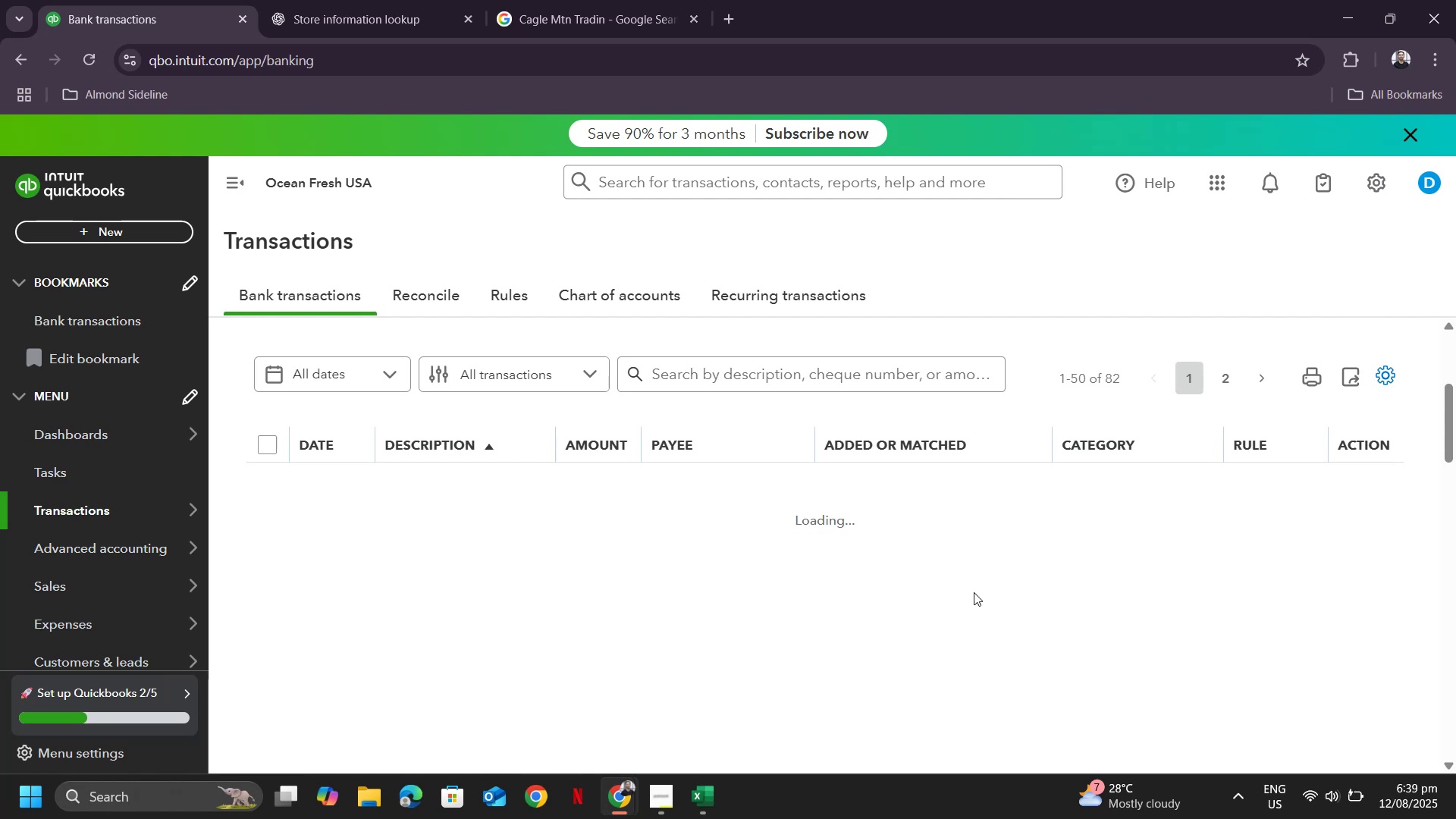 
wait(9.93)
 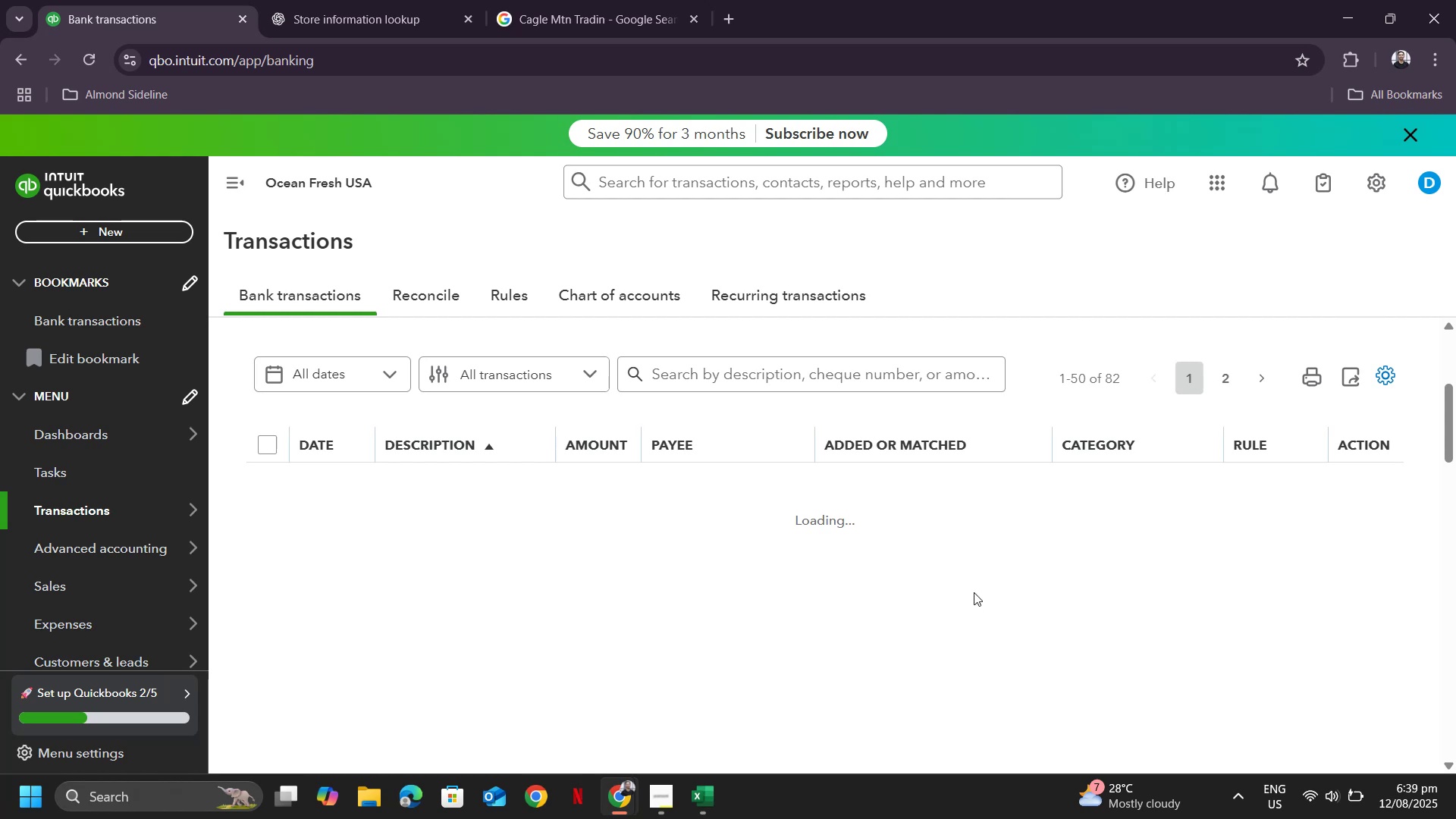 
scroll: coordinate [1039, 516], scroll_direction: none, amount: 0.0
 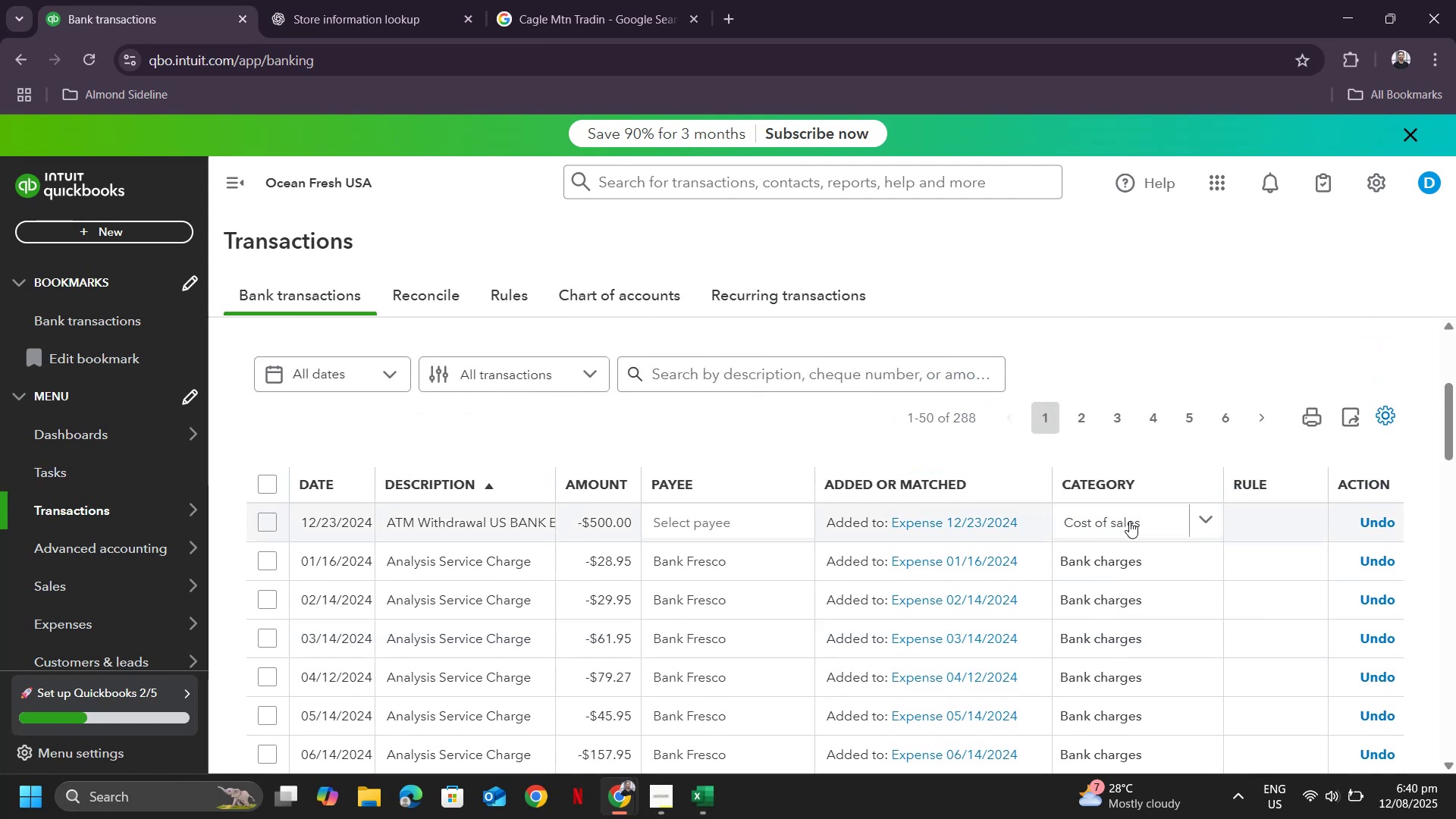 
scroll: coordinate [1129, 526], scroll_direction: down, amount: 2.0
 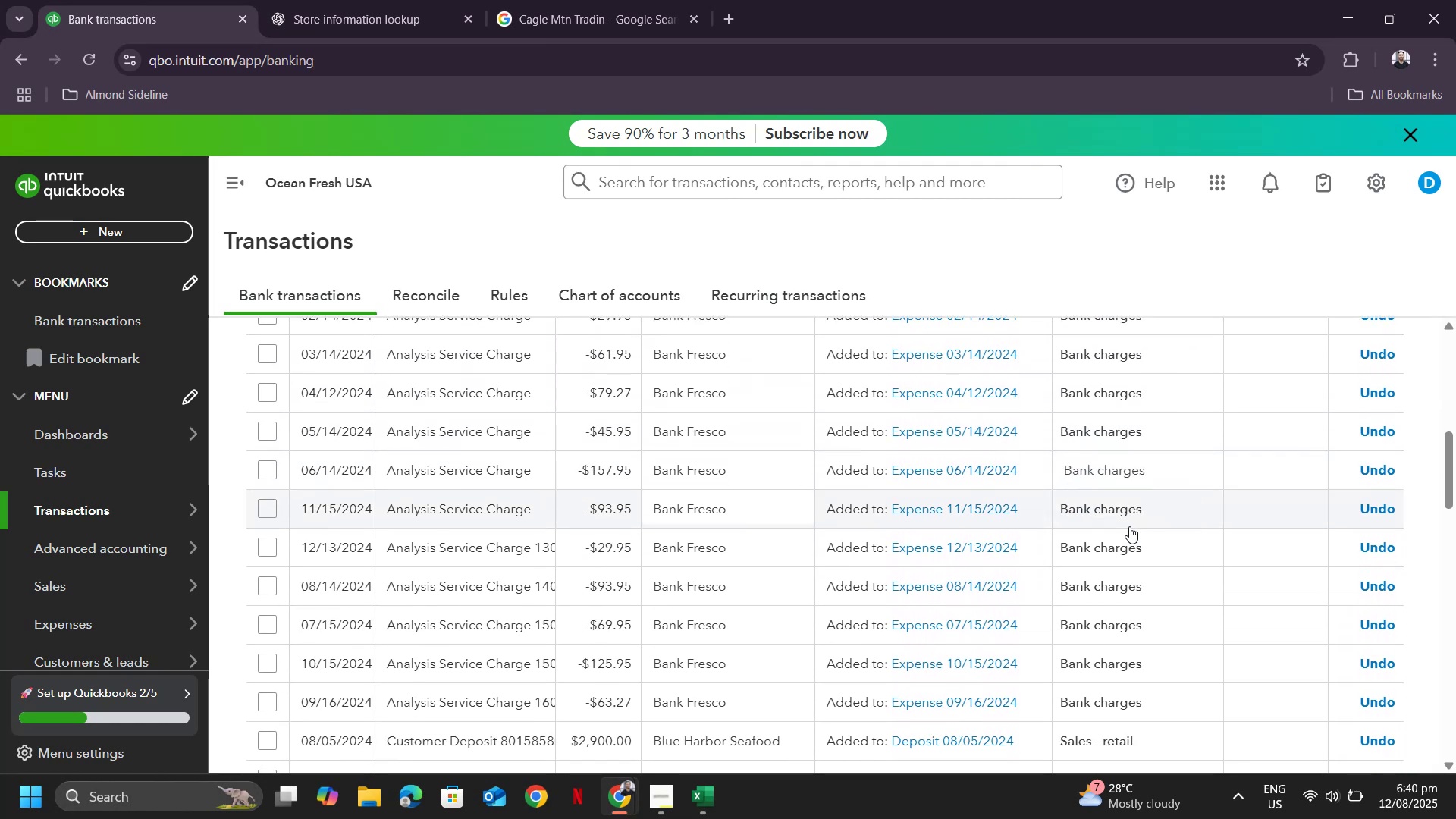 
scroll: coordinate [1122, 535], scroll_direction: up, amount: 3.0
 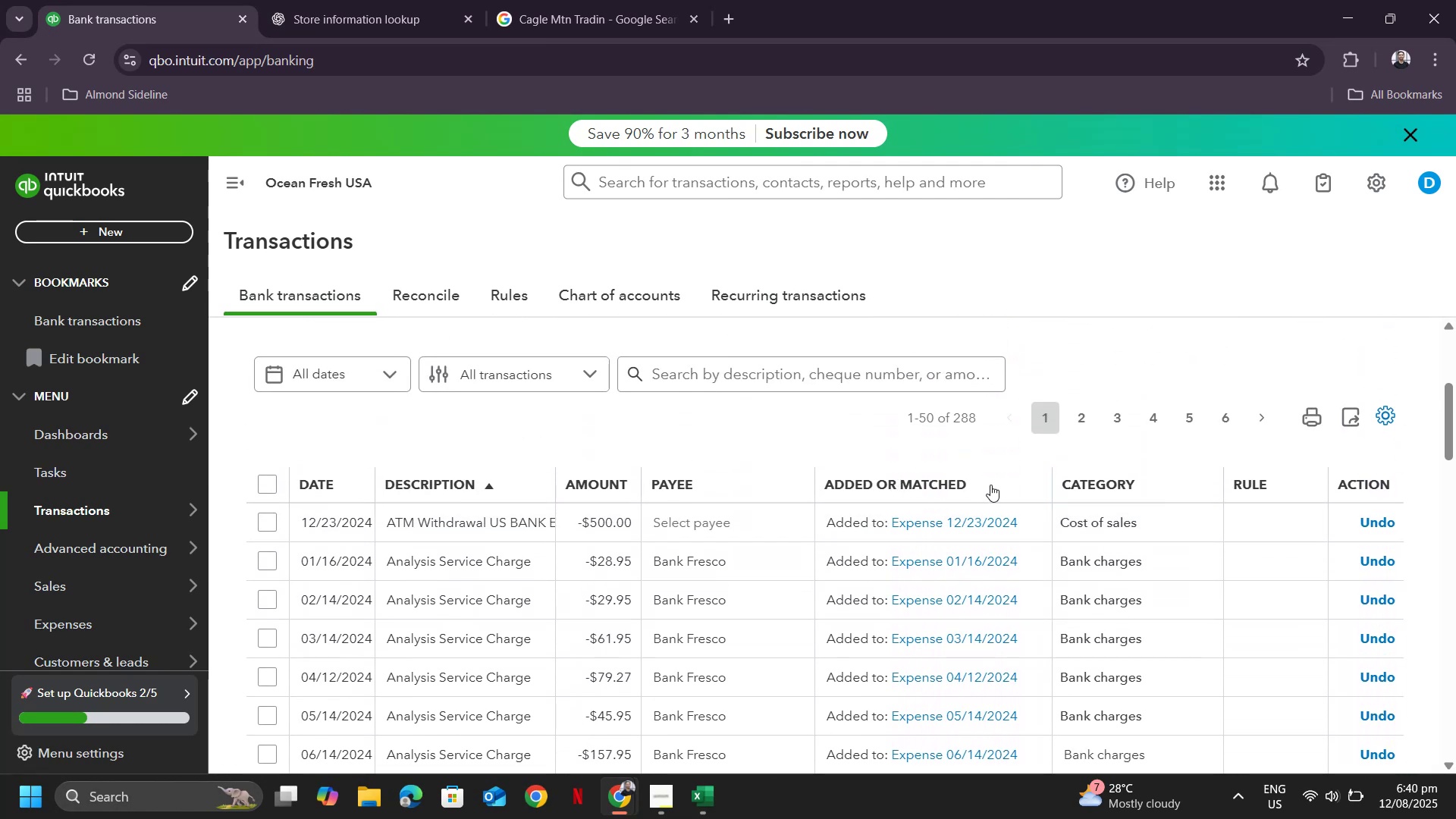 
left_click([1125, 483])
 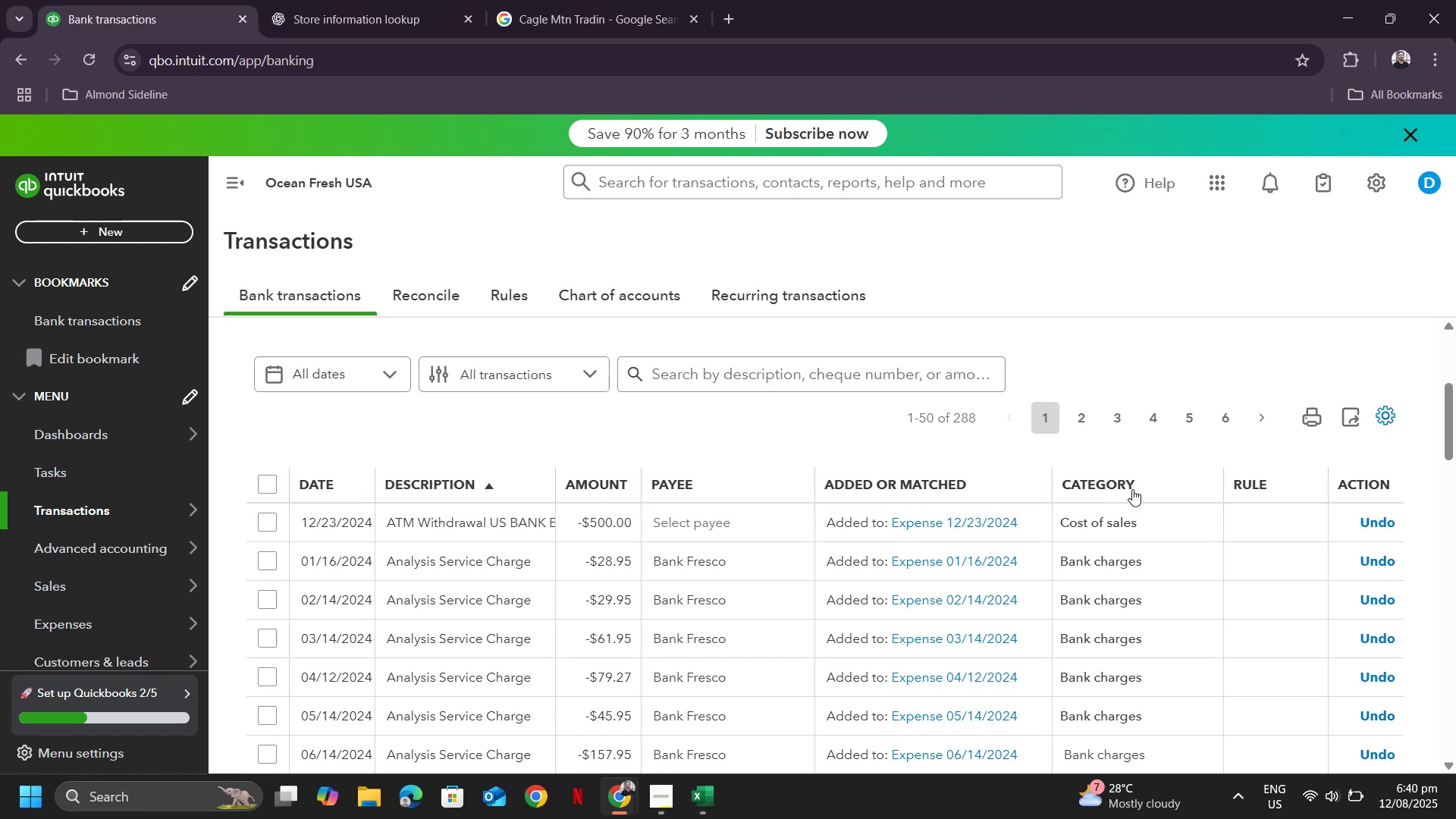 
left_click([1121, 481])
 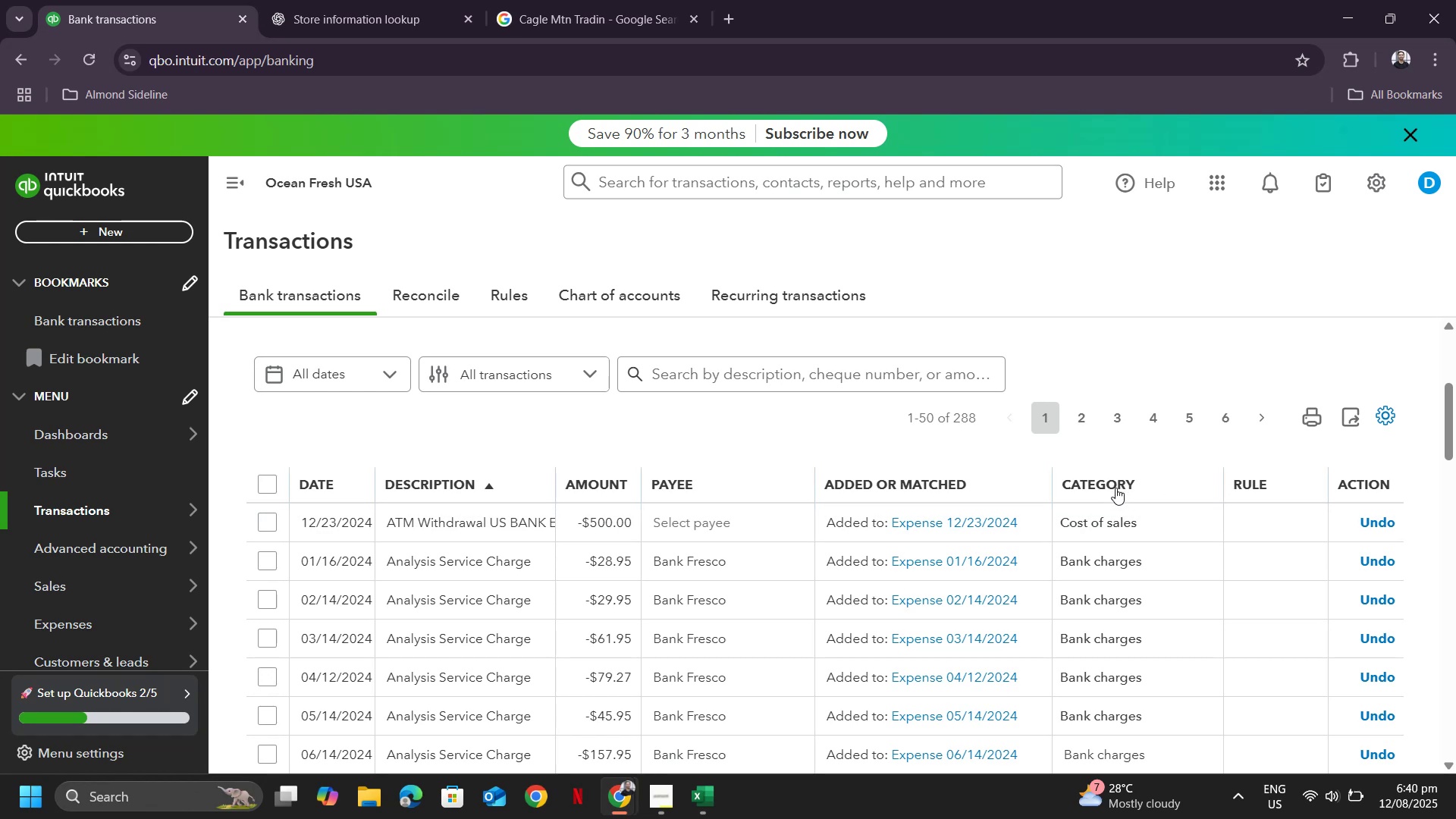 
scroll: coordinate [1189, 536], scroll_direction: down, amount: 32.0
 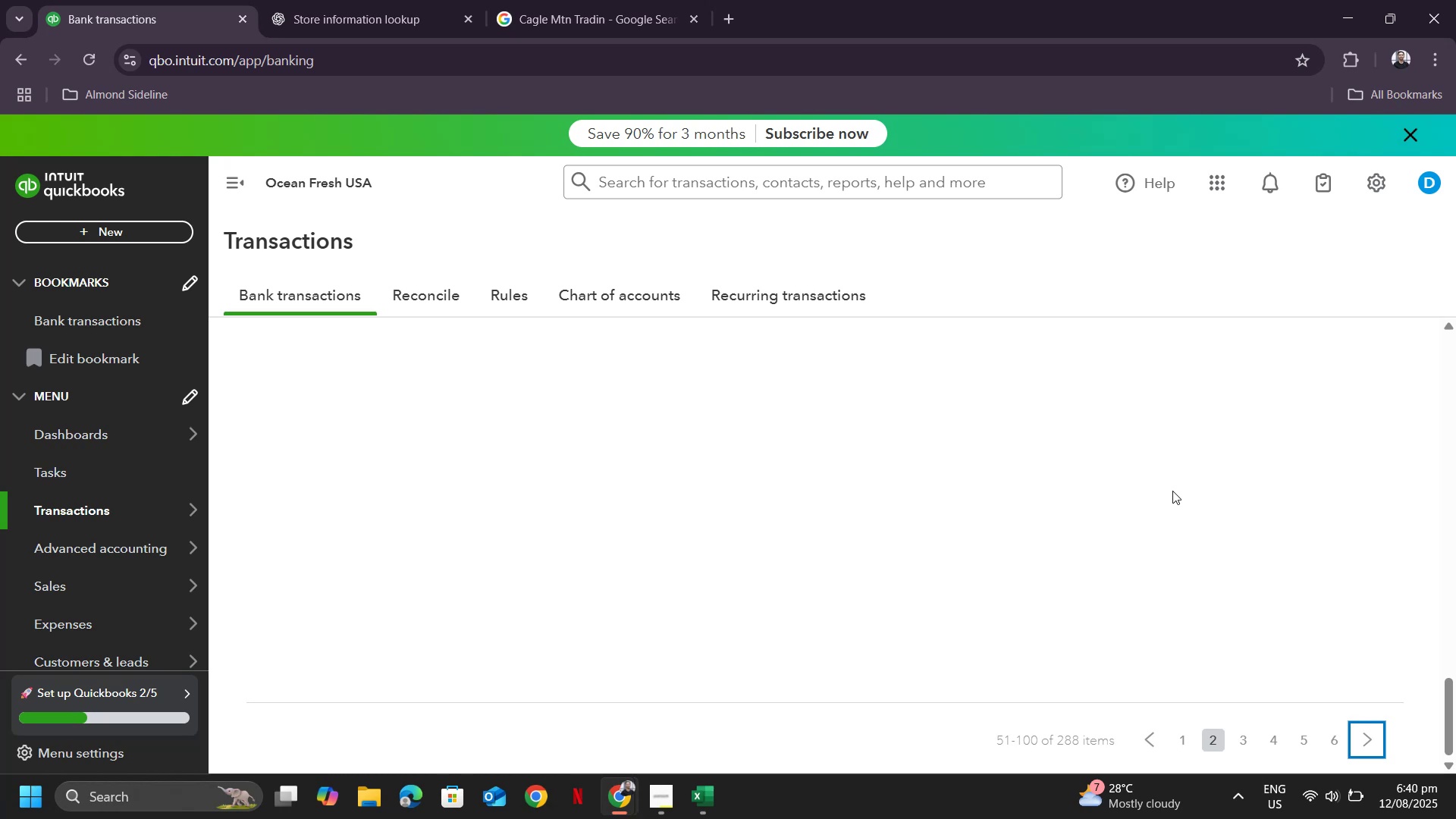 
wait(7.68)
 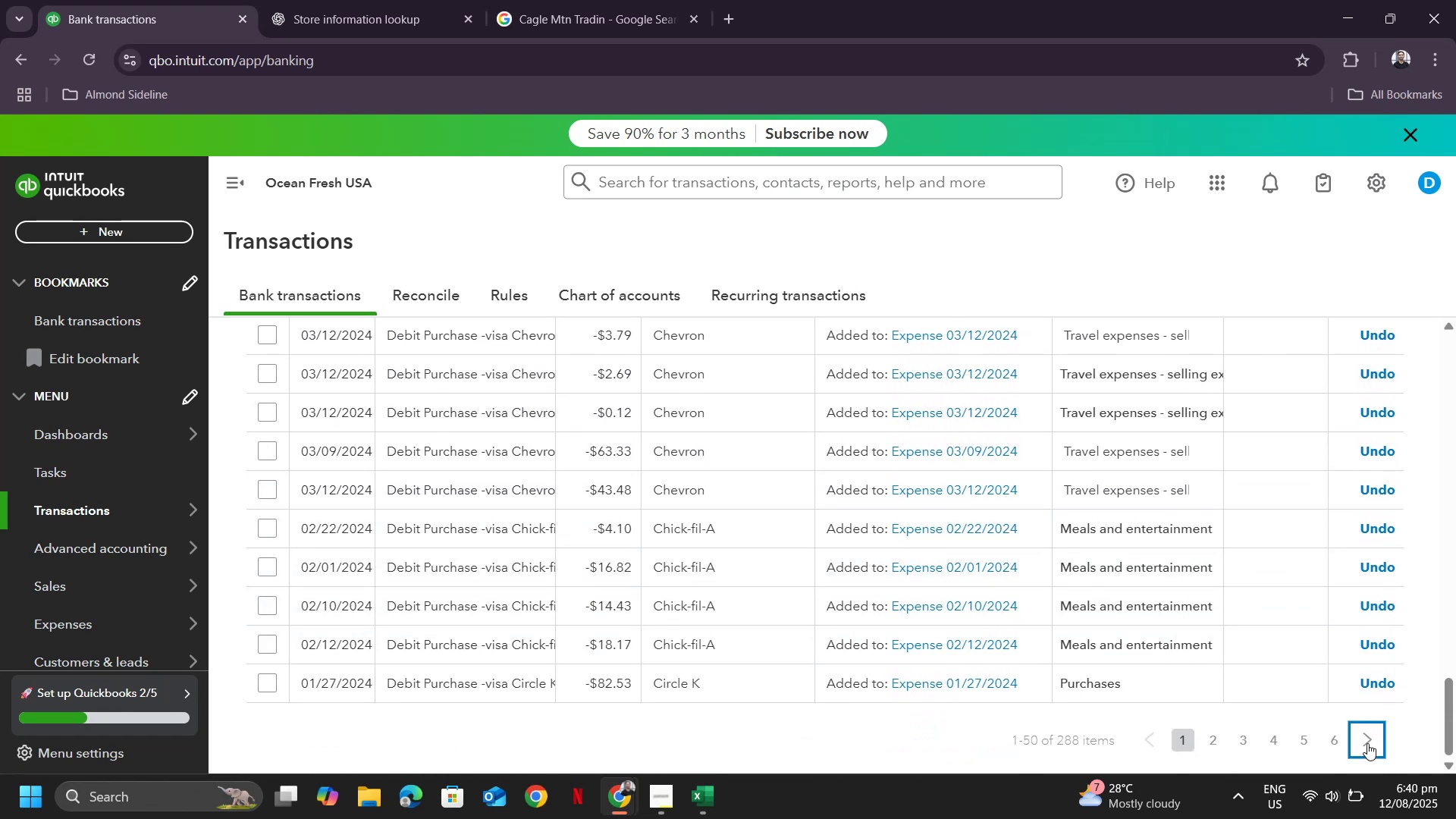 
scroll: coordinate [856, 517], scroll_direction: up, amount: 27.0
 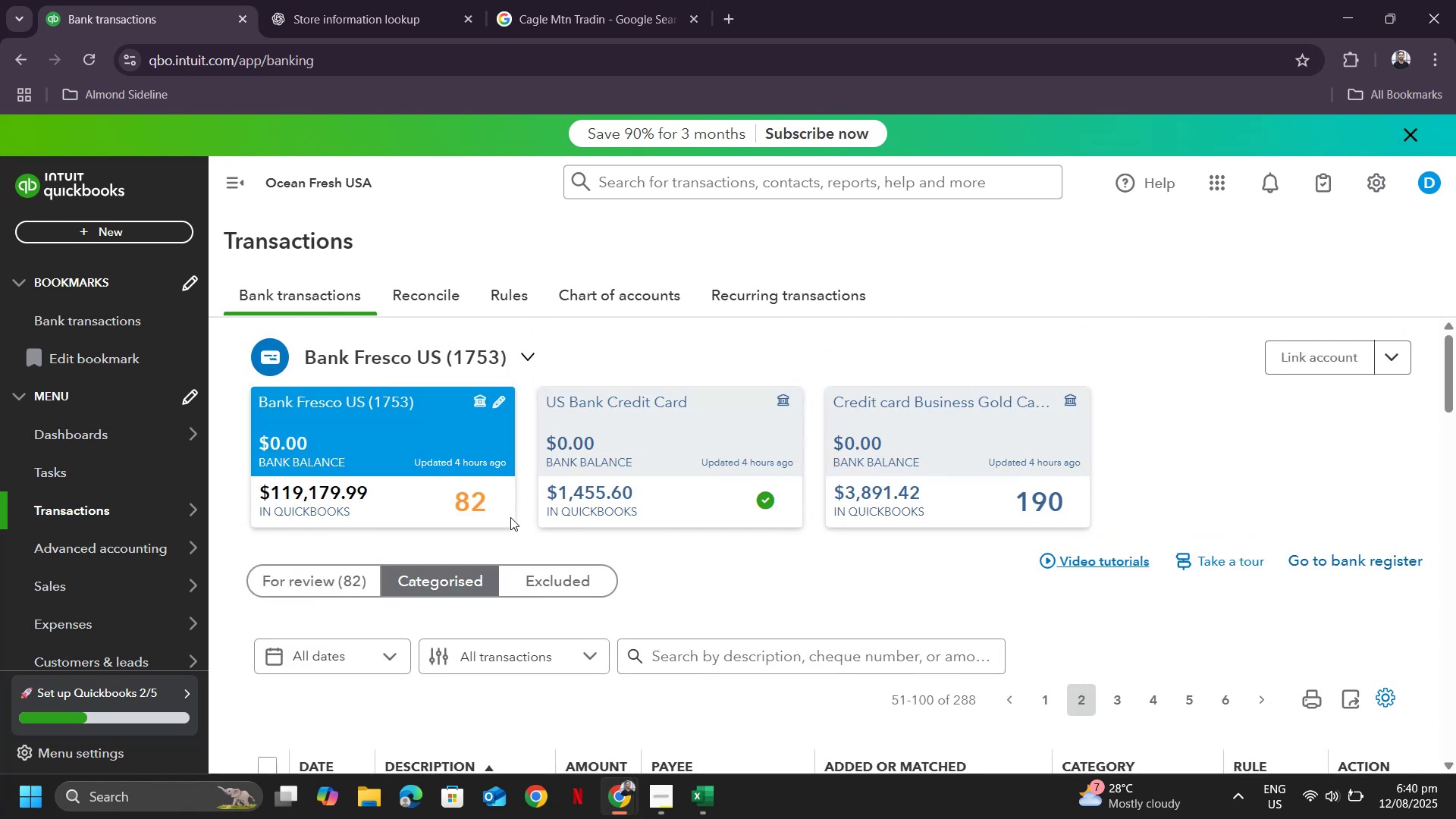 
wait(6.14)
 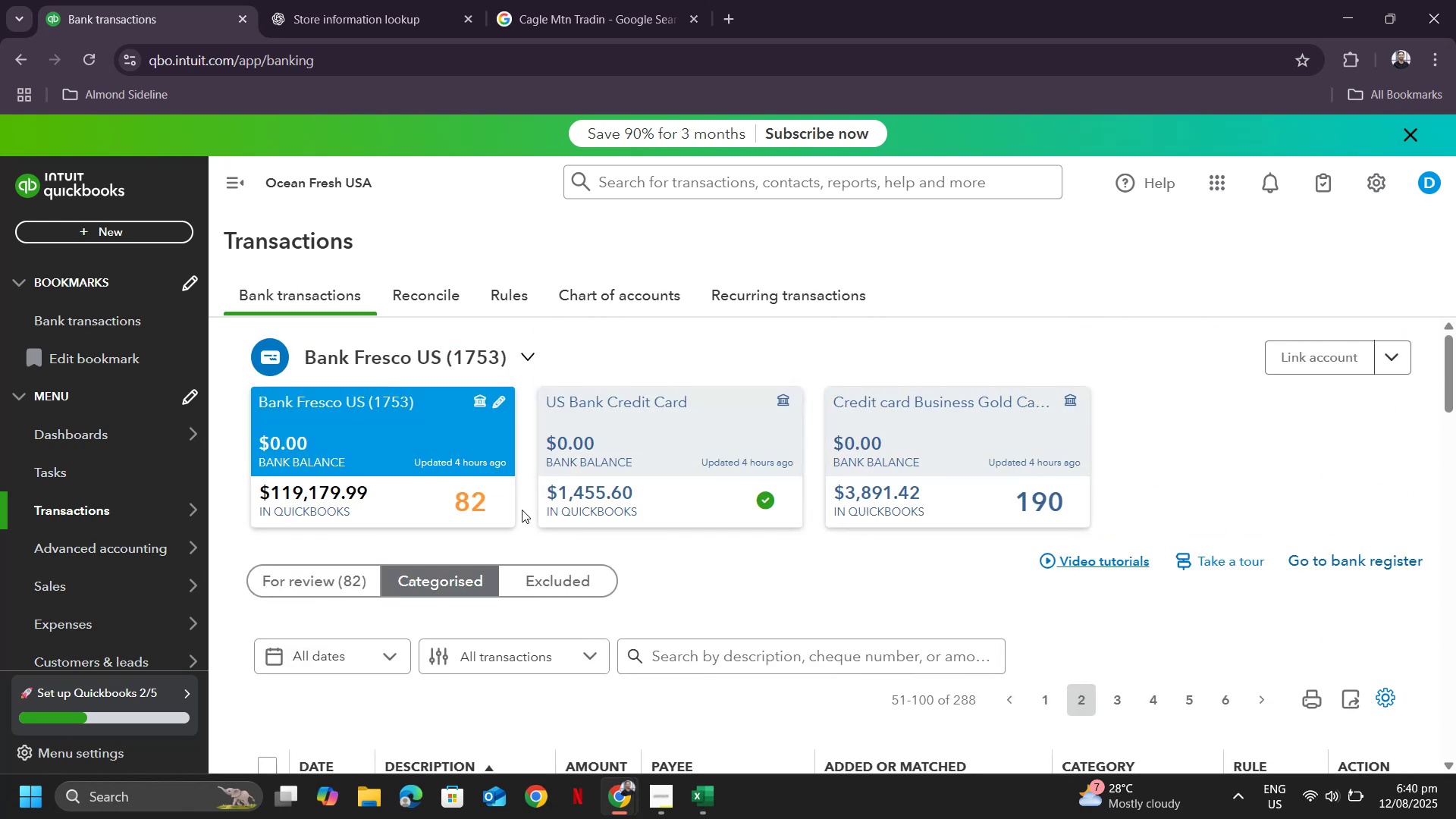 
hold_key(key=AltLeft, duration=0.37)
 